 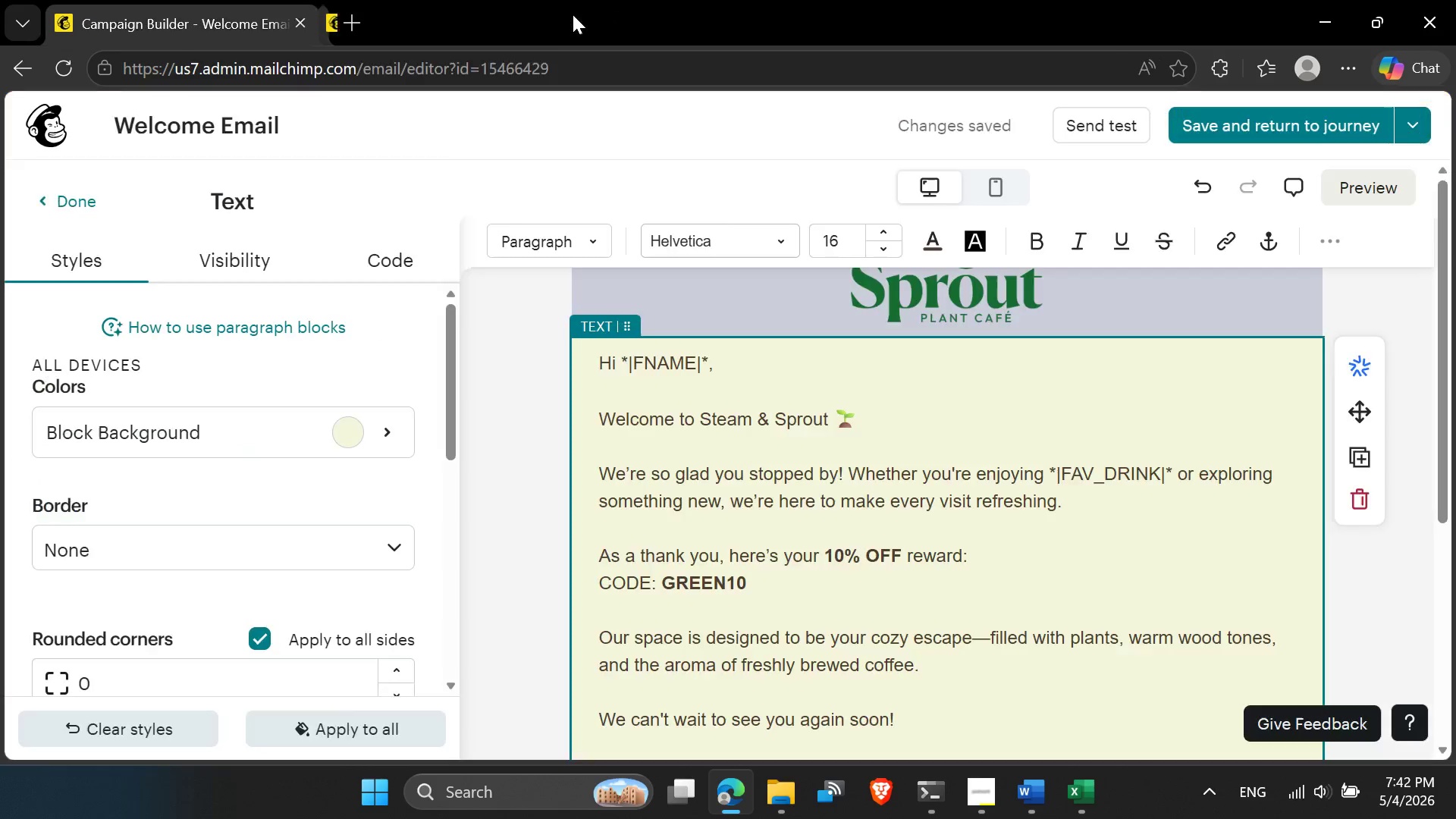 
left_click([350, 13])
 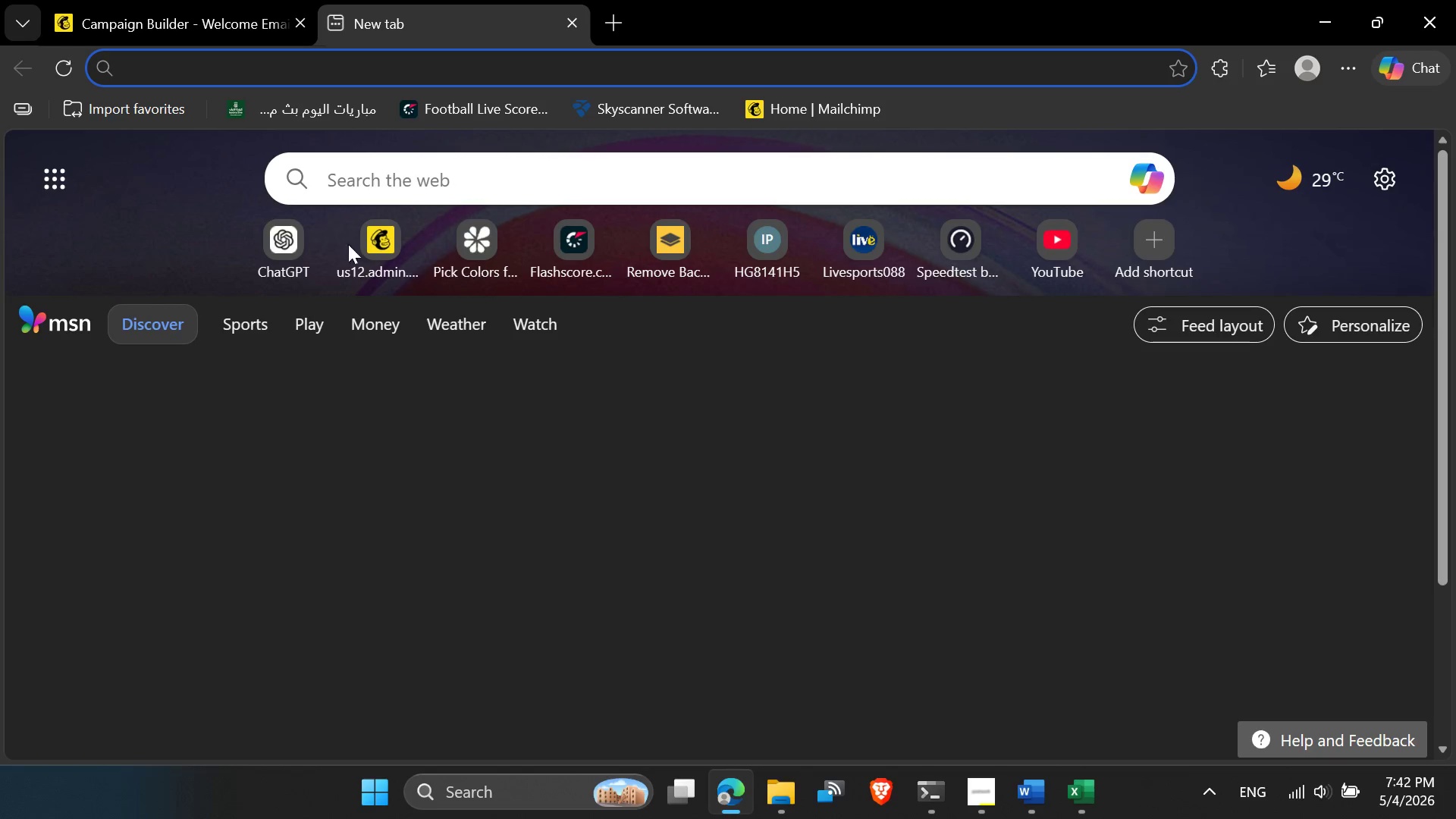 
left_click([365, 249])
 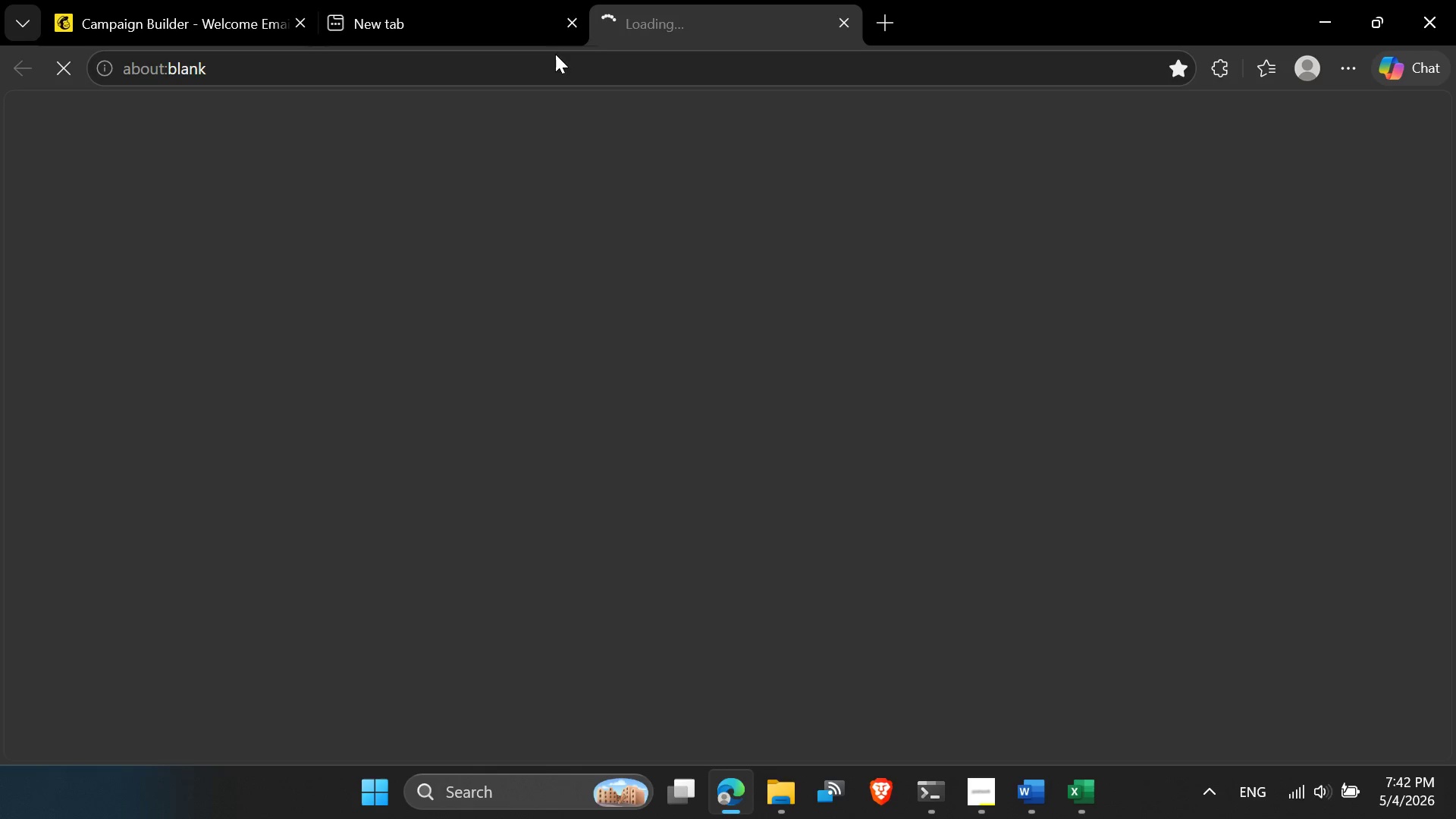 
left_click([566, 26])
 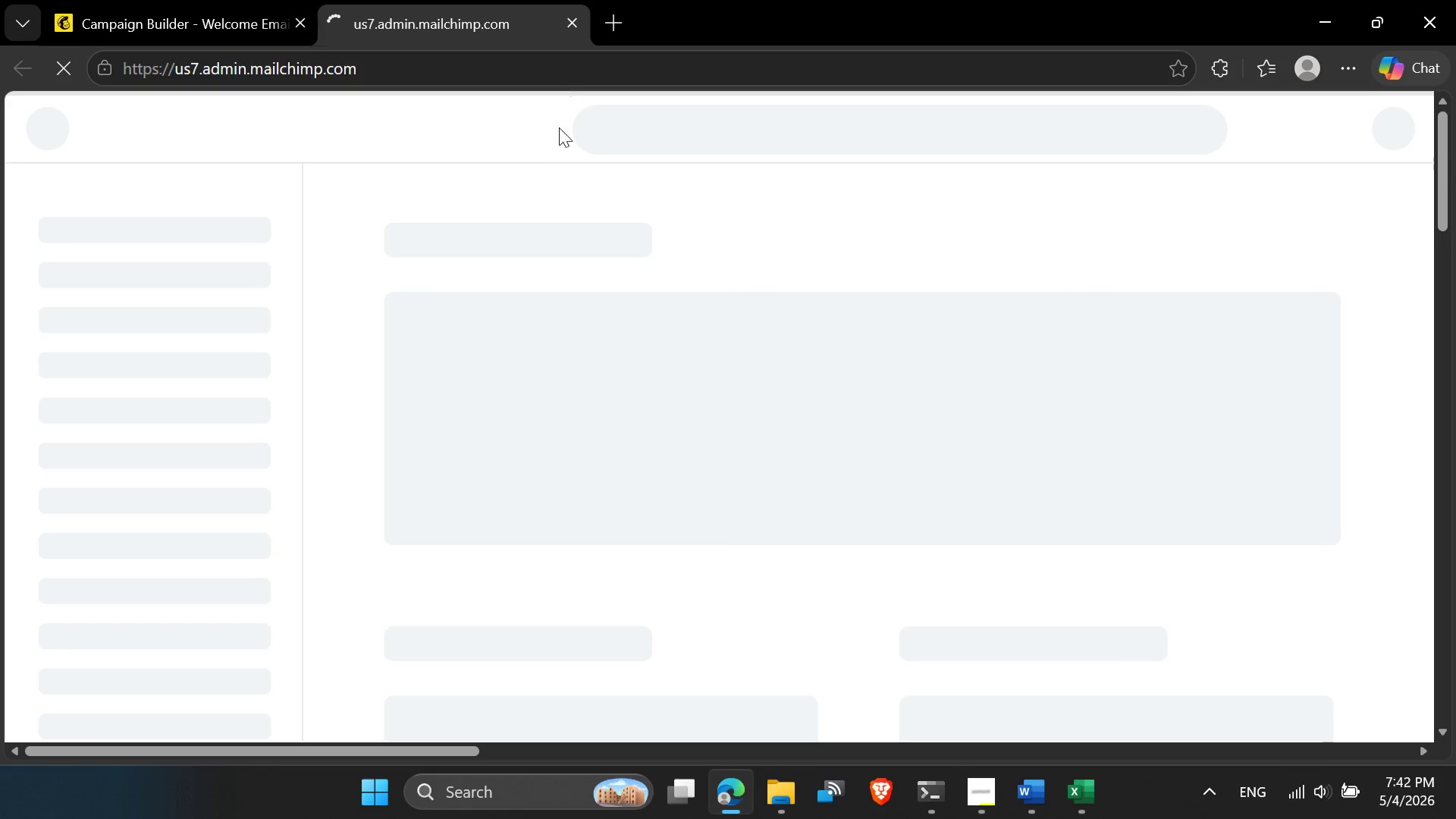 
mouse_move([546, 221])
 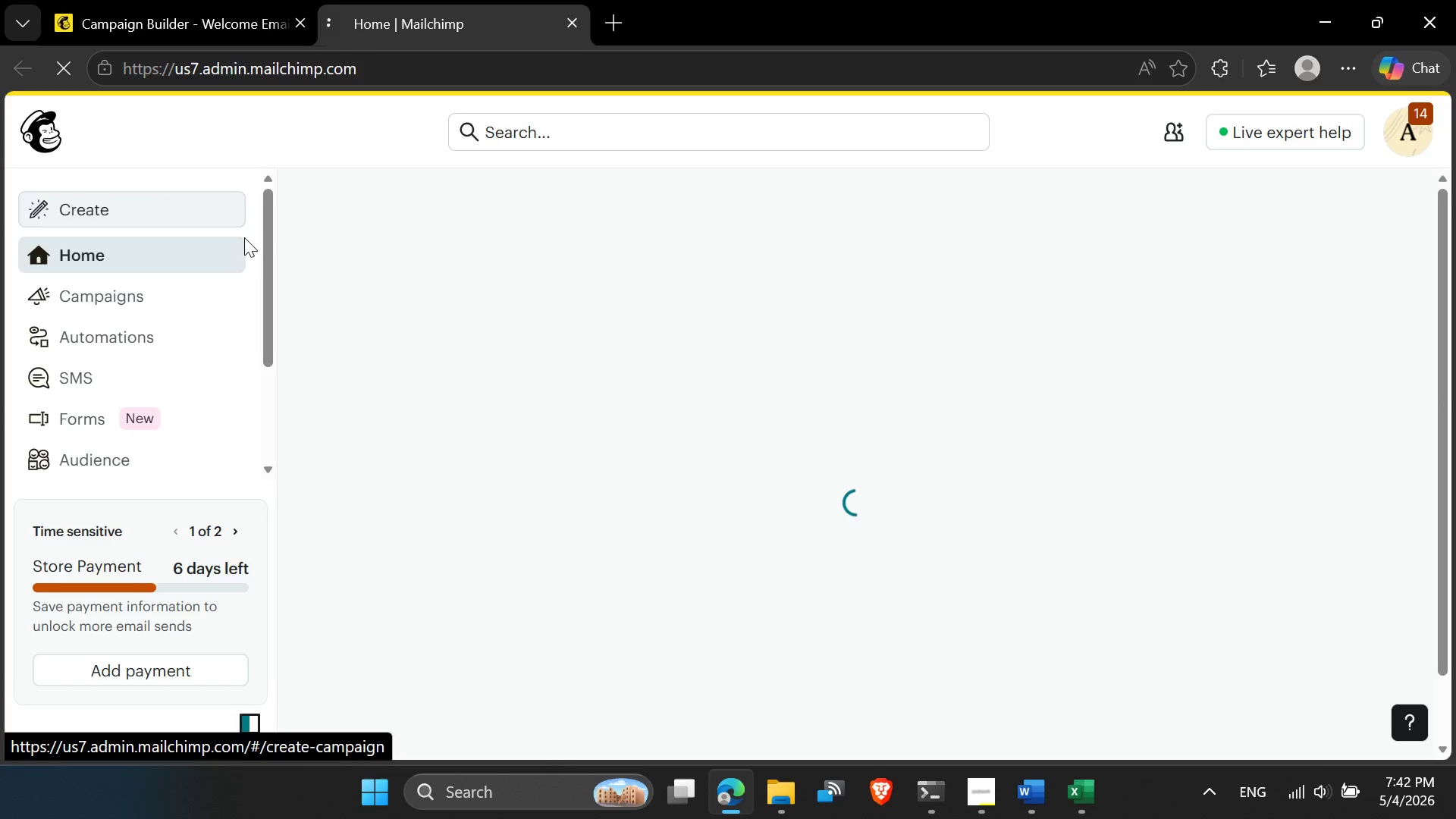 
left_click_drag(start_coordinate=[272, 237], to_coordinate=[270, 225])
 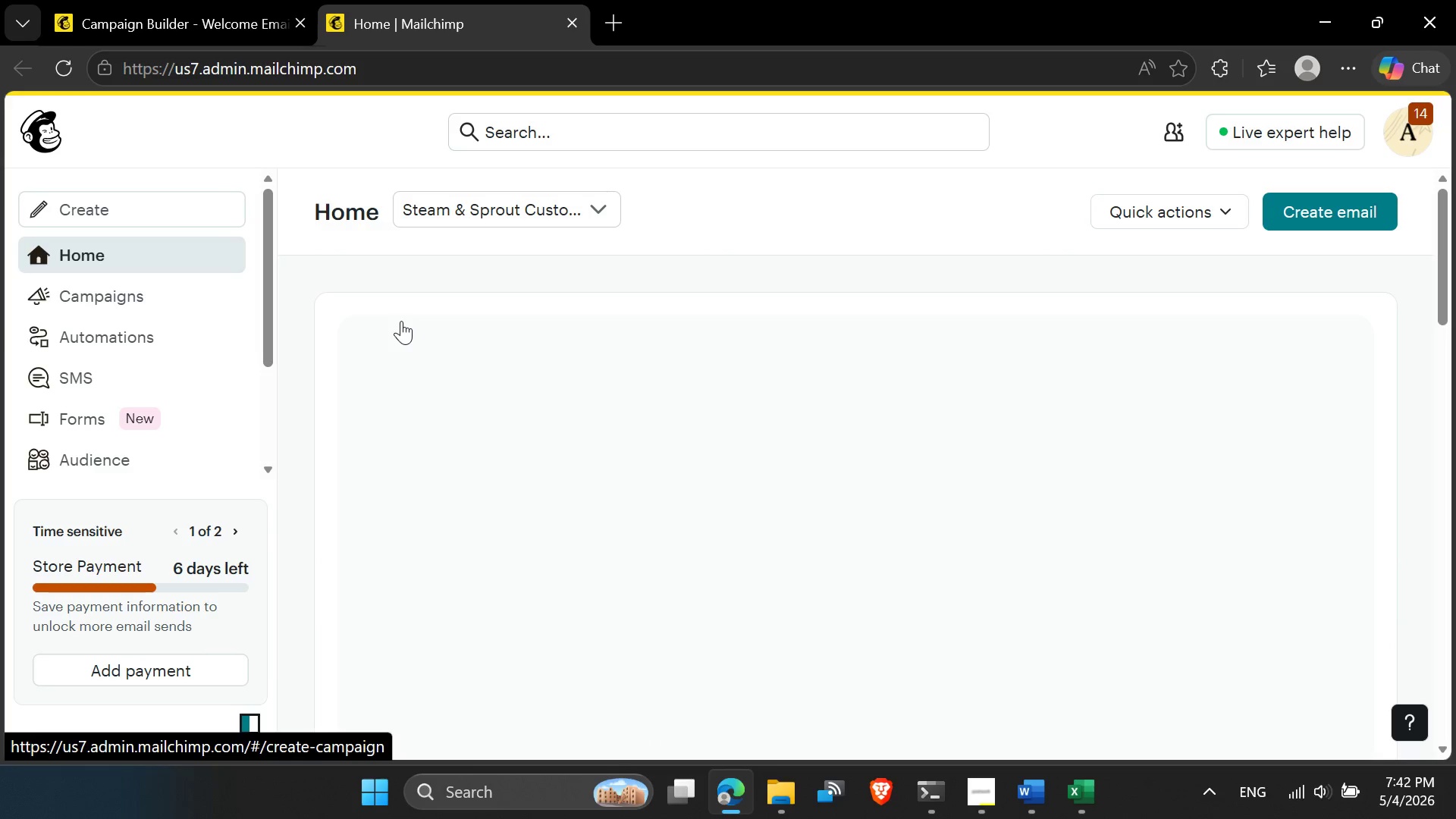 
scroll: coordinate [342, 322], scroll_direction: up, amount: 2.0
 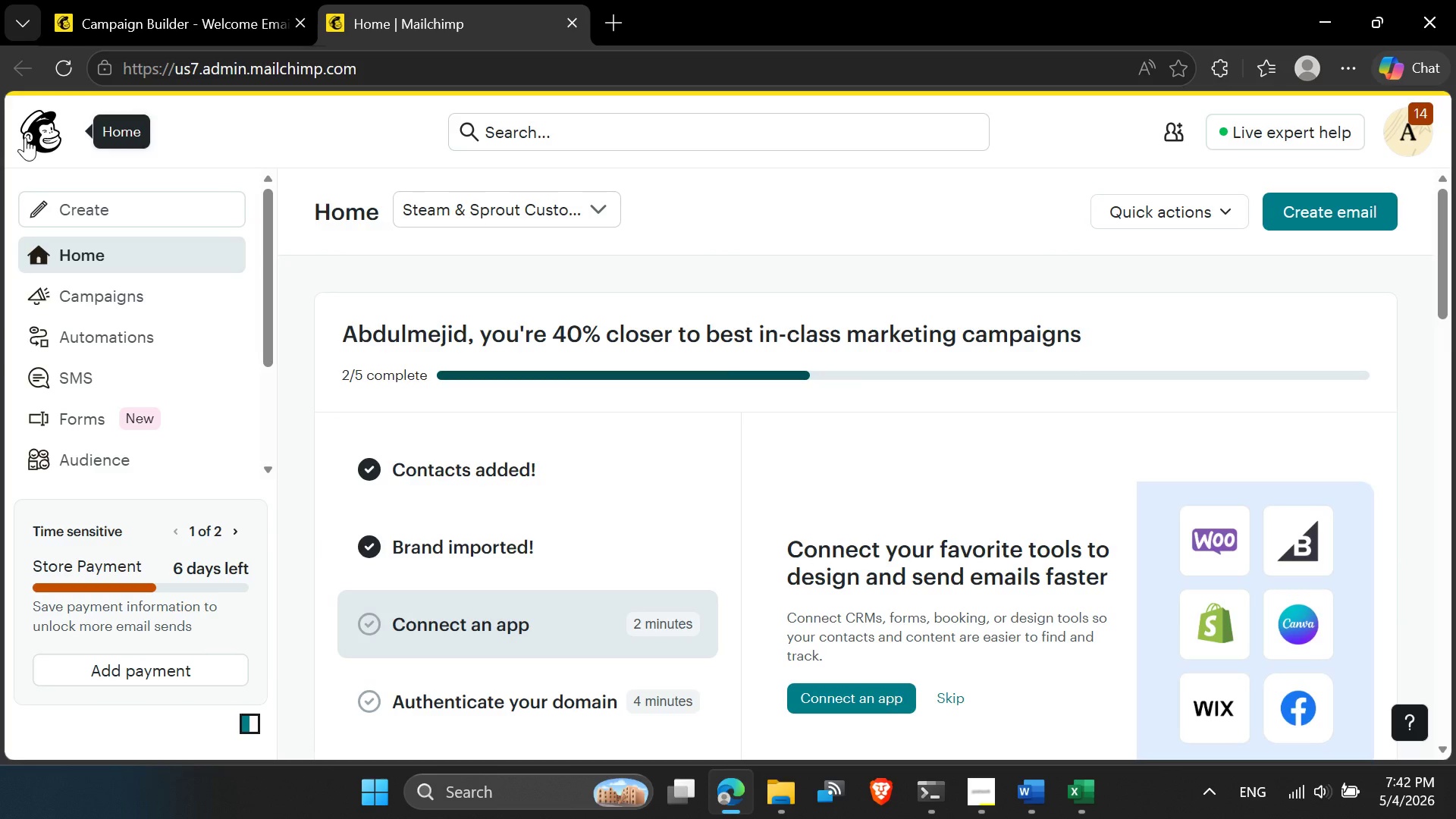 
left_click([25, 137])
 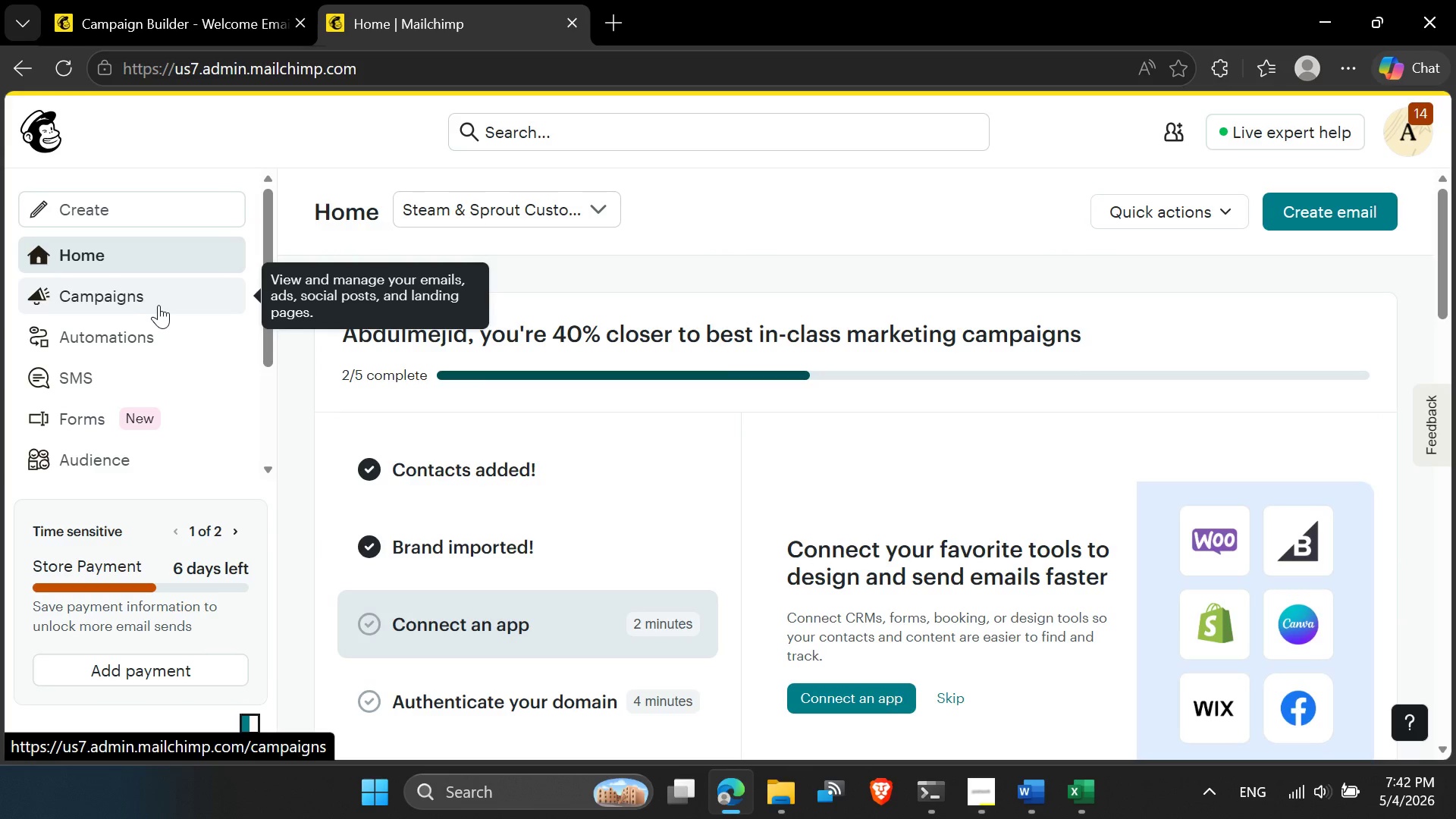 
left_click([108, 456])
 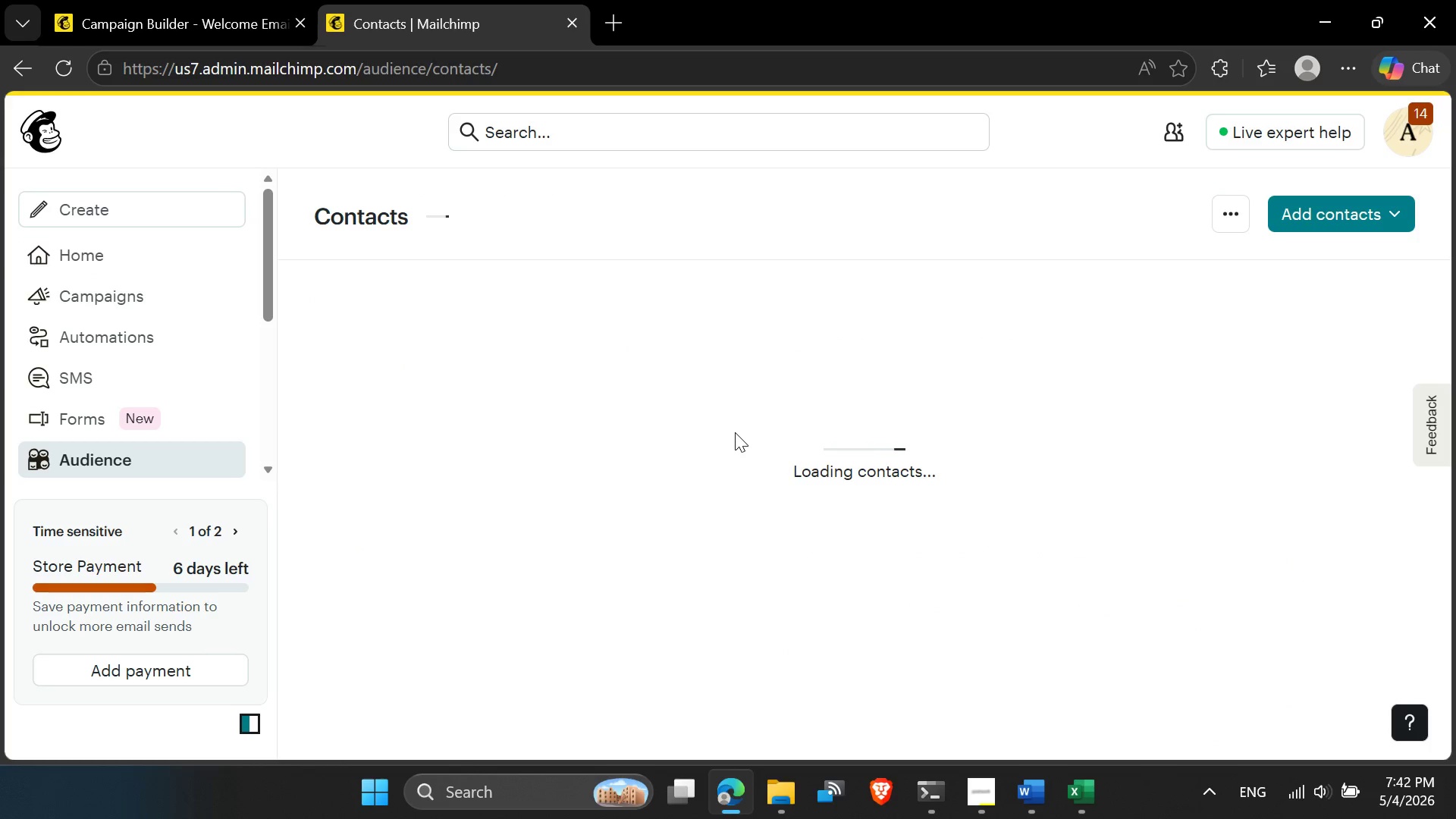 
wait(6.81)
 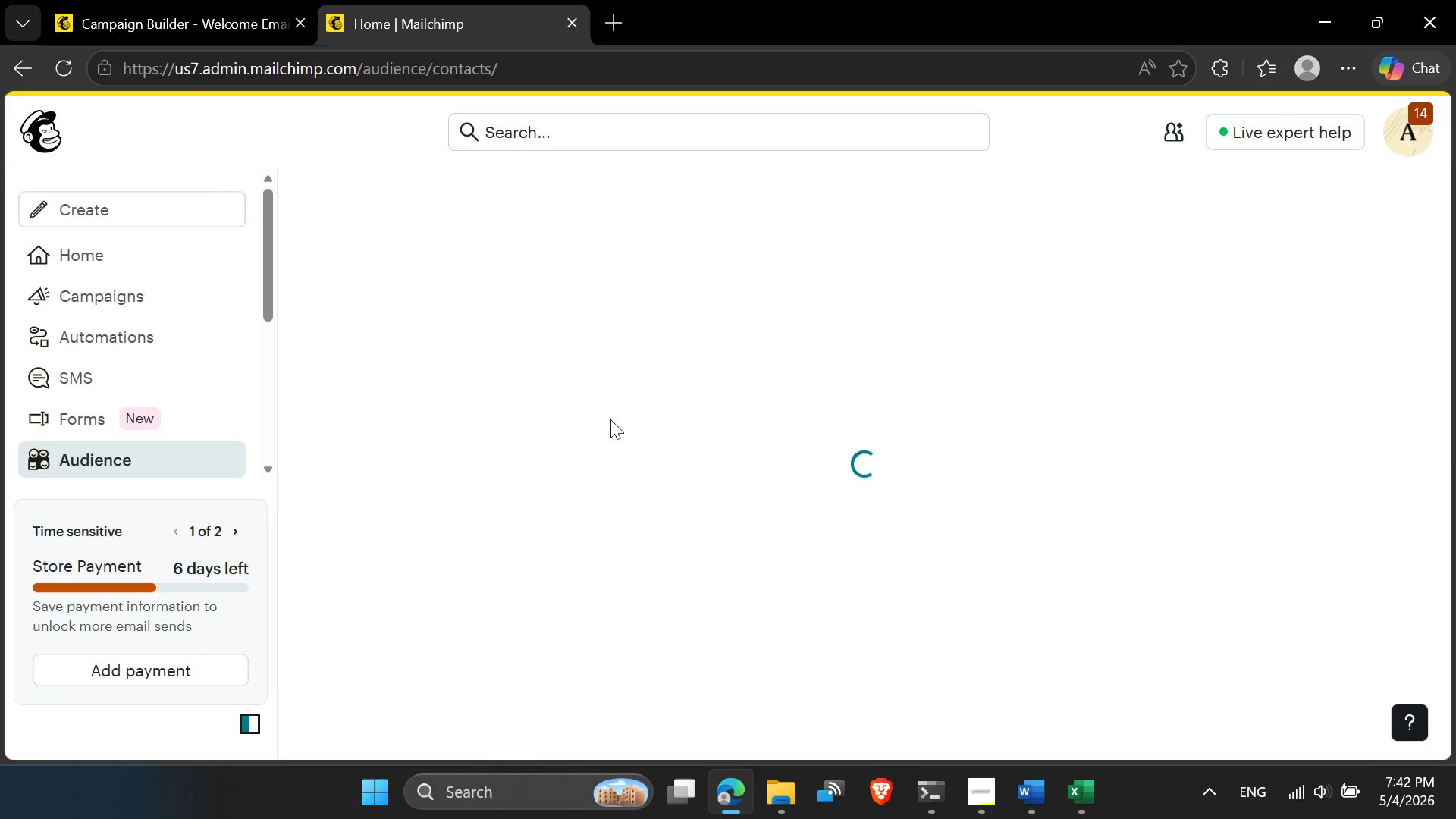 
scroll: coordinate [1042, 344], scroll_direction: down, amount: 1.0
 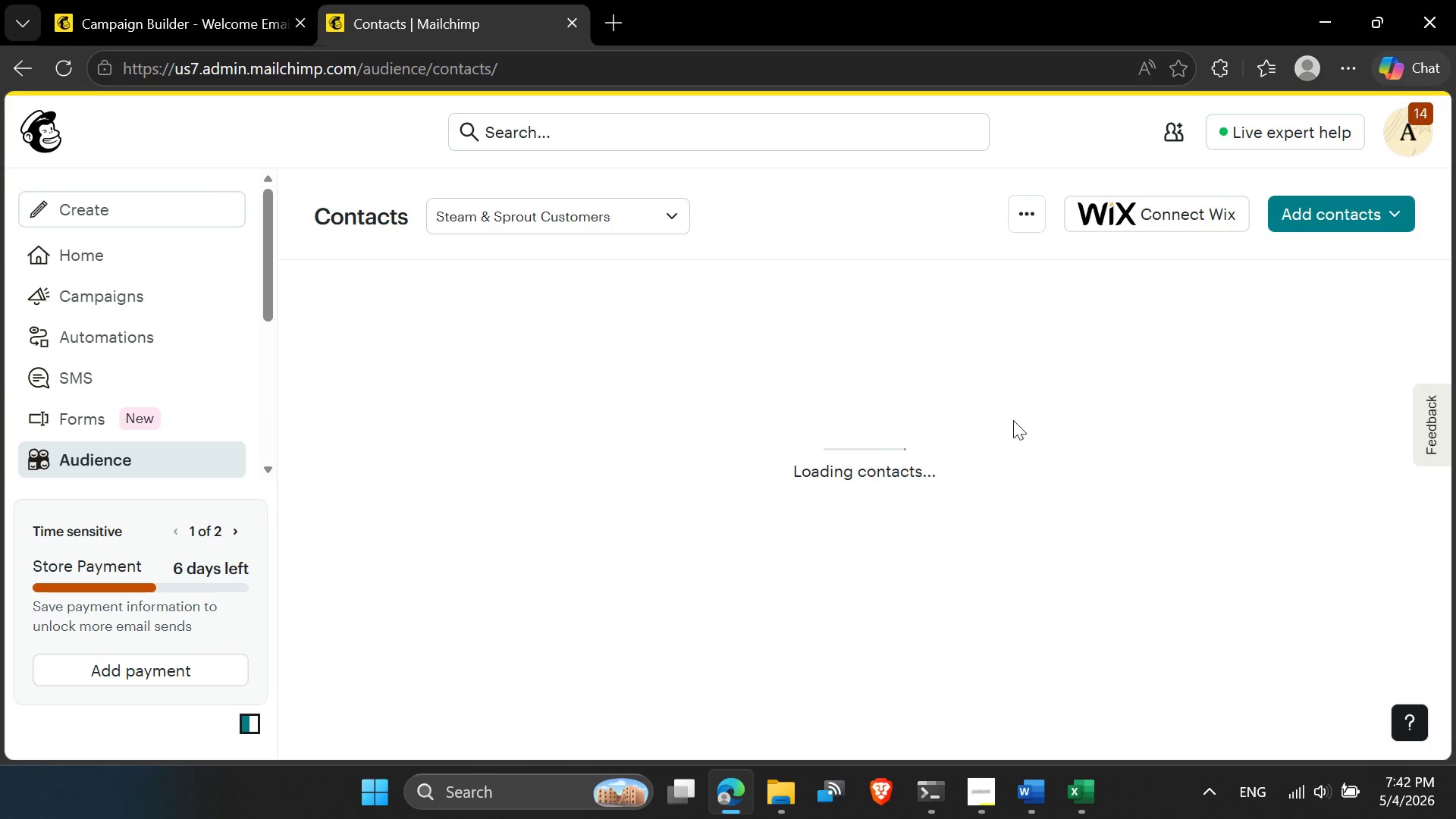 
scroll: coordinate [984, 437], scroll_direction: up, amount: 2.0
 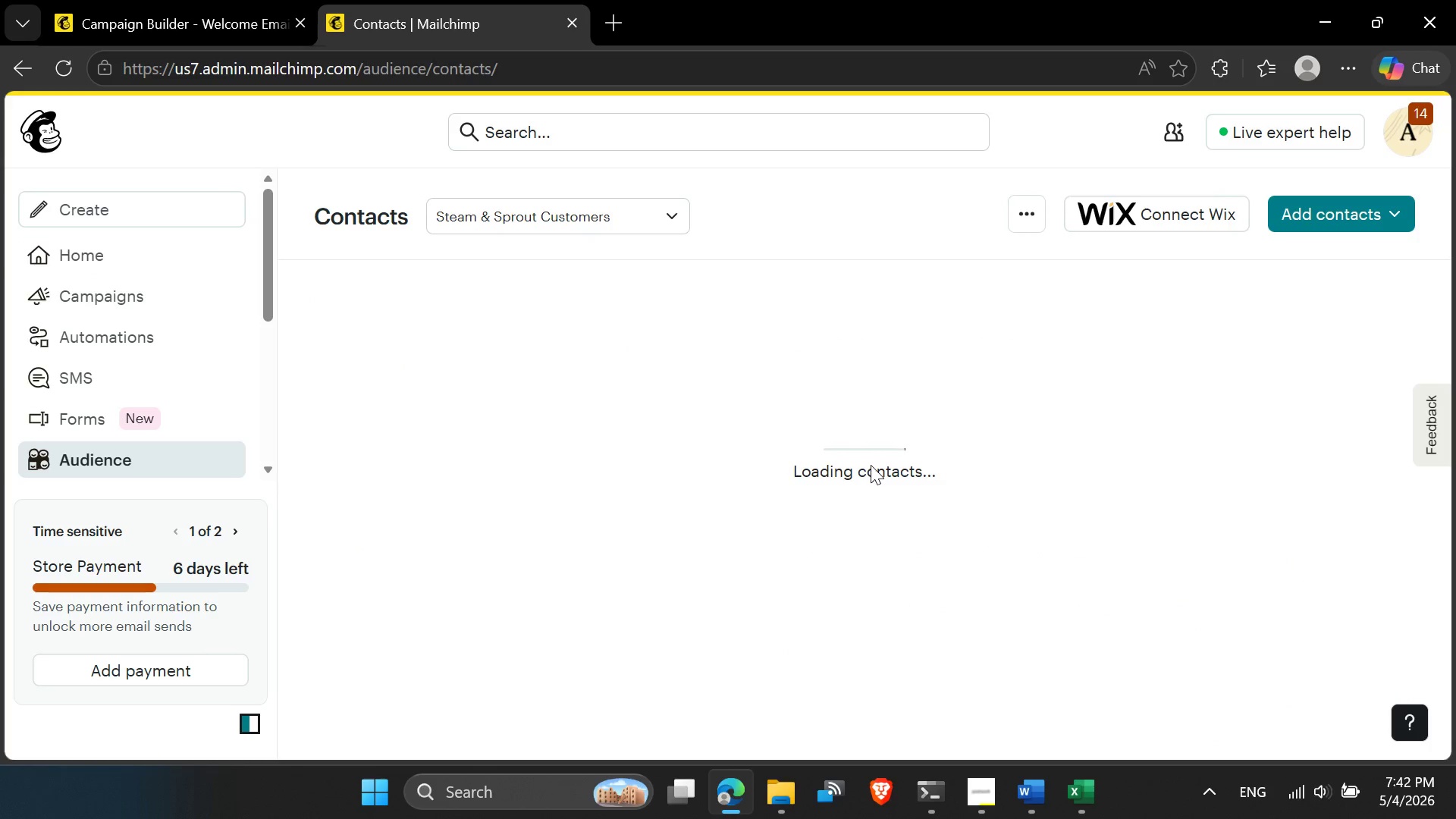 
scroll: coordinate [871, 466], scroll_direction: down, amount: 1.0
 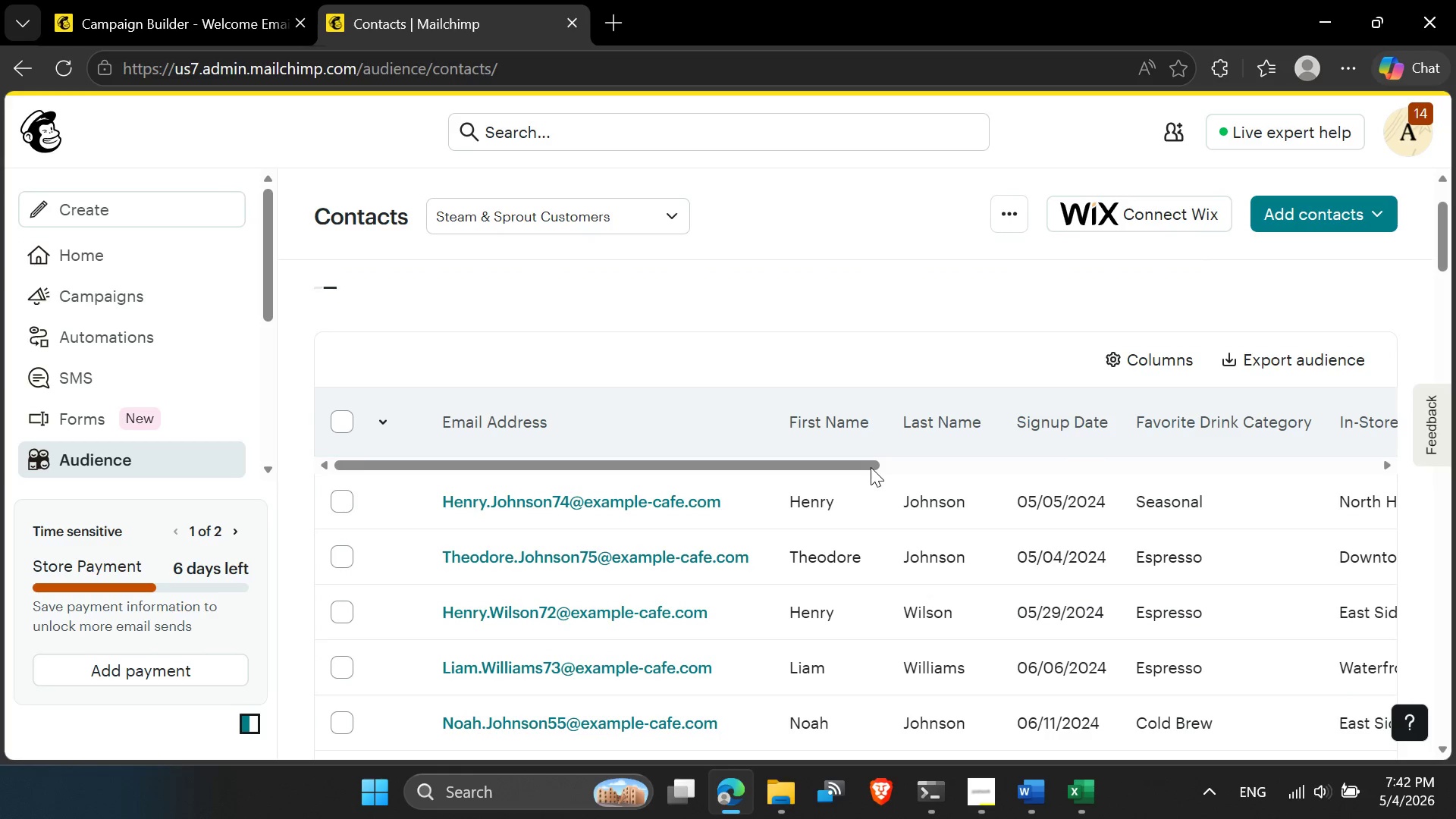 
scroll: coordinate [871, 467], scroll_direction: up, amount: 2.0
 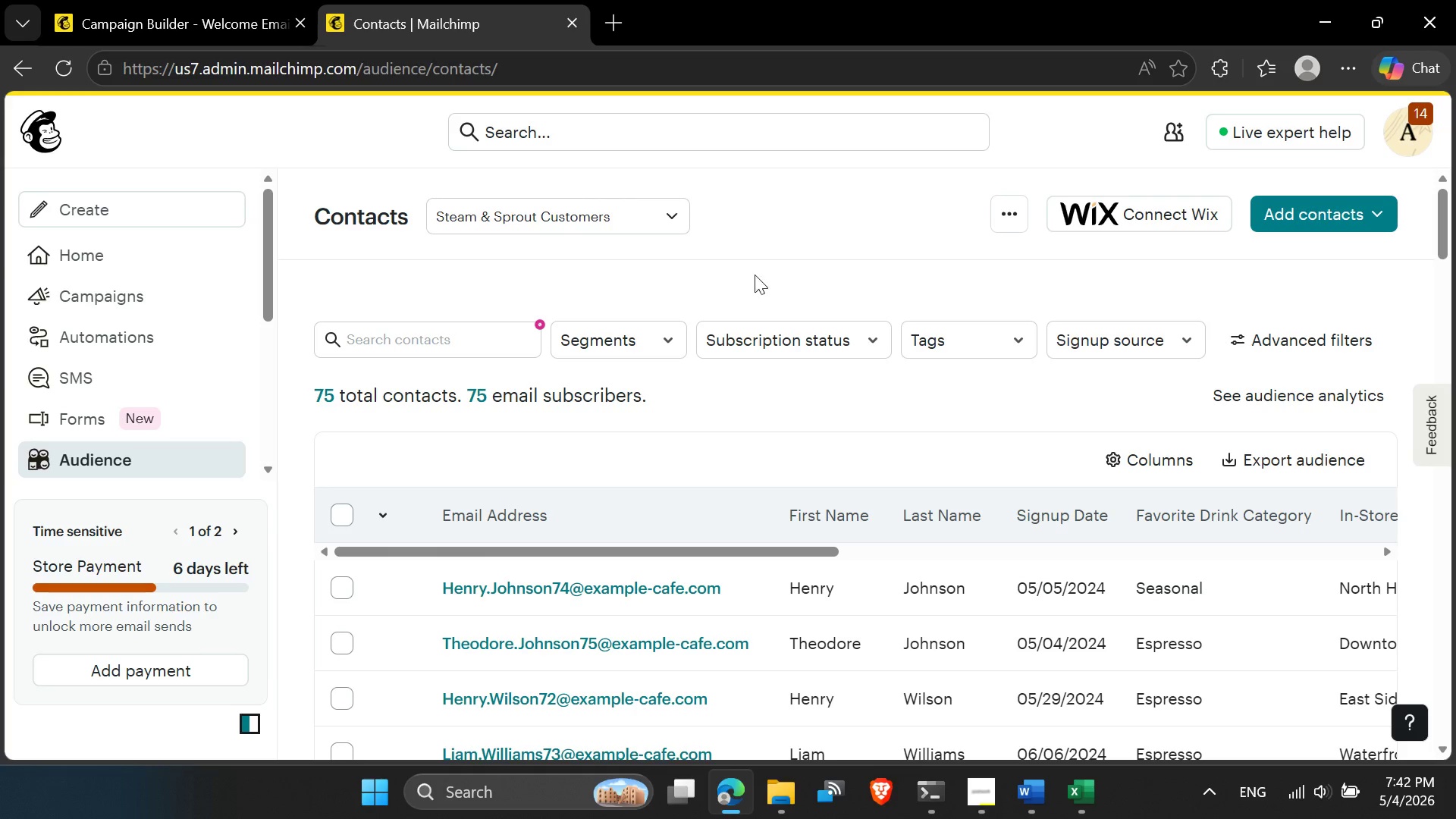 
left_click([1022, 218])
 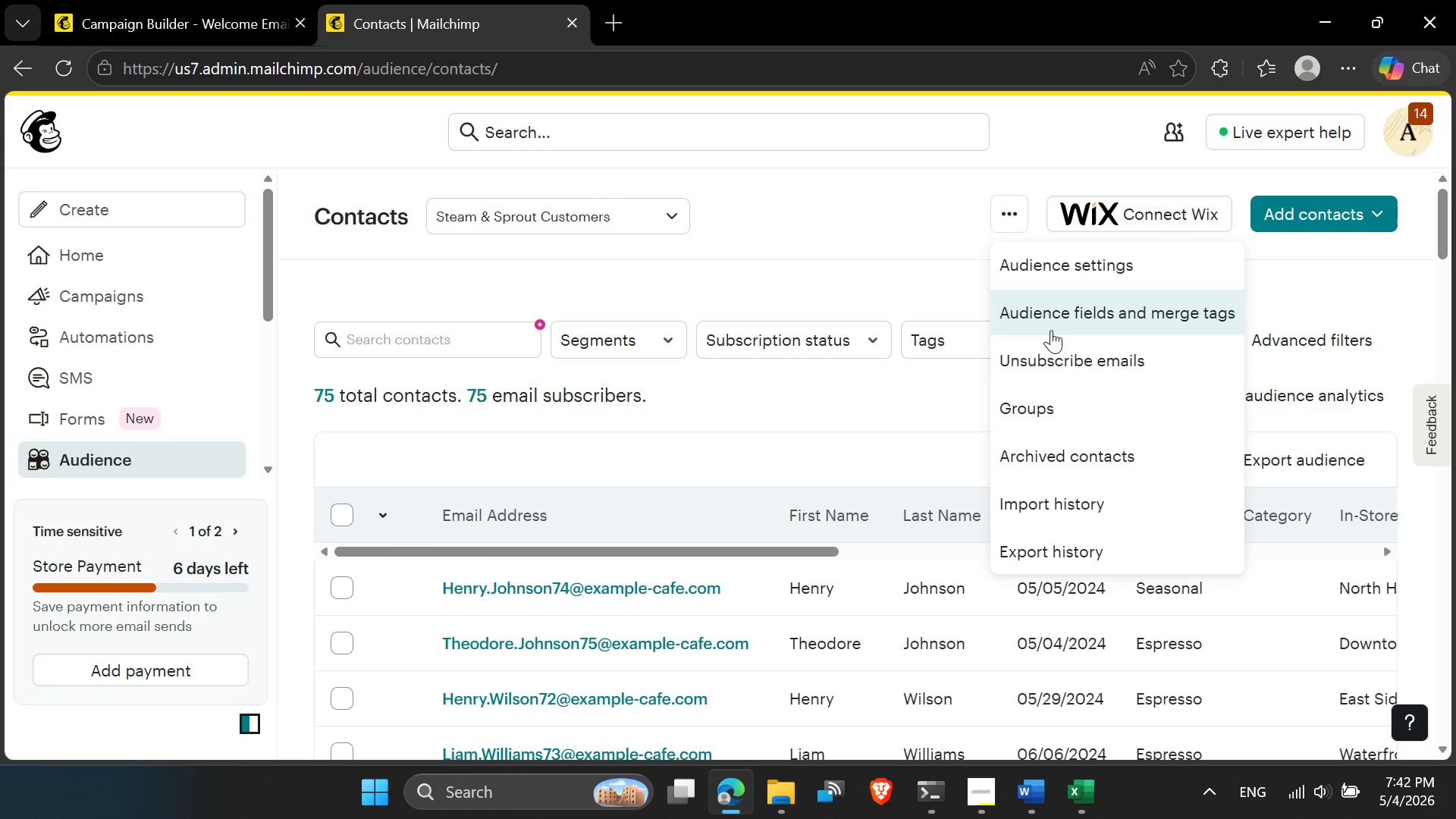 
left_click([1051, 330])
 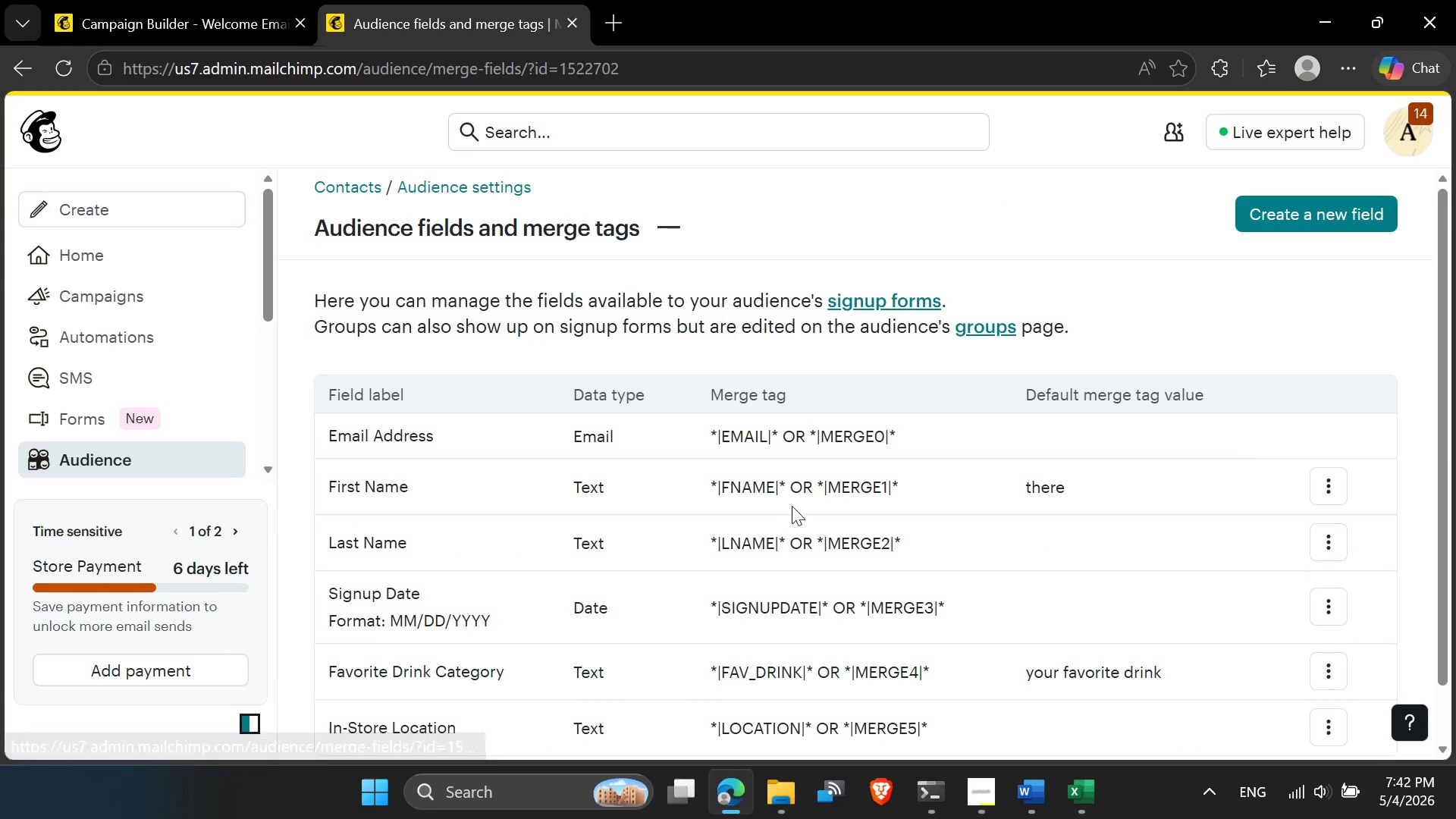 
scroll: coordinate [731, 492], scroll_direction: down, amount: 2.0
 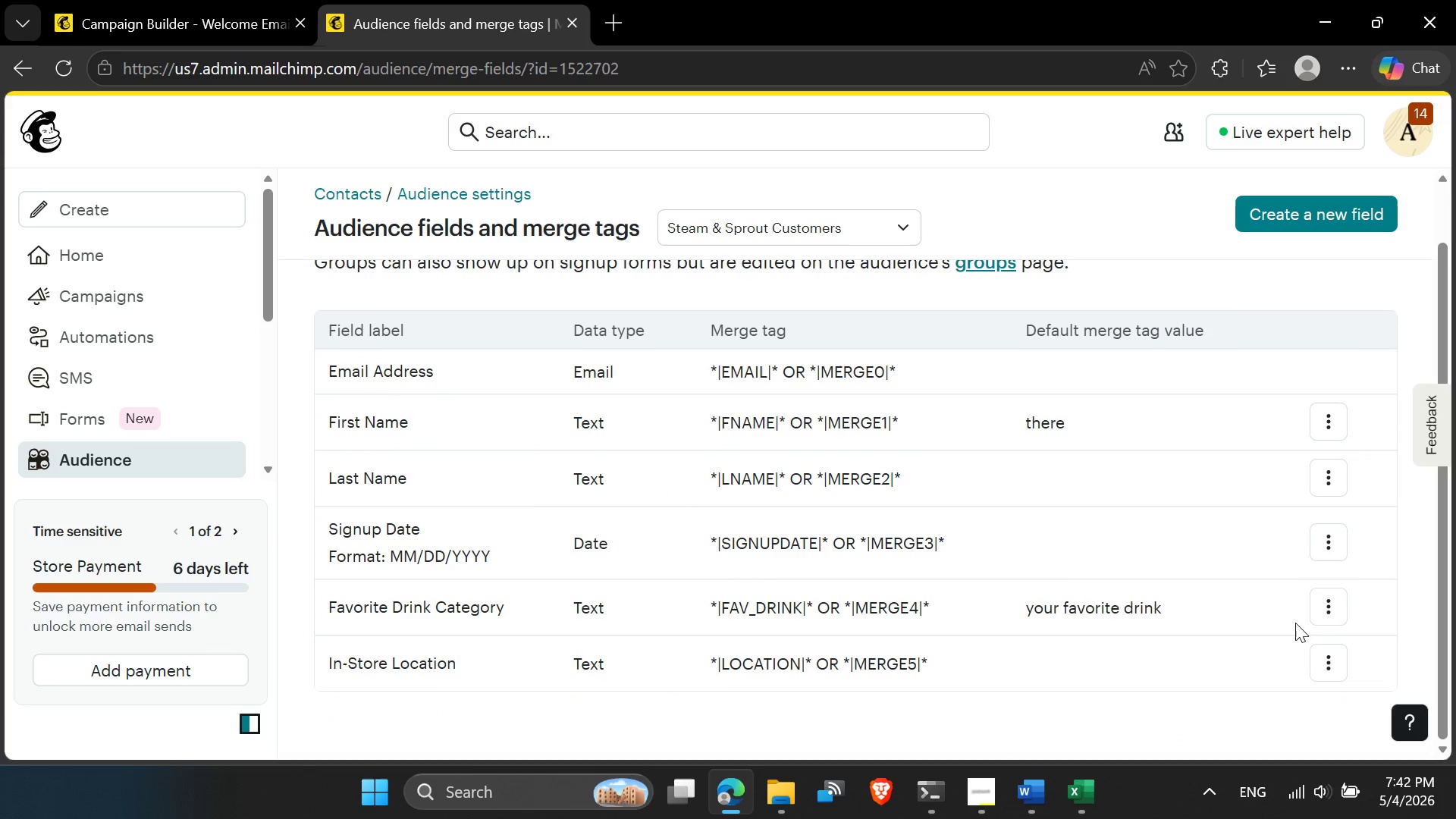 
left_click([1334, 620])
 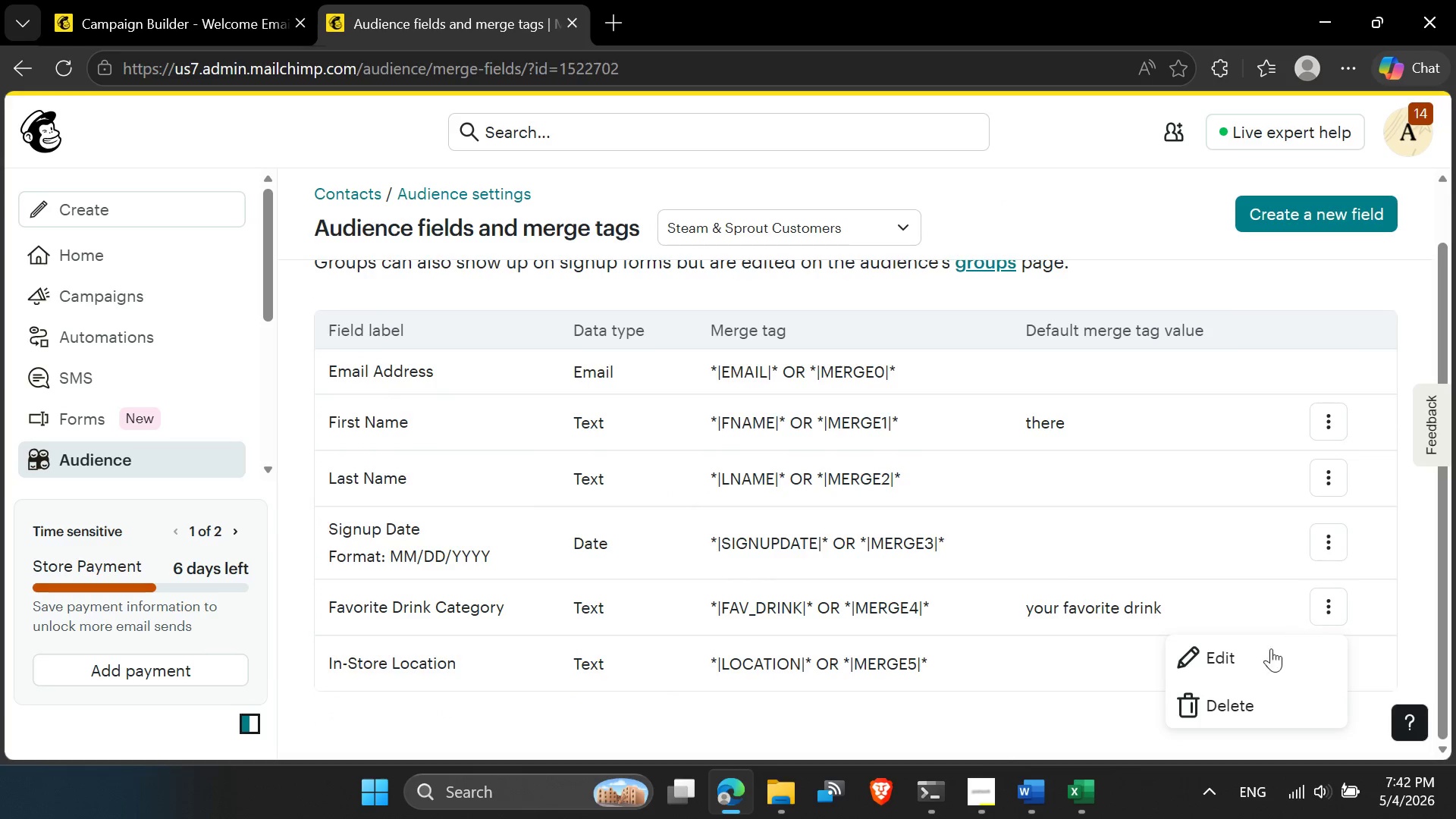 
left_click([1252, 659])
 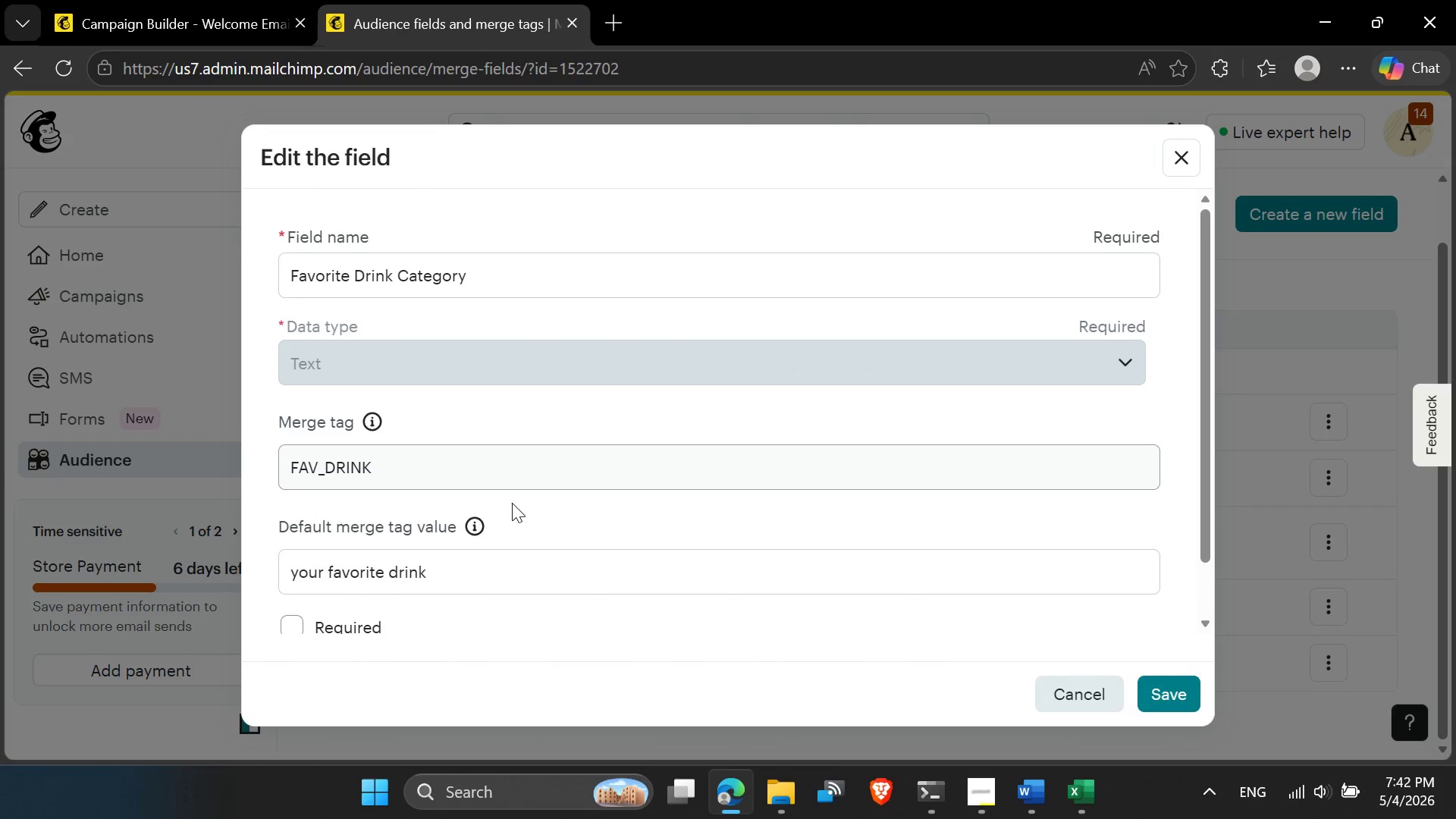 
scroll: coordinate [505, 510], scroll_direction: down, amount: 2.0
 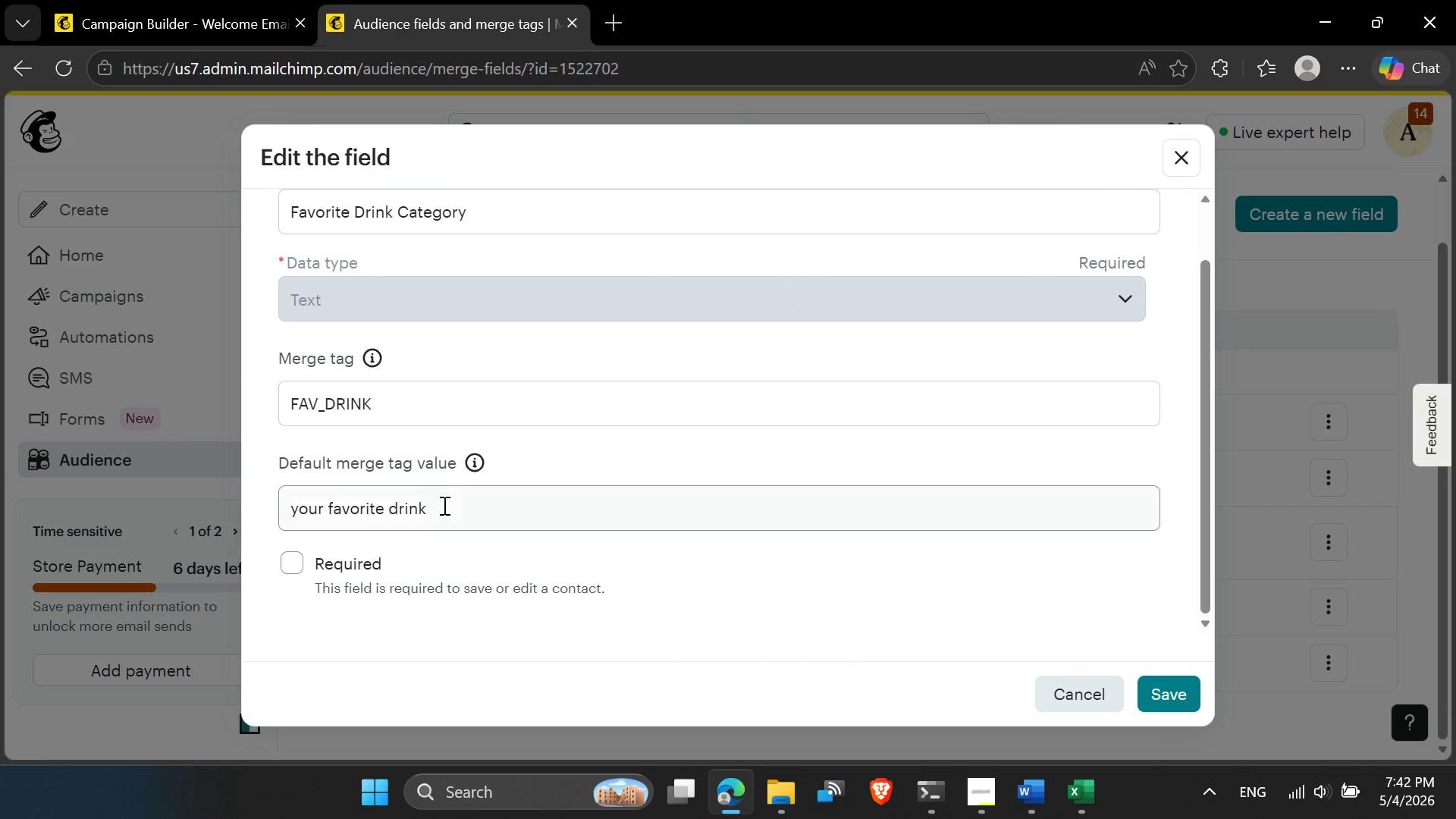 
left_click_drag(start_coordinate=[444, 501], to_coordinate=[242, 509])
 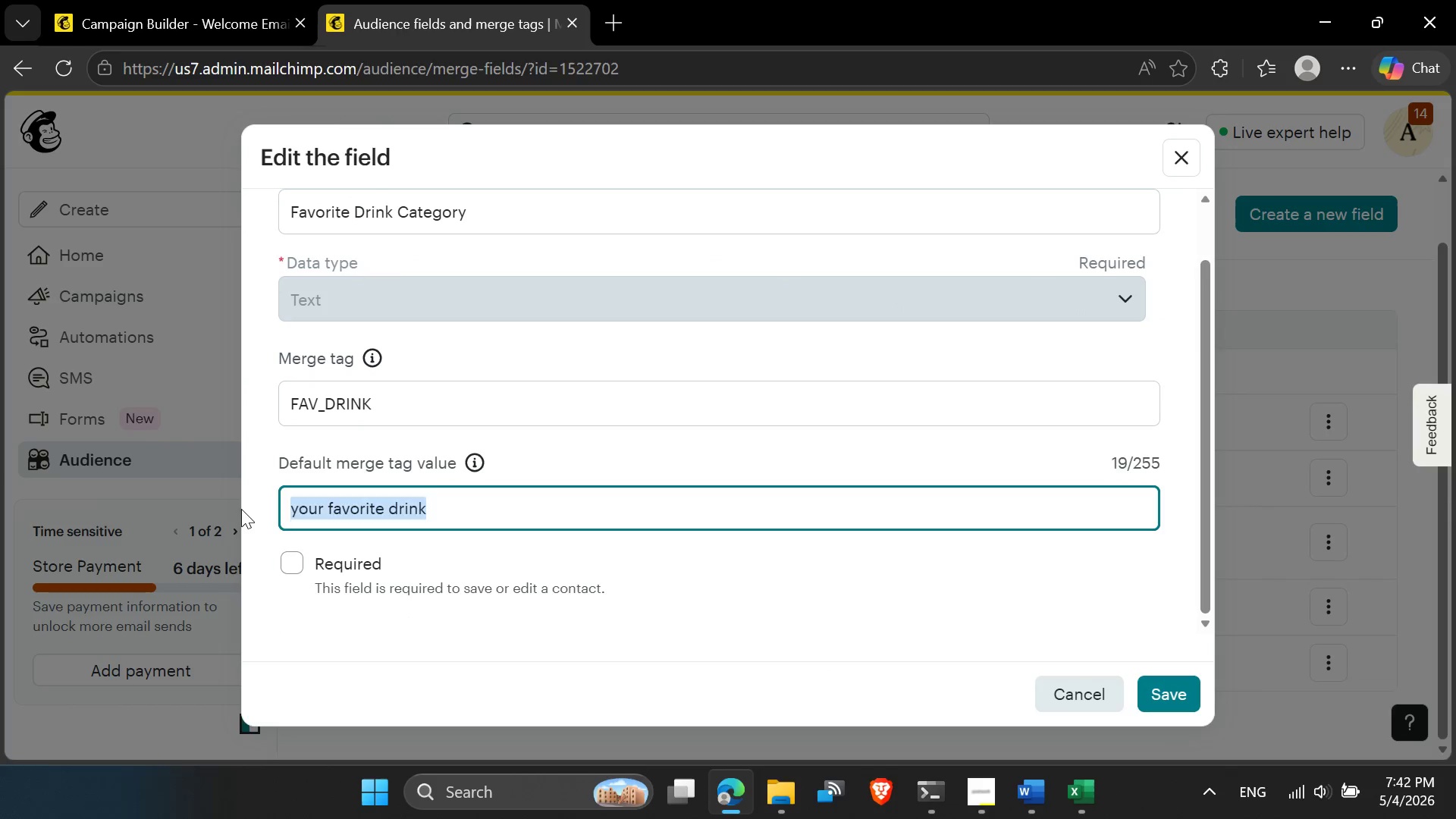 
key(Backspace)
 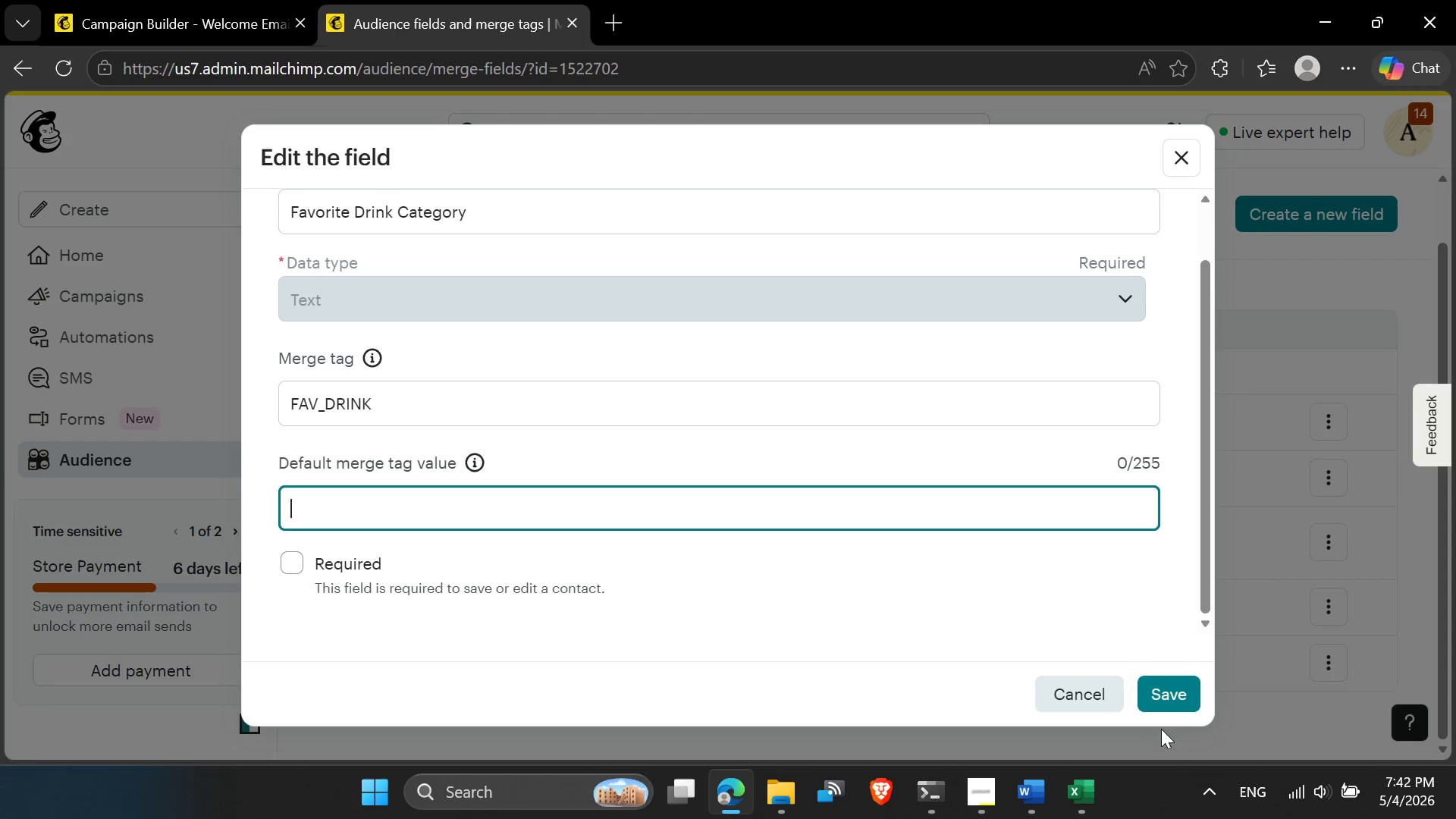 
left_click([1184, 698])
 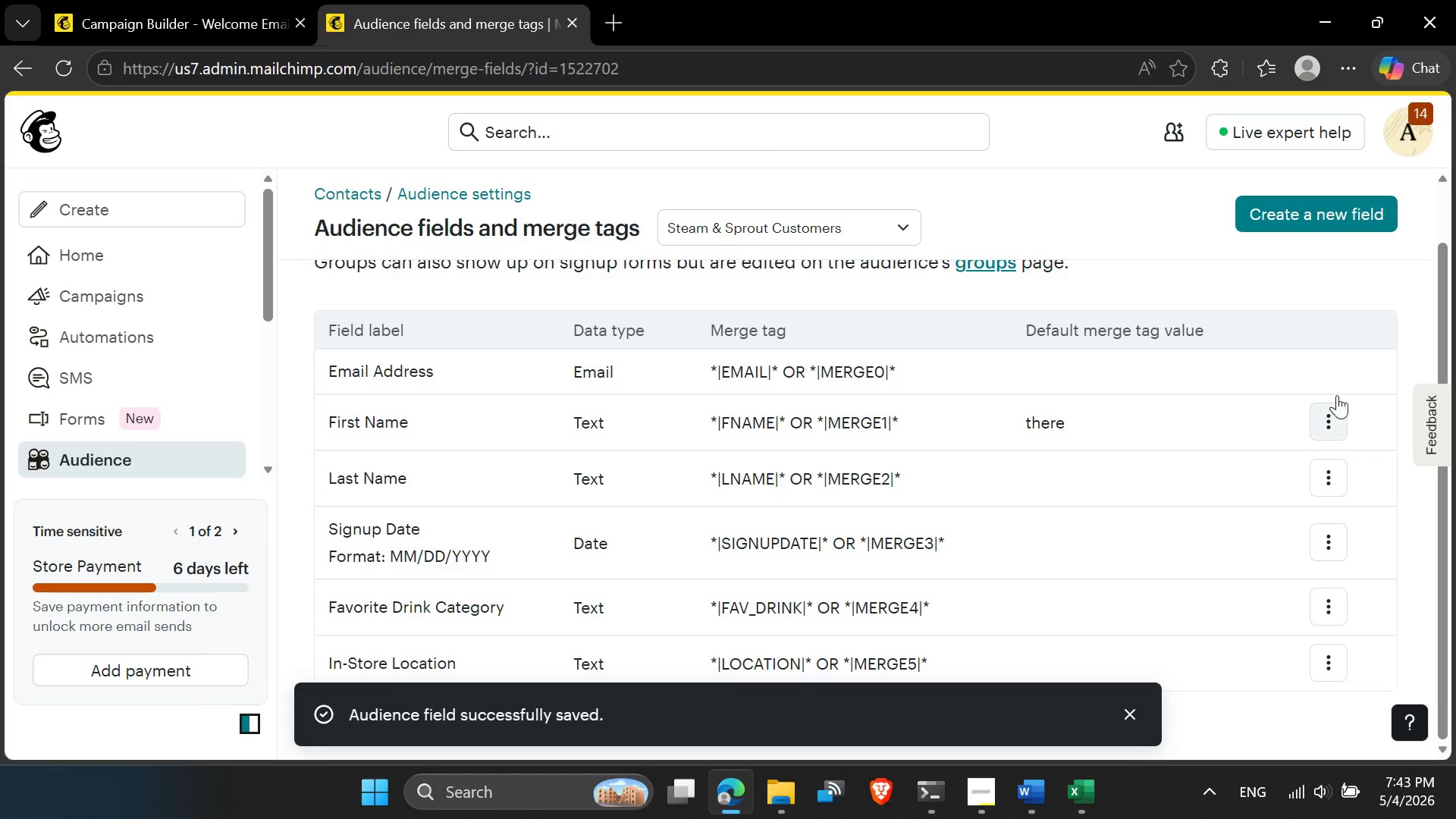 
left_click([1333, 403])
 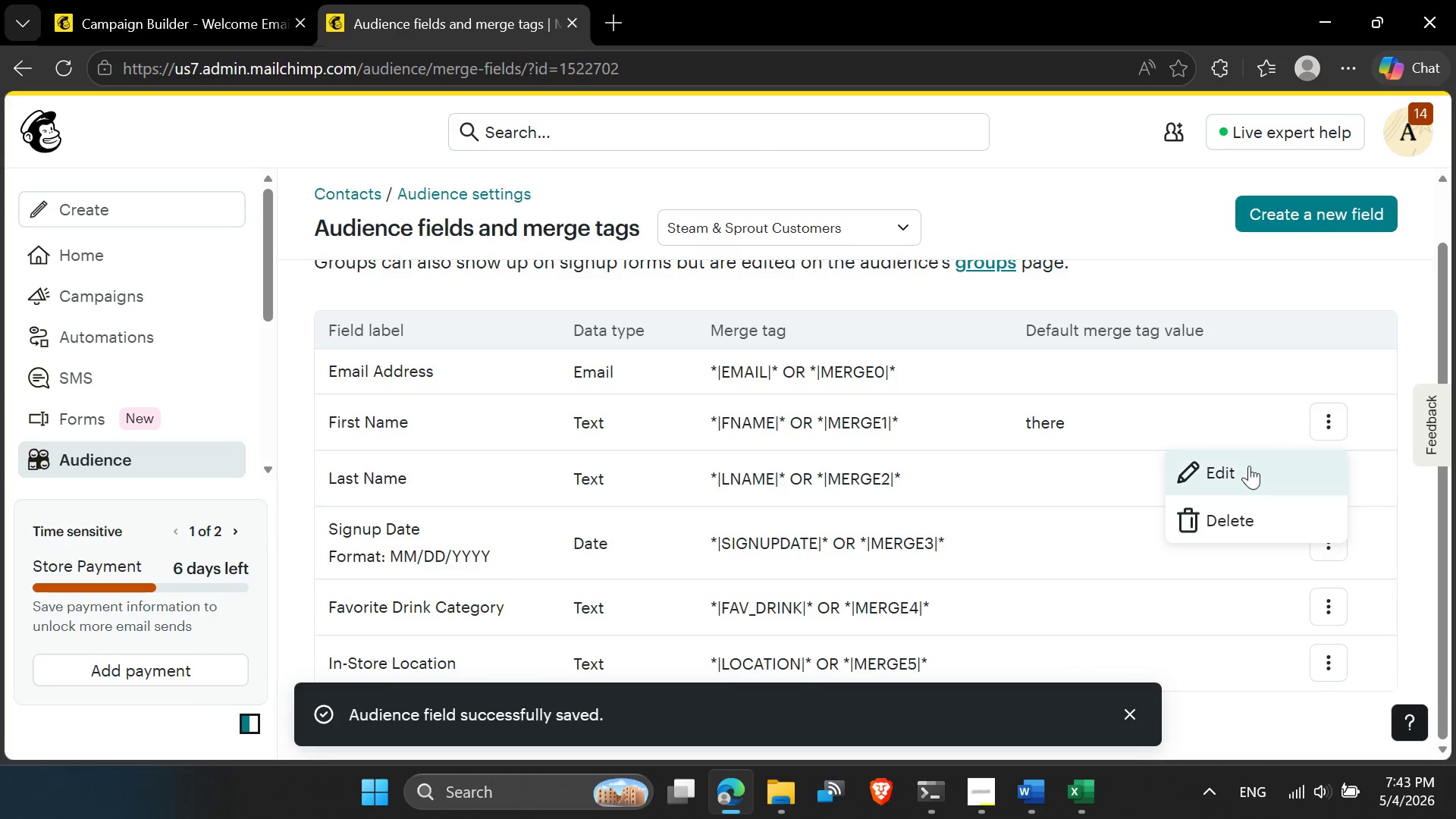 
left_click([1249, 466])
 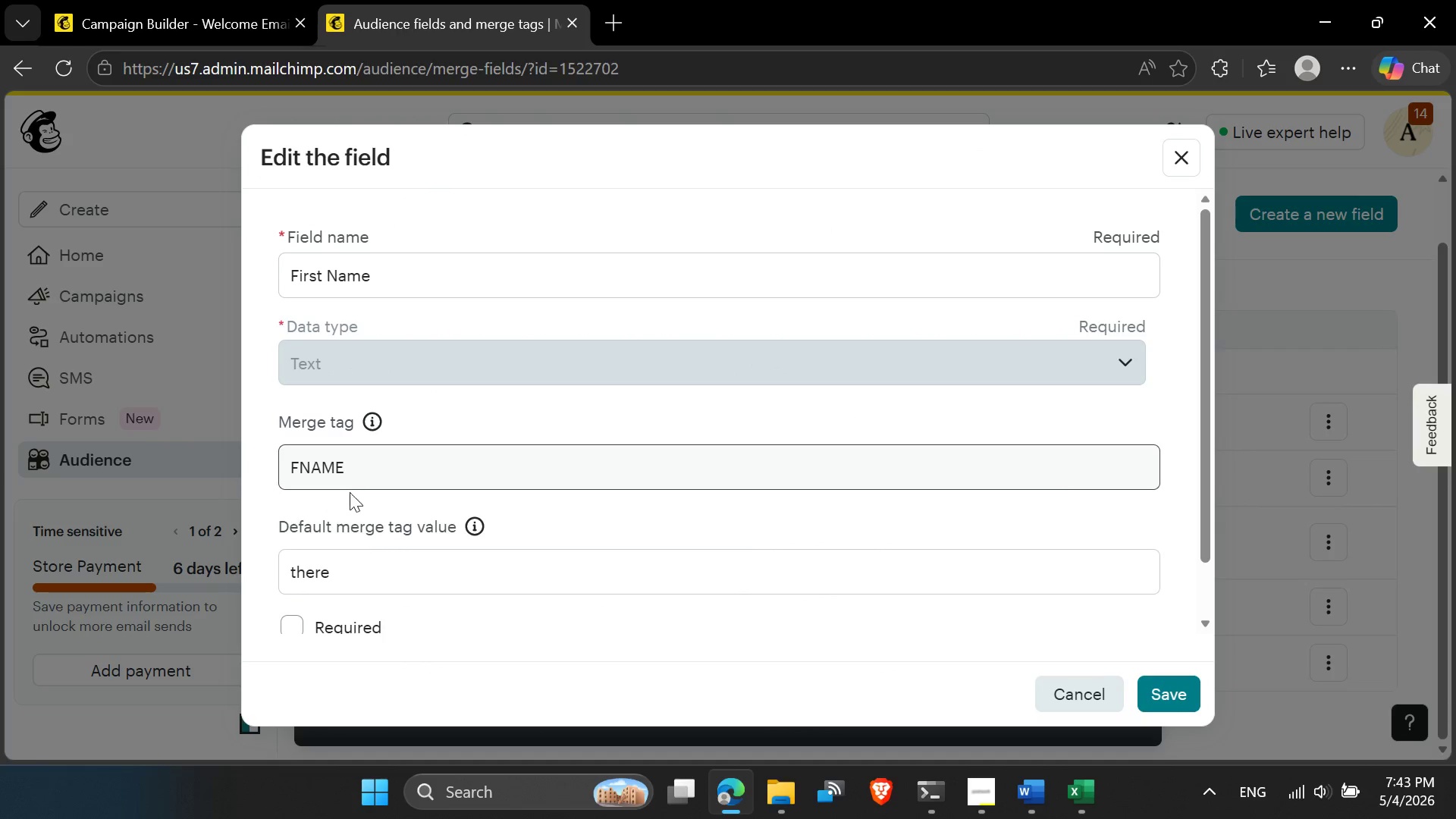 
left_click_drag(start_coordinate=[346, 573], to_coordinate=[228, 554])
 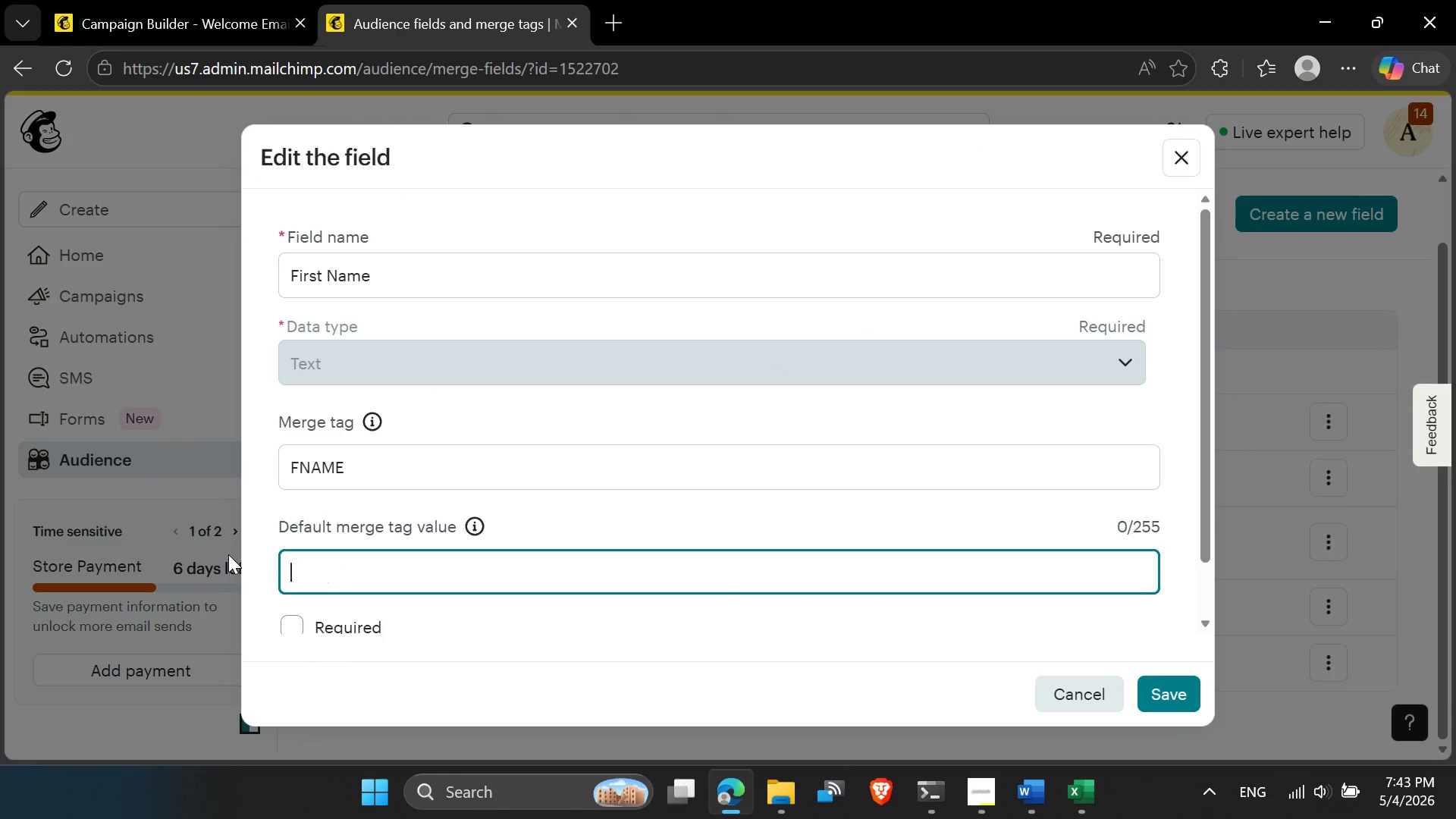 
key(Backspace)
 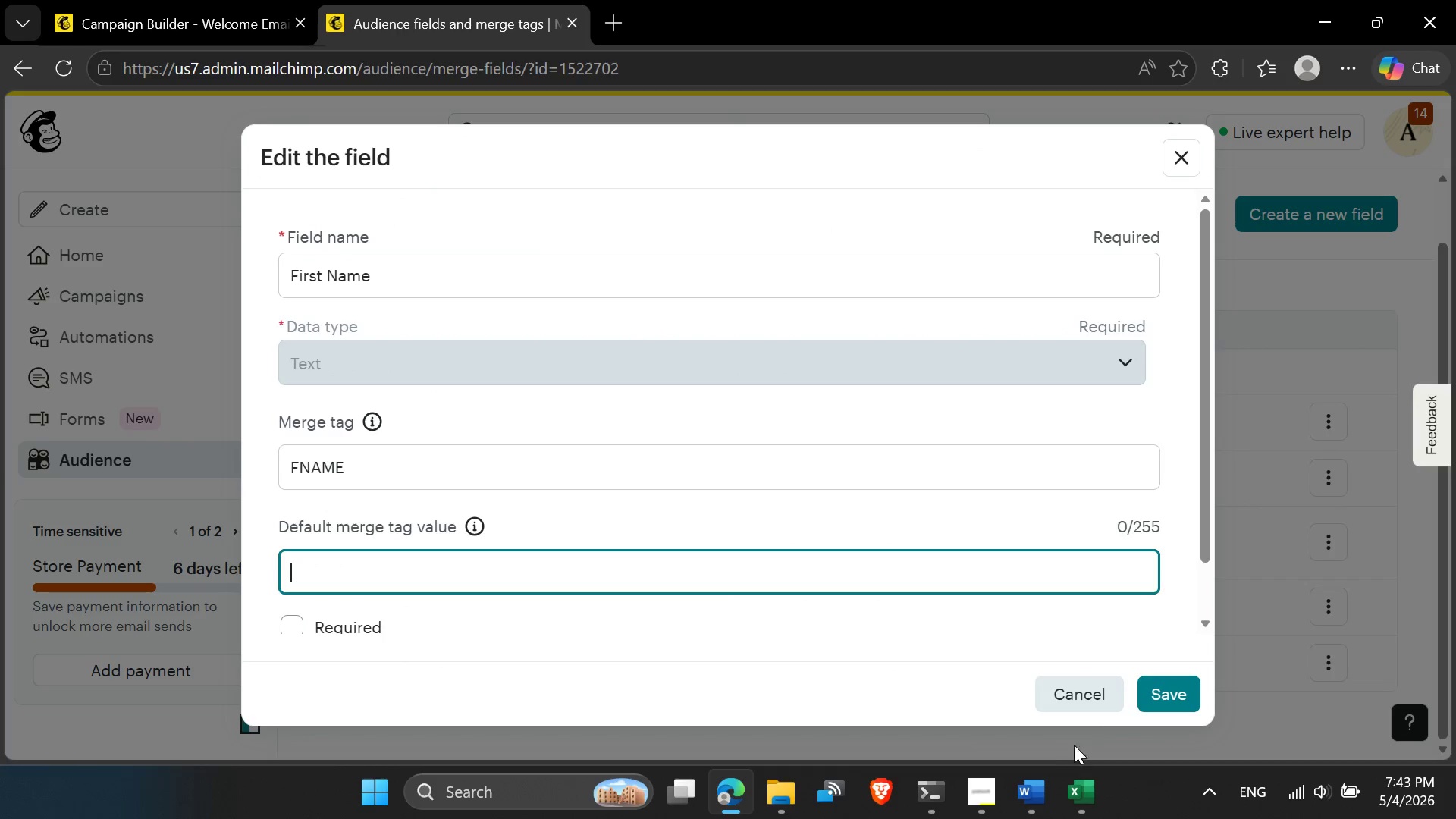 
left_click([1171, 694])
 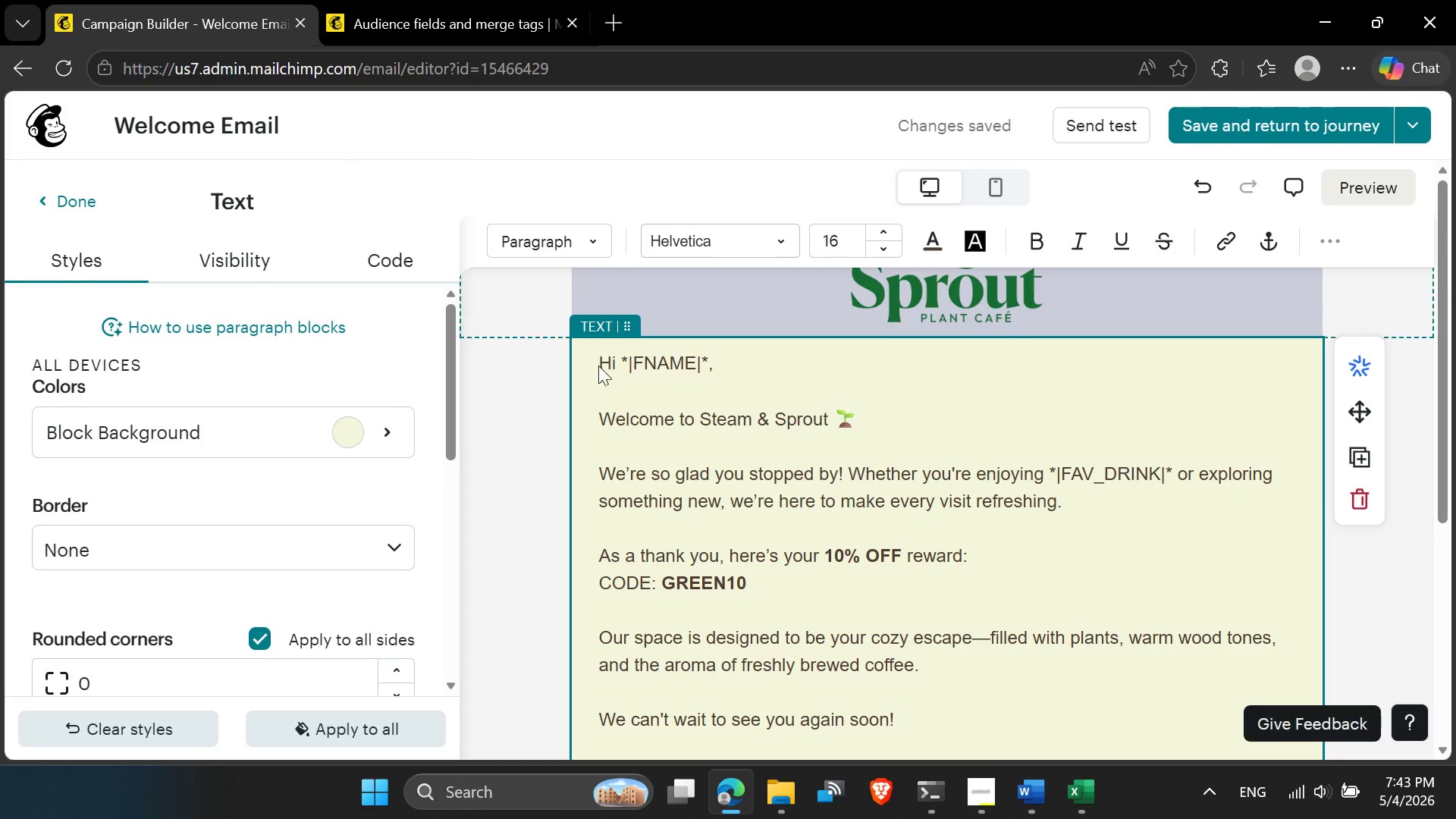 
left_click([1342, 183])
 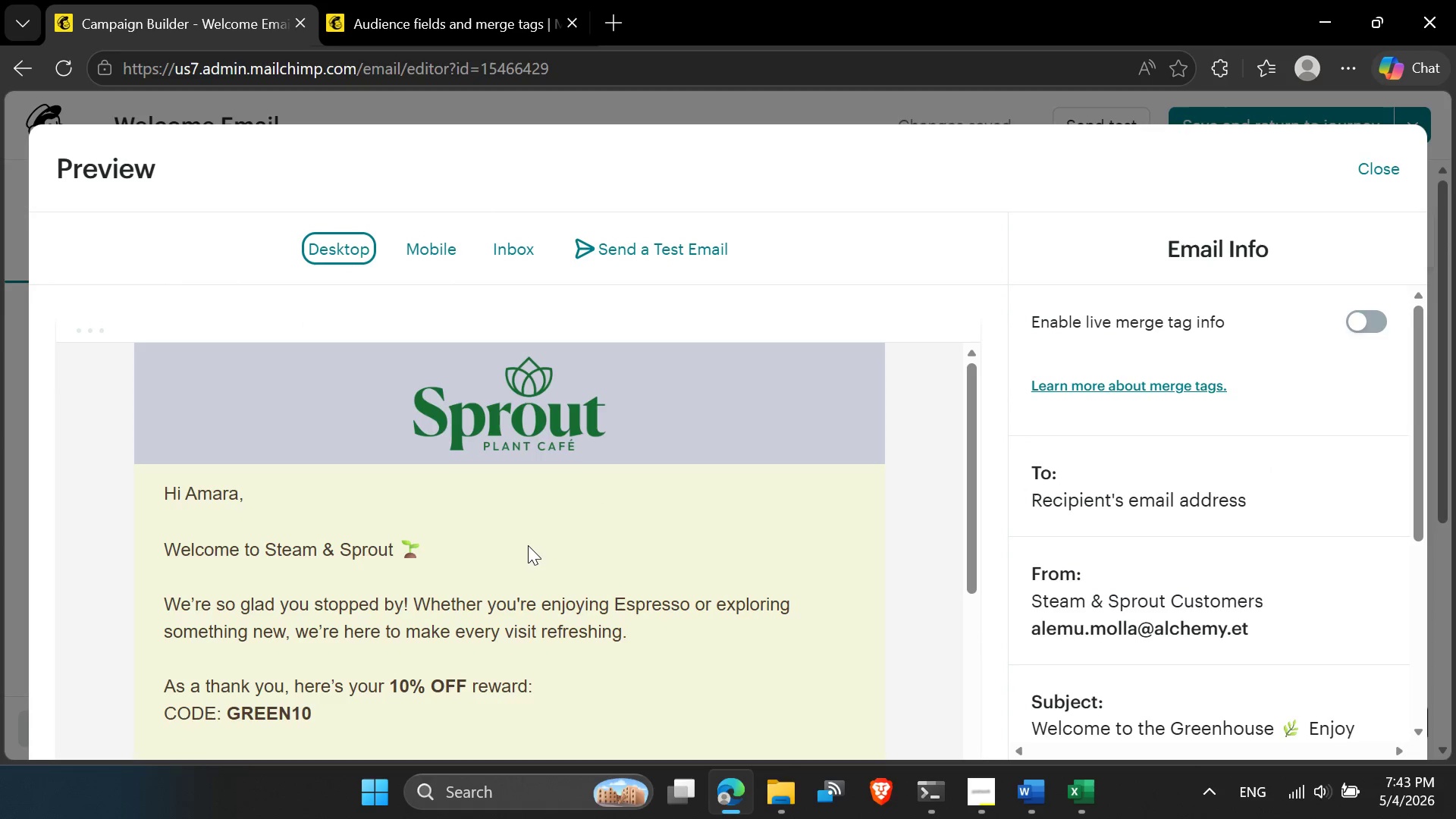 
scroll: coordinate [528, 545], scroll_direction: down, amount: 1.0
 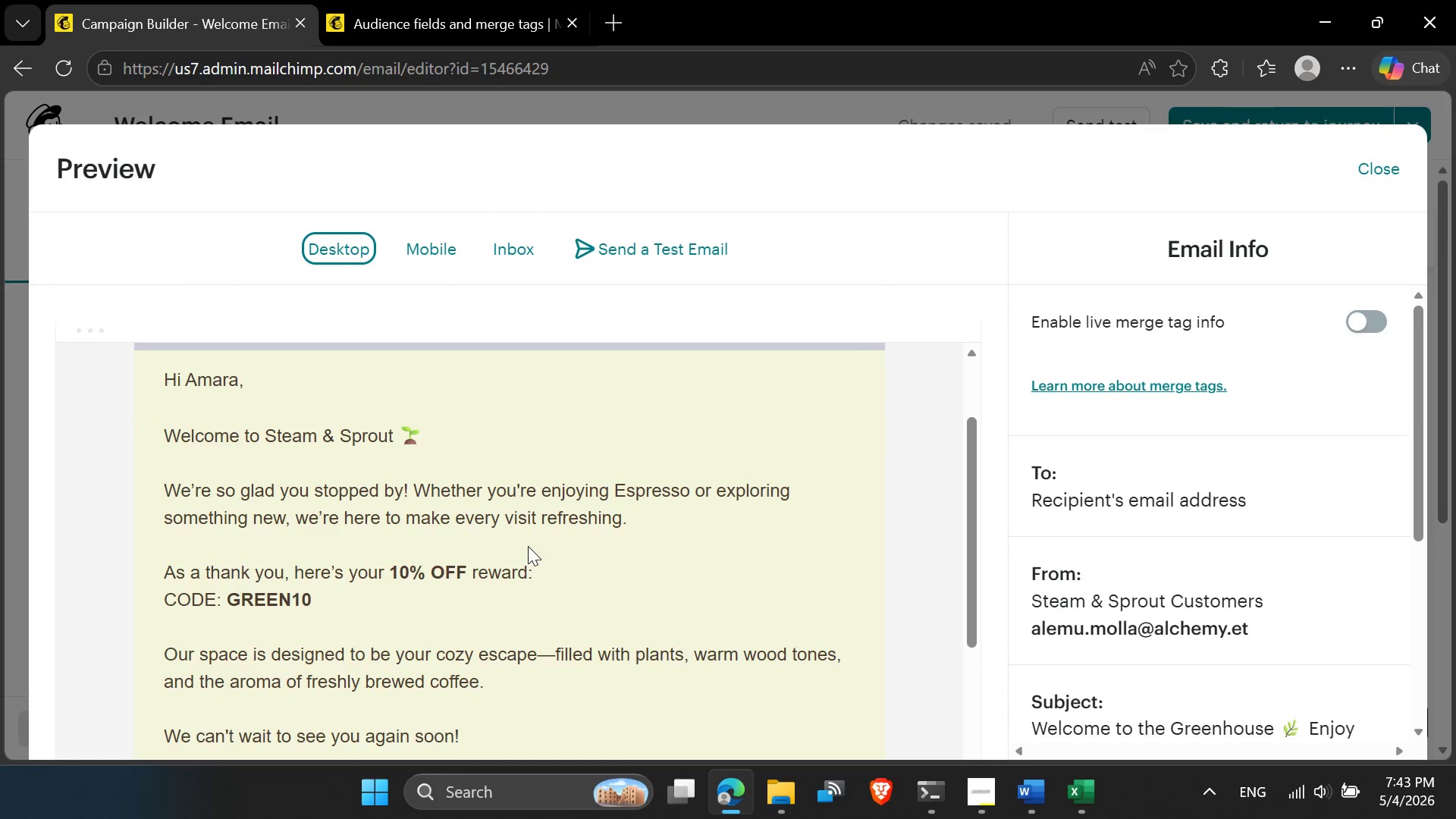 
scroll: coordinate [528, 546], scroll_direction: up, amount: 1.0
 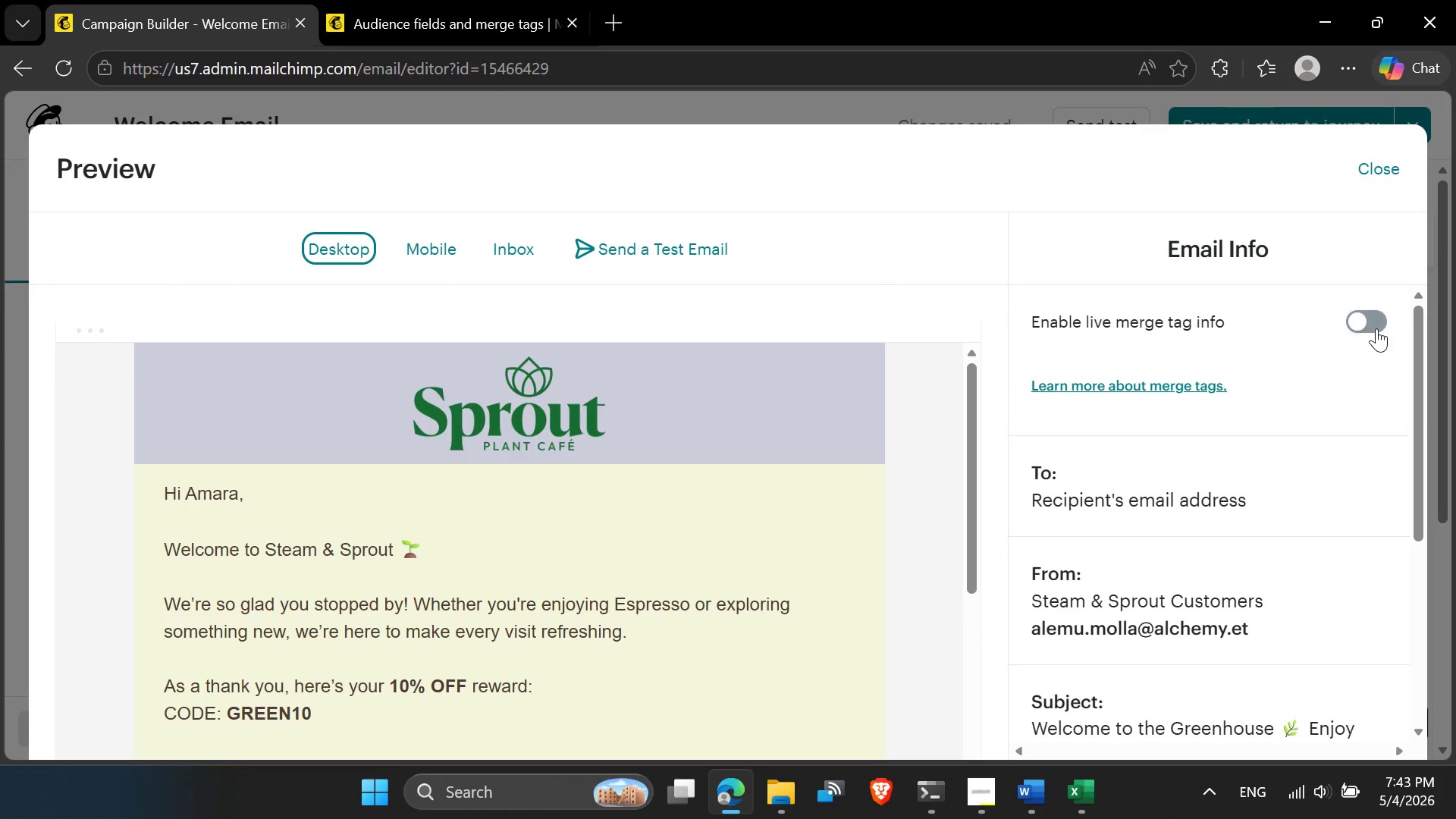 
left_click([1372, 324])
 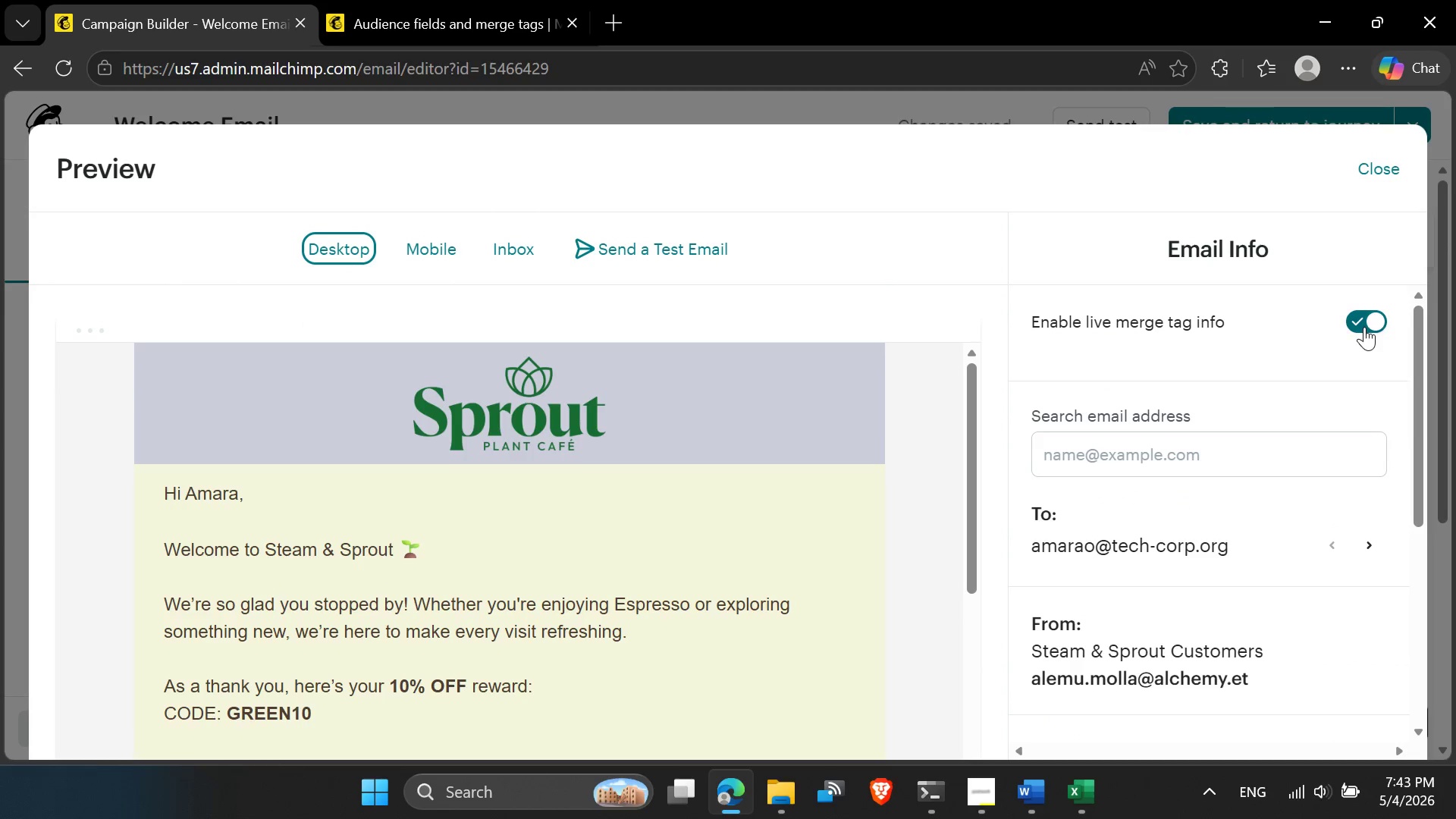 
left_click([1364, 327])
 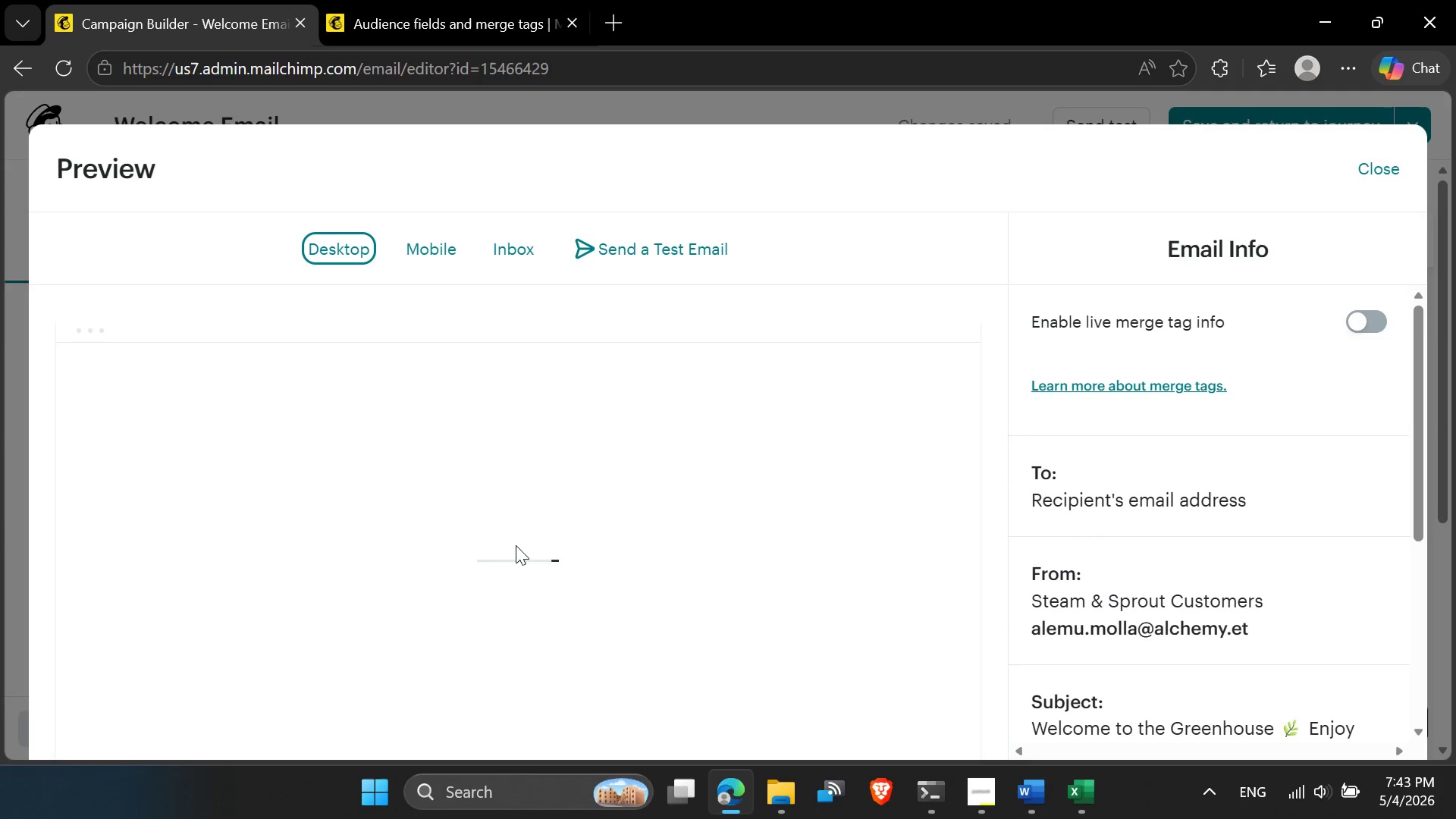 
scroll: coordinate [516, 545], scroll_direction: none, amount: 0.0
 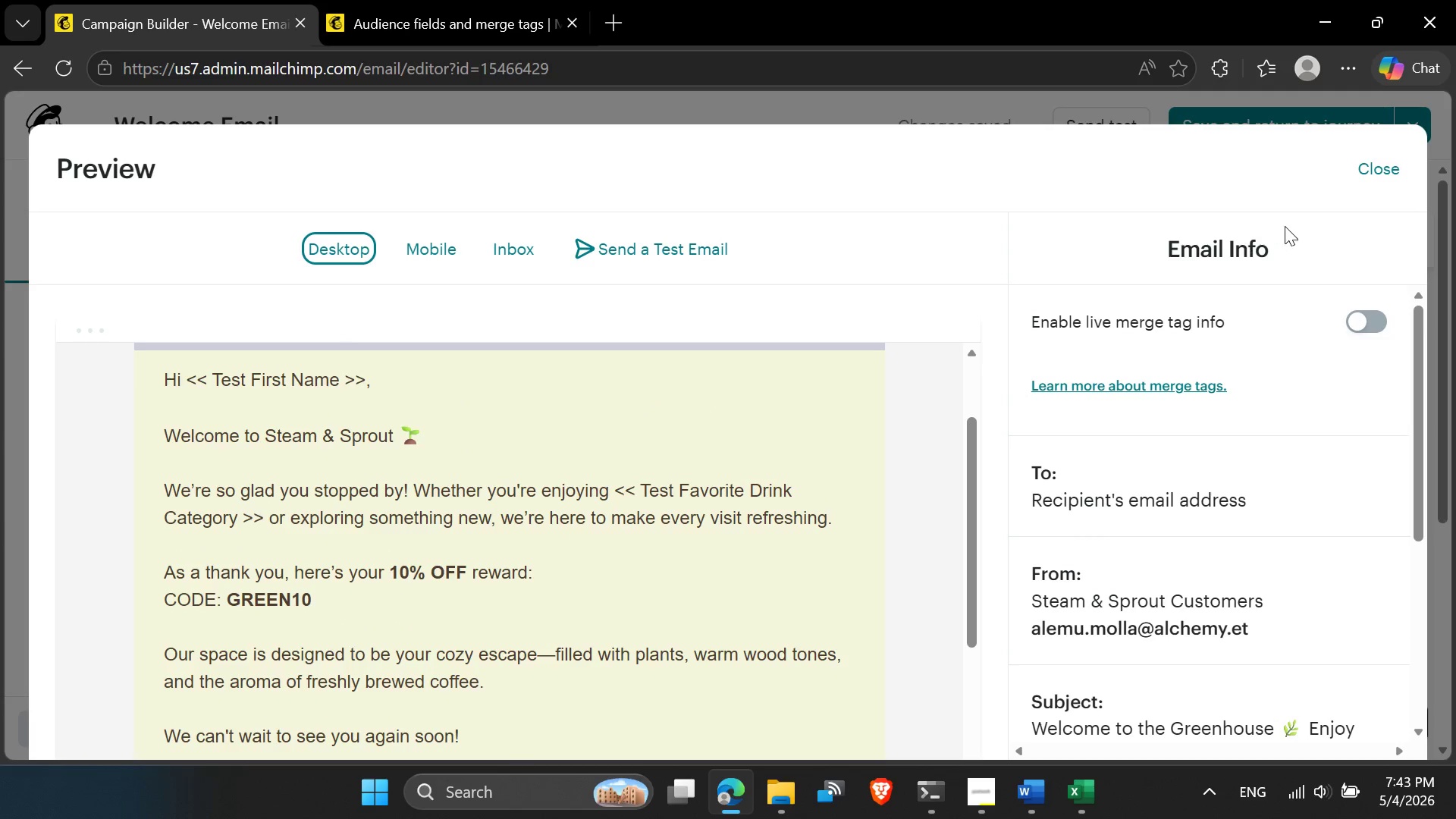 
left_click([1367, 177])
 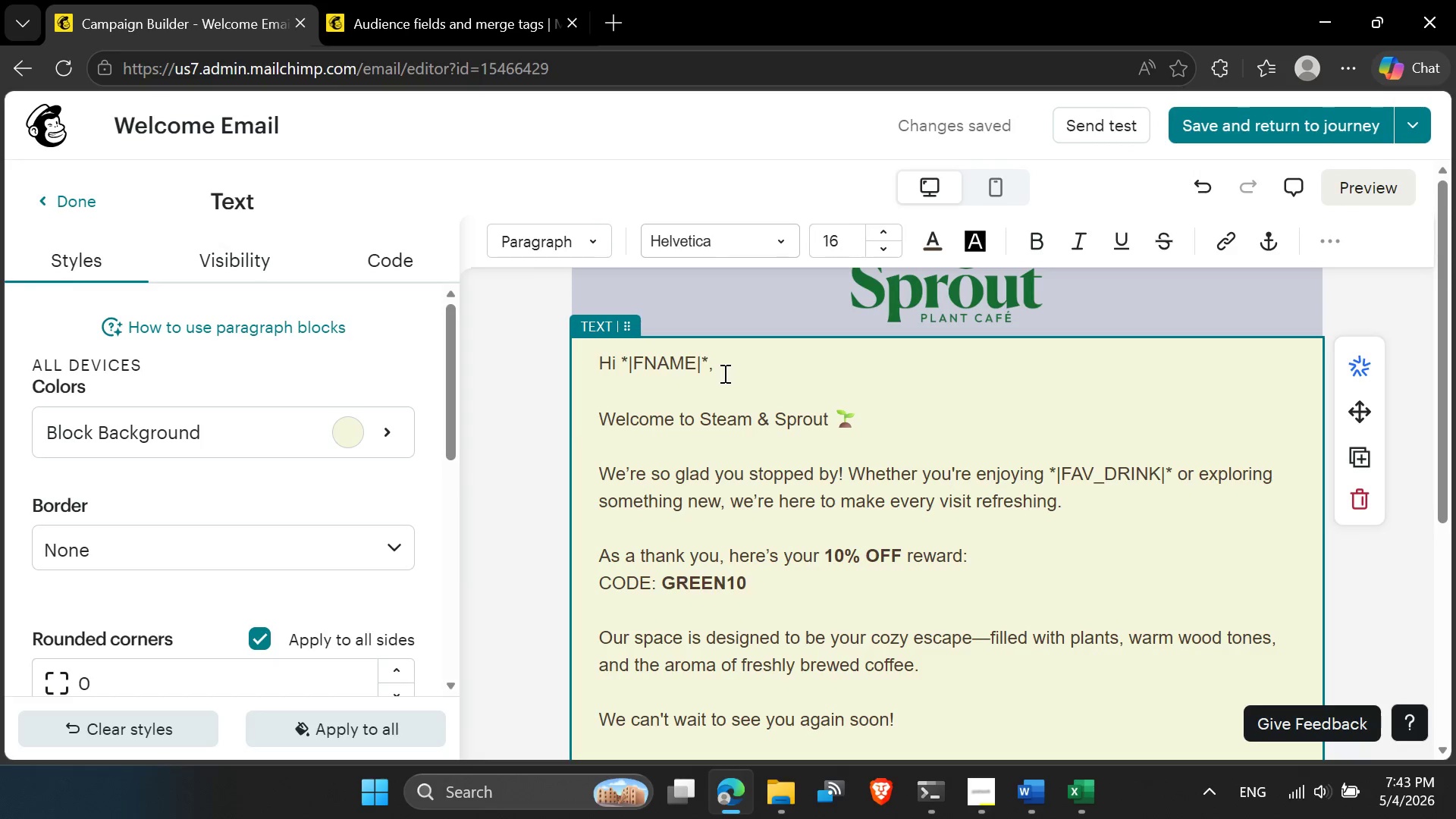 
left_click_drag(start_coordinate=[715, 358], to_coordinate=[623, 371])
 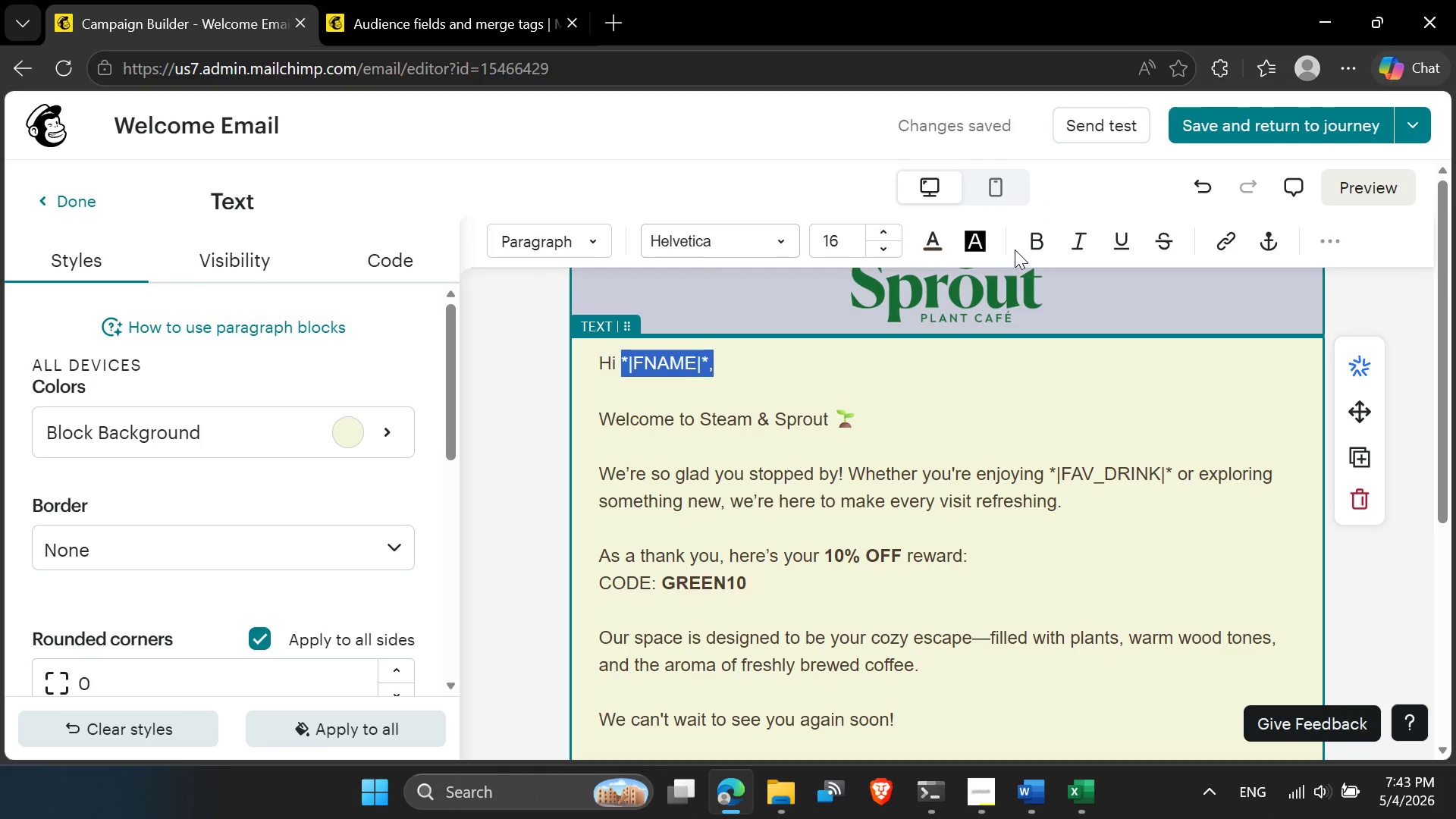 
left_click([1046, 244])
 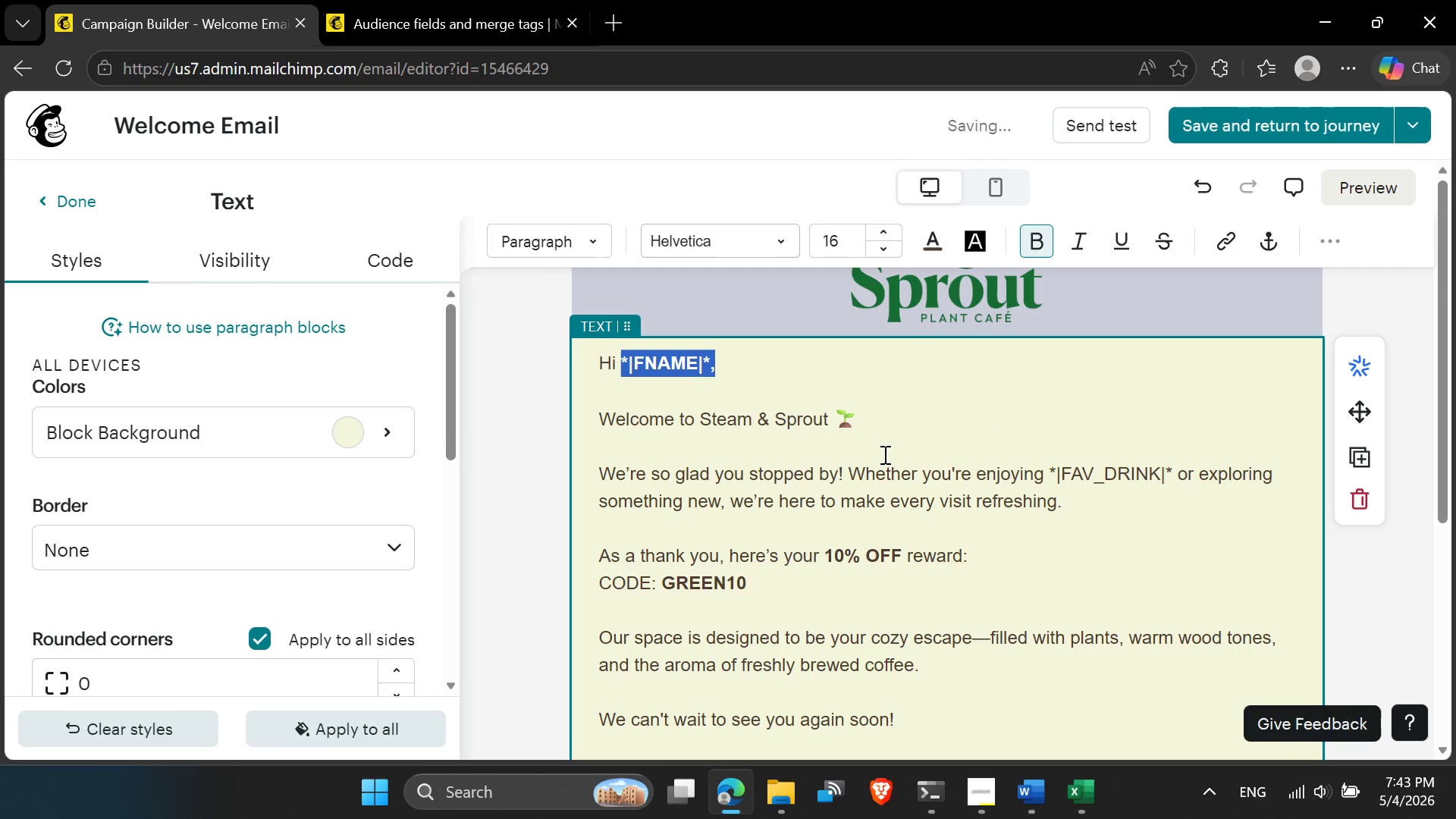 
scroll: coordinate [882, 457], scroll_direction: down, amount: 1.0
 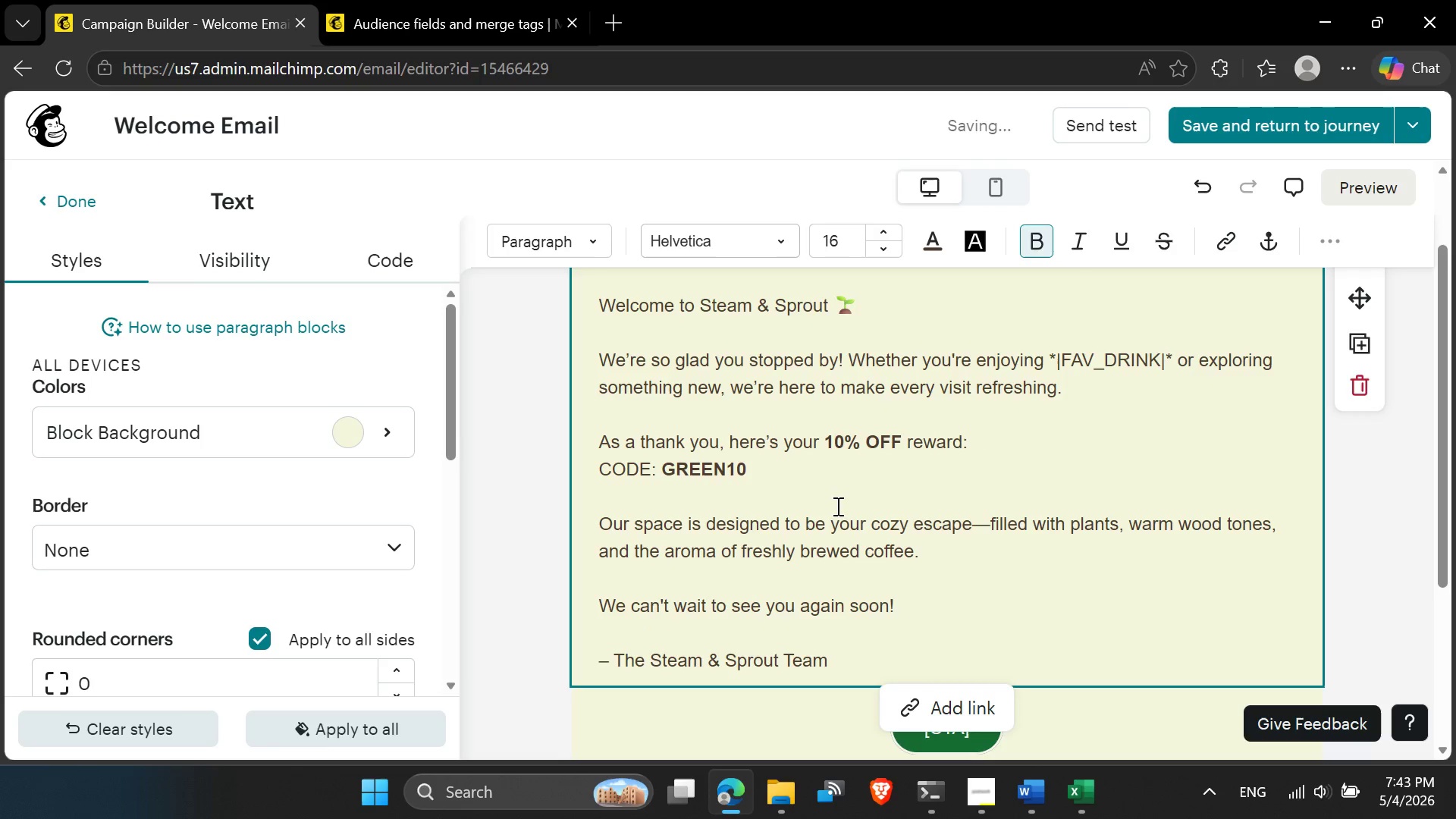 
scroll: coordinate [833, 506], scroll_direction: up, amount: 1.0
 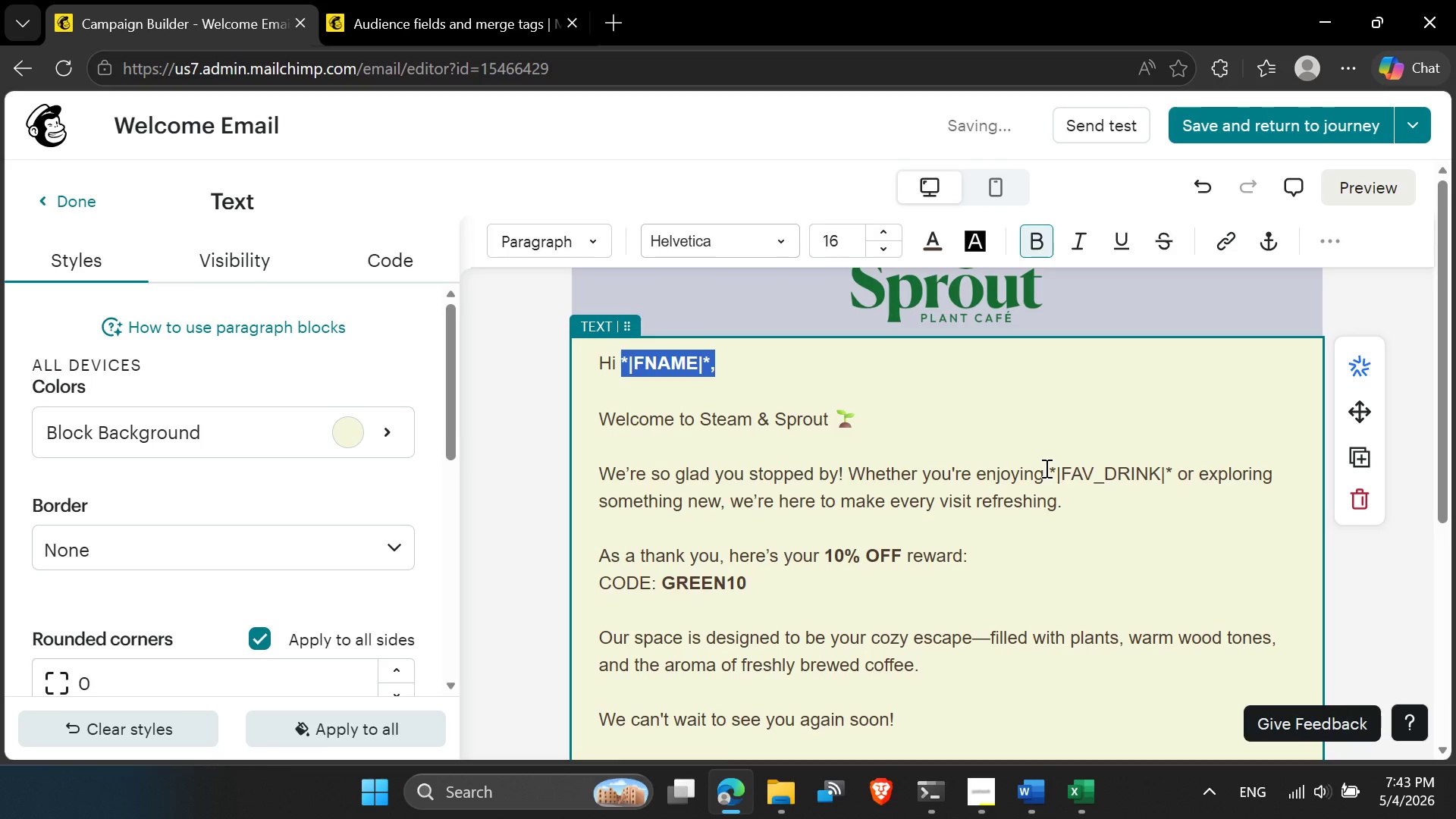 
left_click_drag(start_coordinate=[1050, 469], to_coordinate=[1170, 473])
 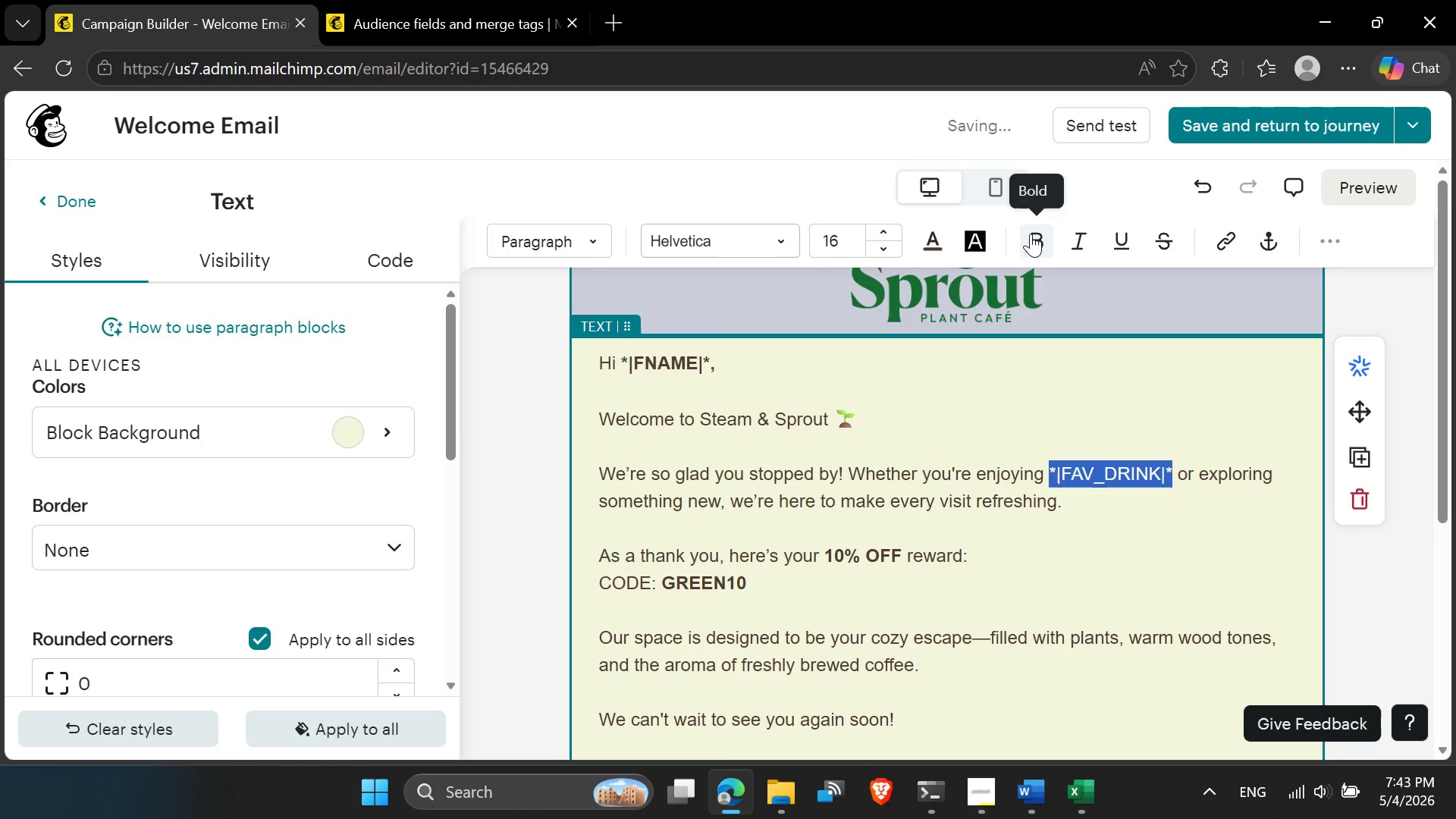 
left_click([1031, 234])
 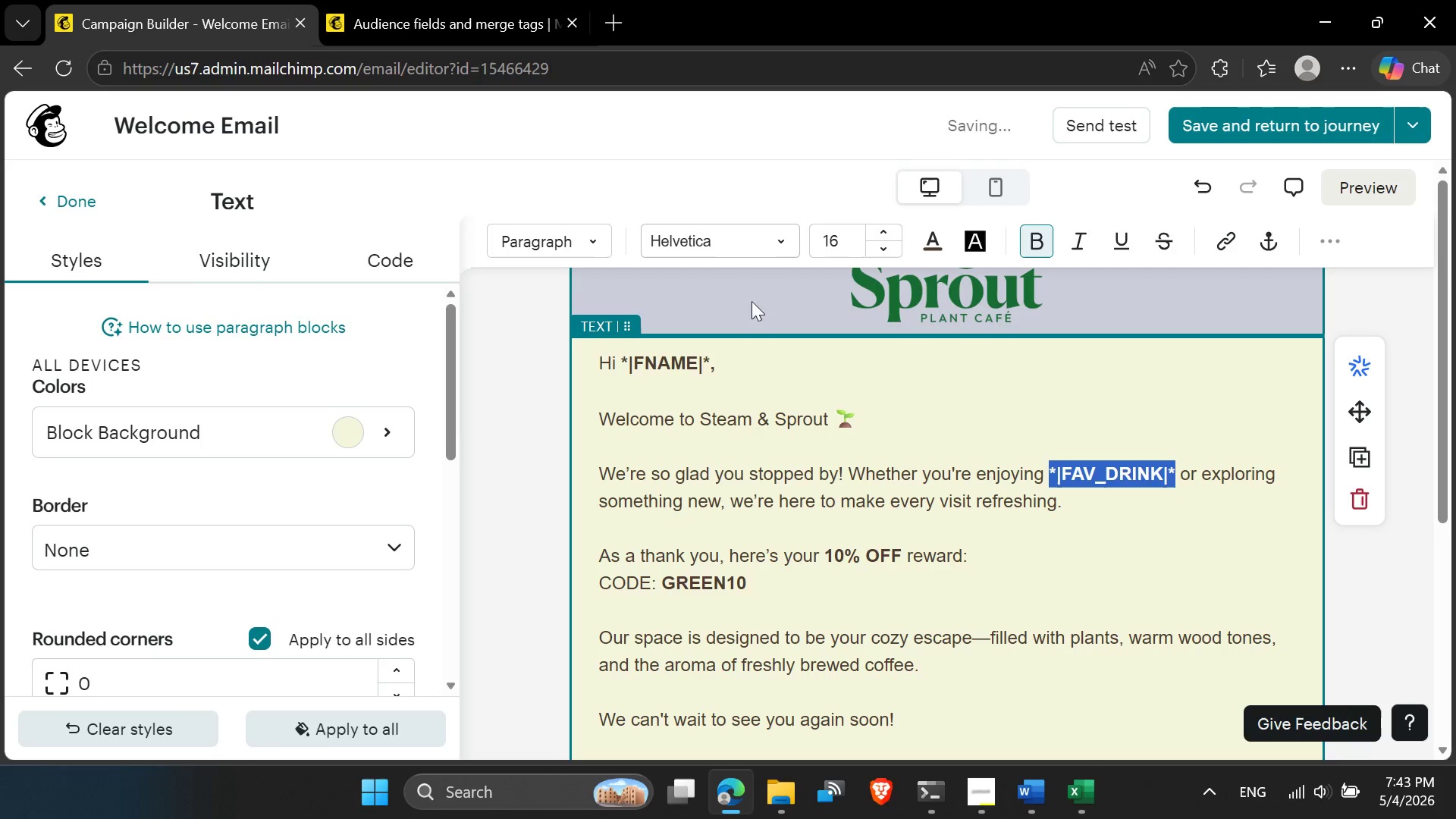 
left_click([718, 293])
 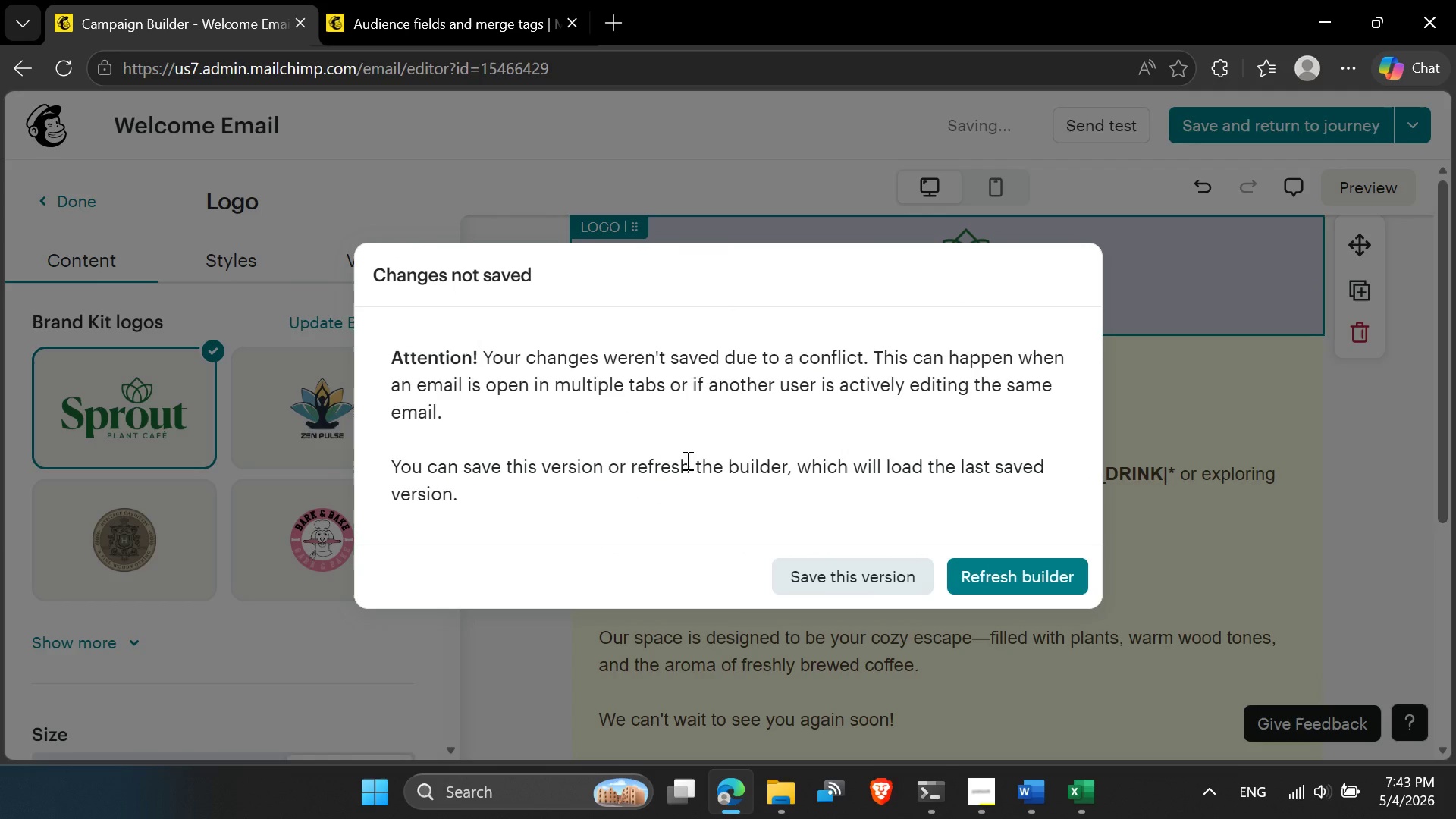 
wait(7.23)
 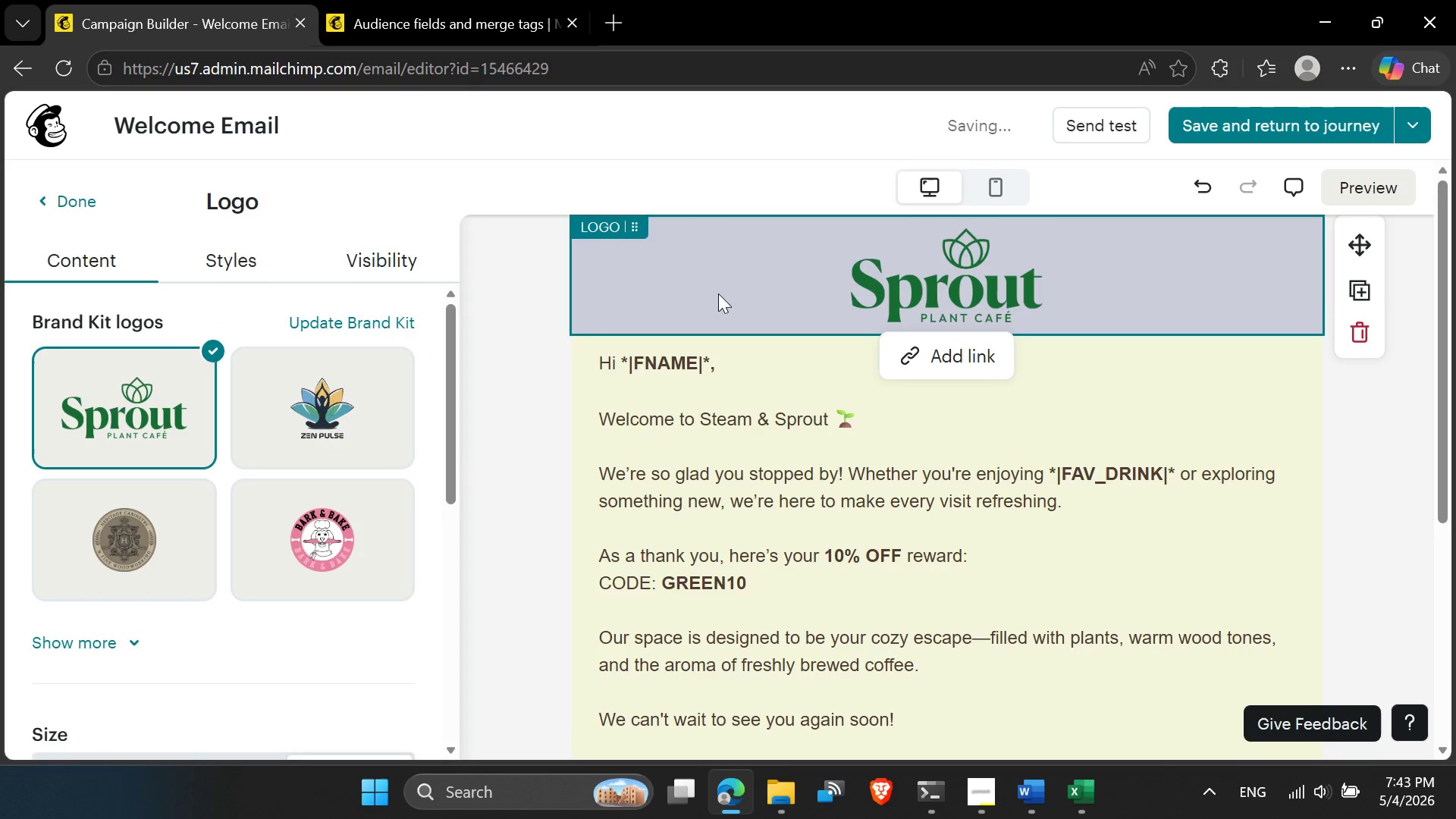 
left_click([578, 24])
 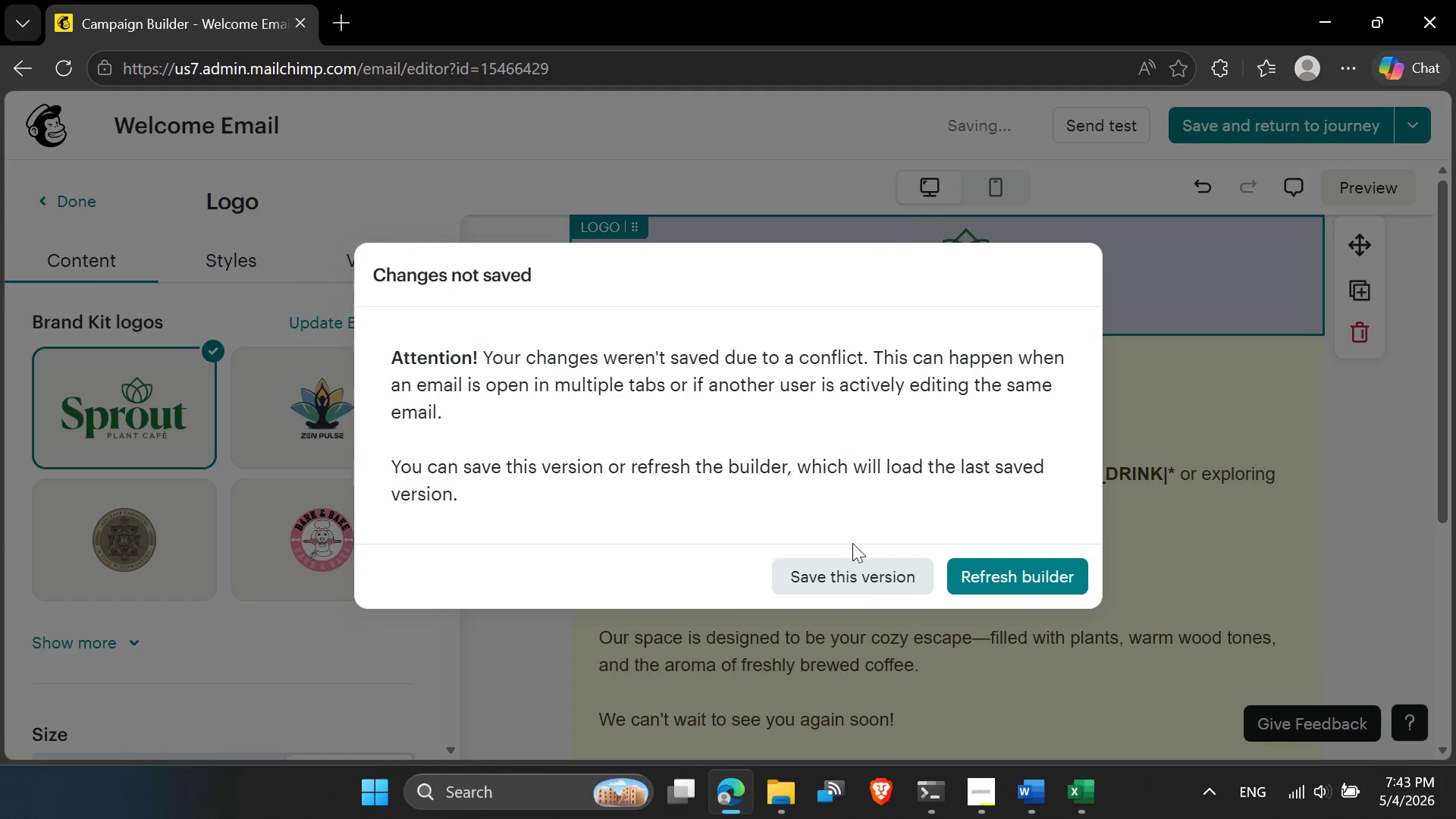 
left_click([843, 569])
 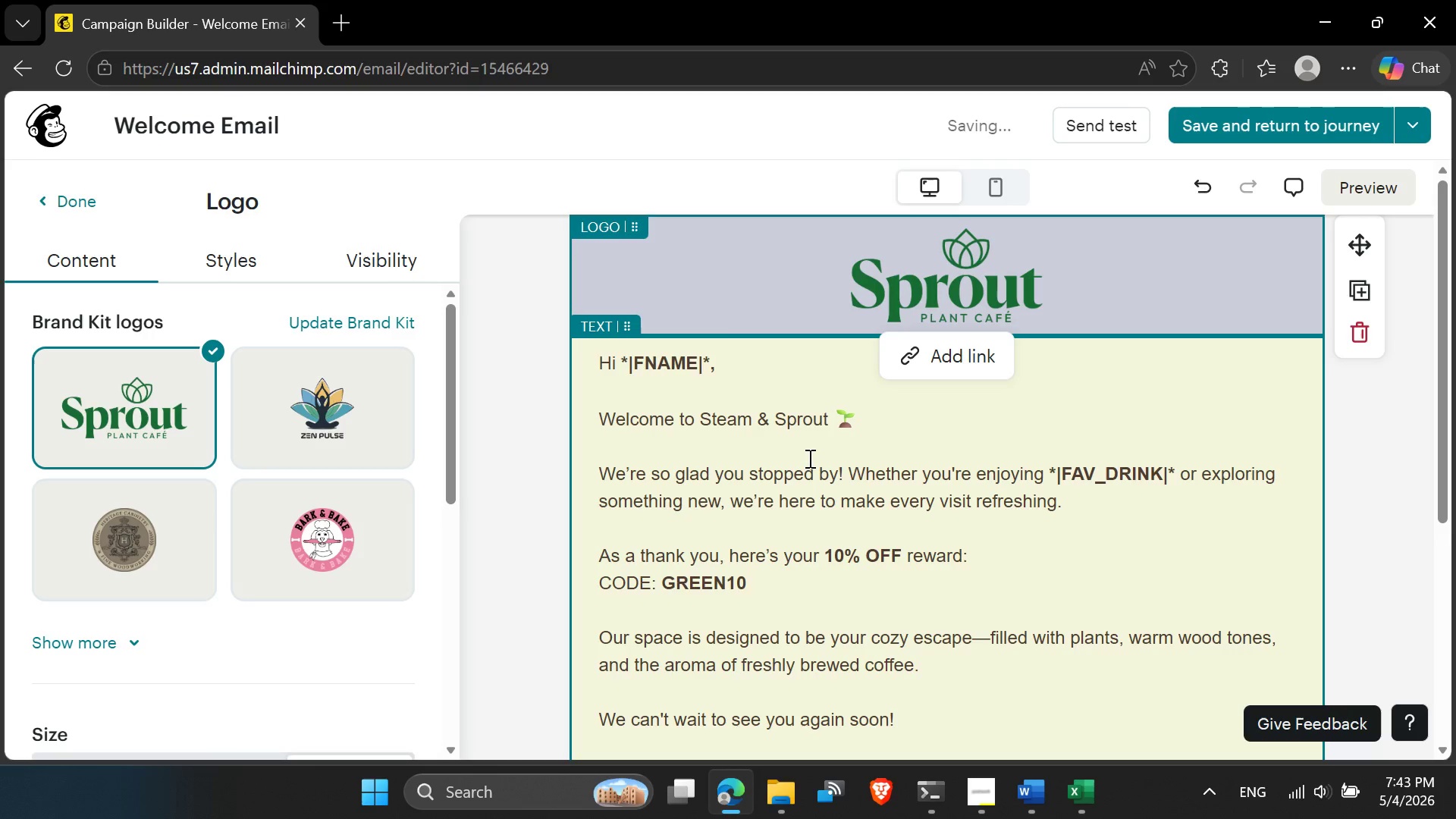 
scroll: coordinate [806, 569], scroll_direction: down, amount: 5.0
 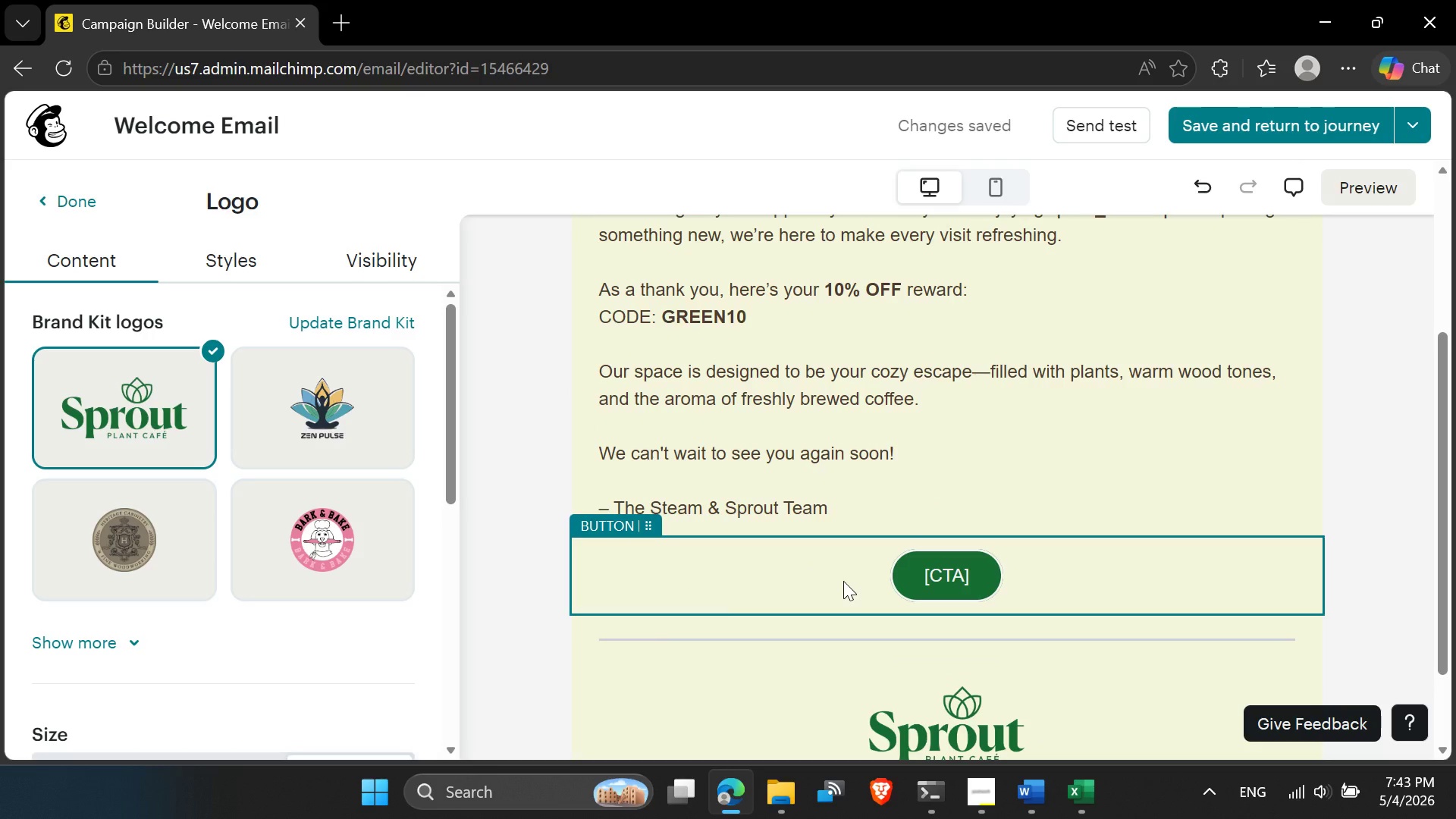 
left_click([843, 581])
 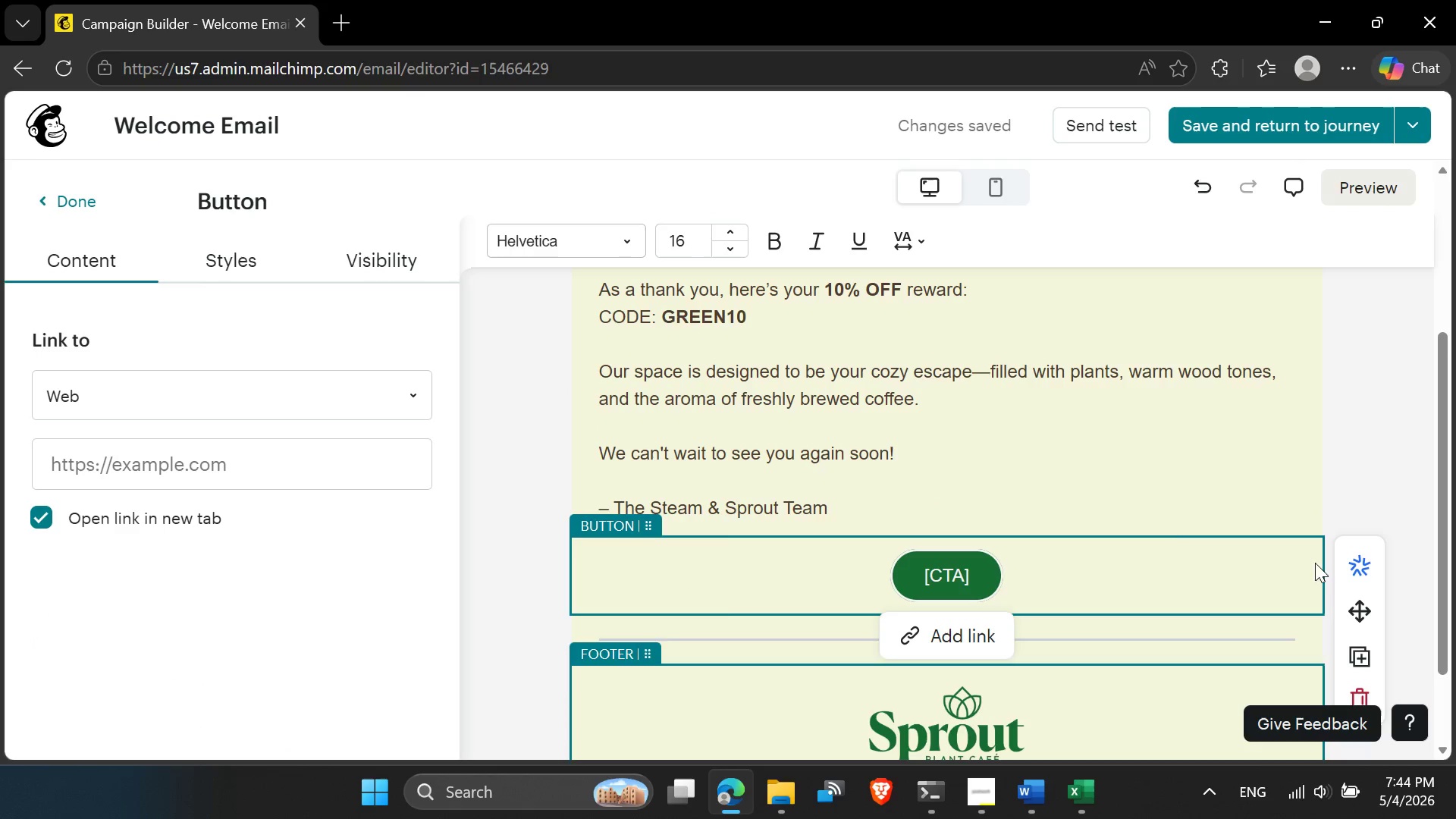 
scroll: coordinate [806, 428], scroll_direction: up, amount: 1.0
 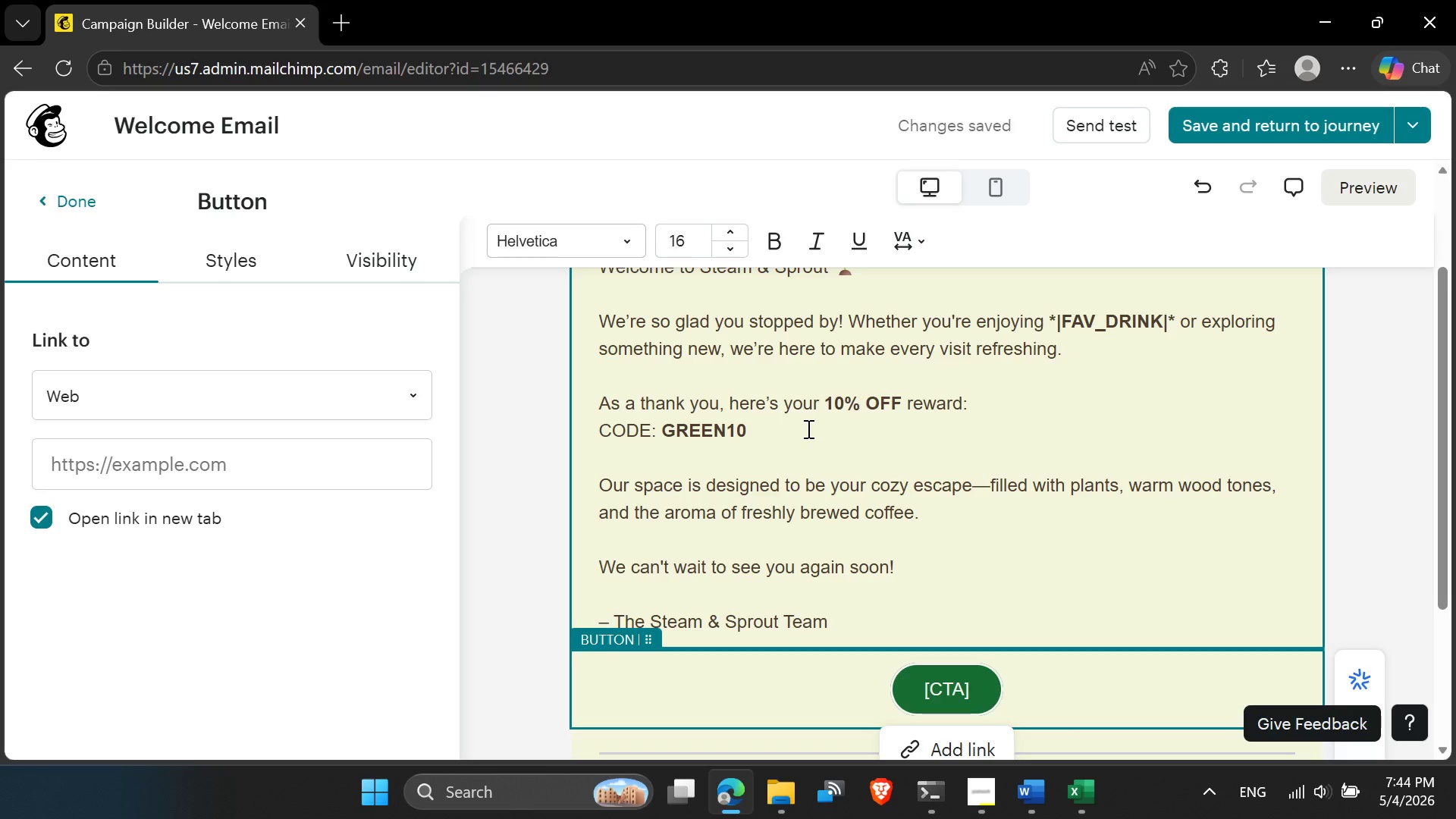 
wait(9.73)
 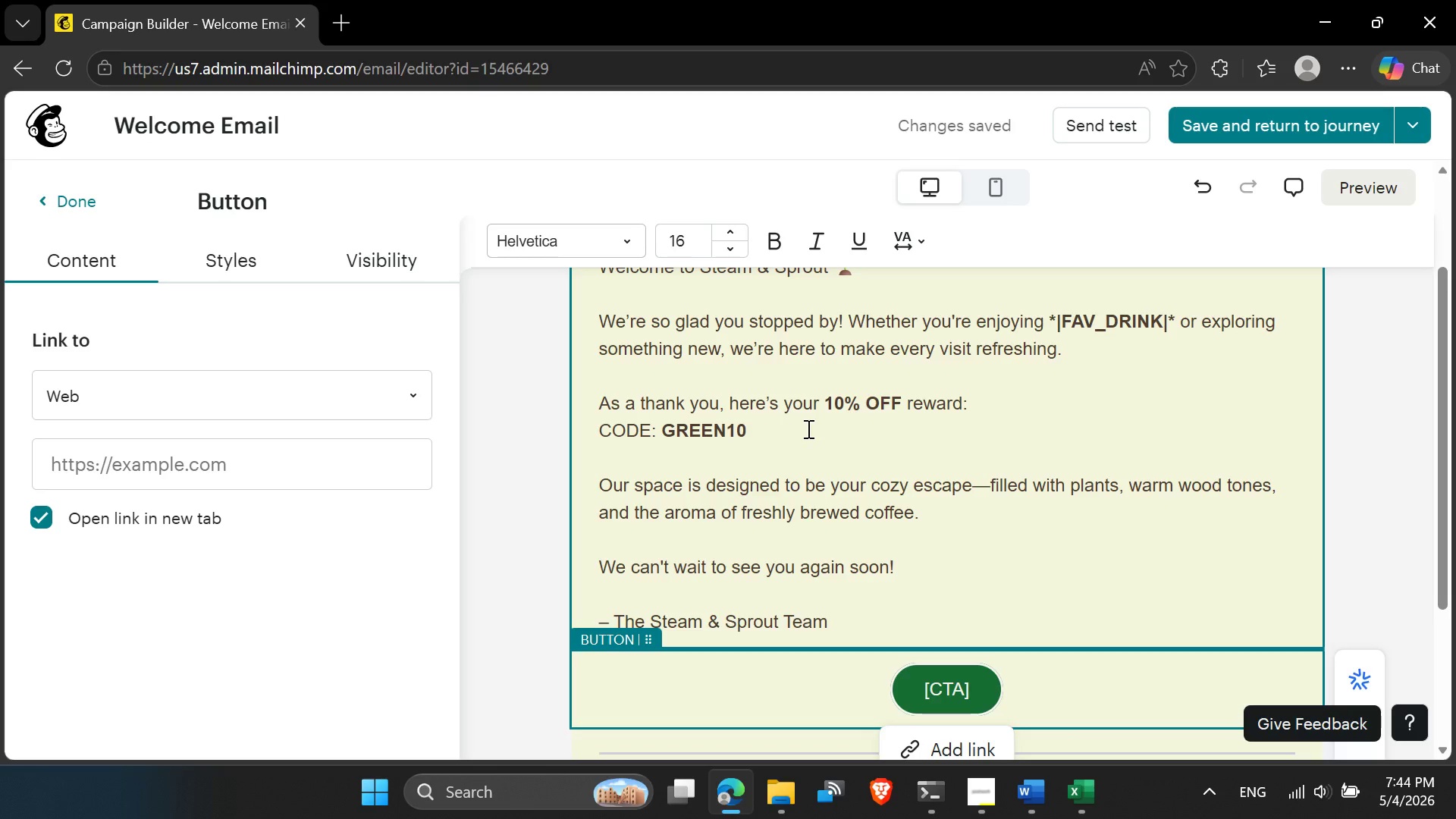 
scroll: coordinate [807, 429], scroll_direction: down, amount: 1.0
 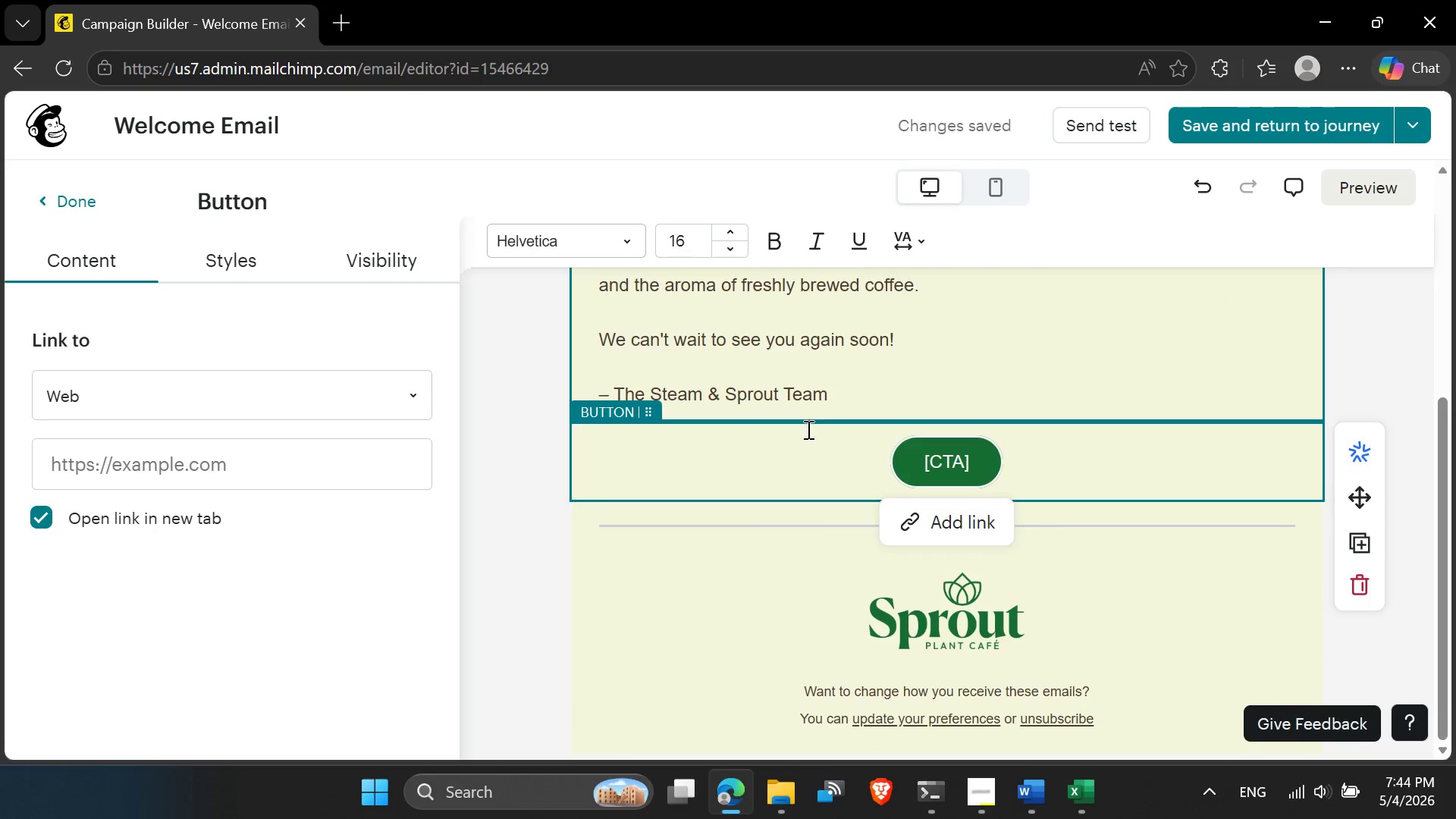 
scroll: coordinate [807, 429], scroll_direction: up, amount: 1.0
 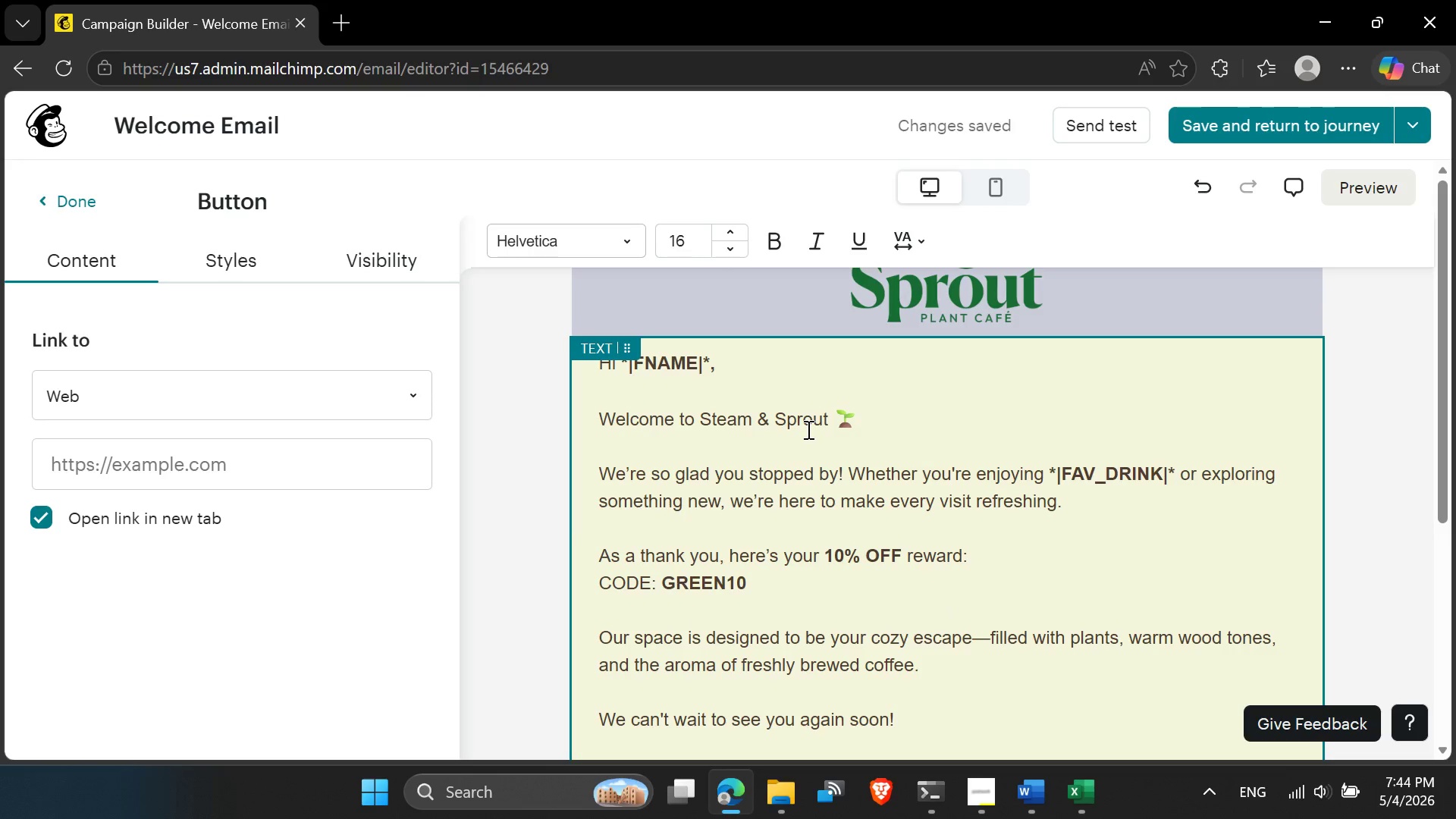 
scroll: coordinate [807, 429], scroll_direction: down, amount: 1.0
 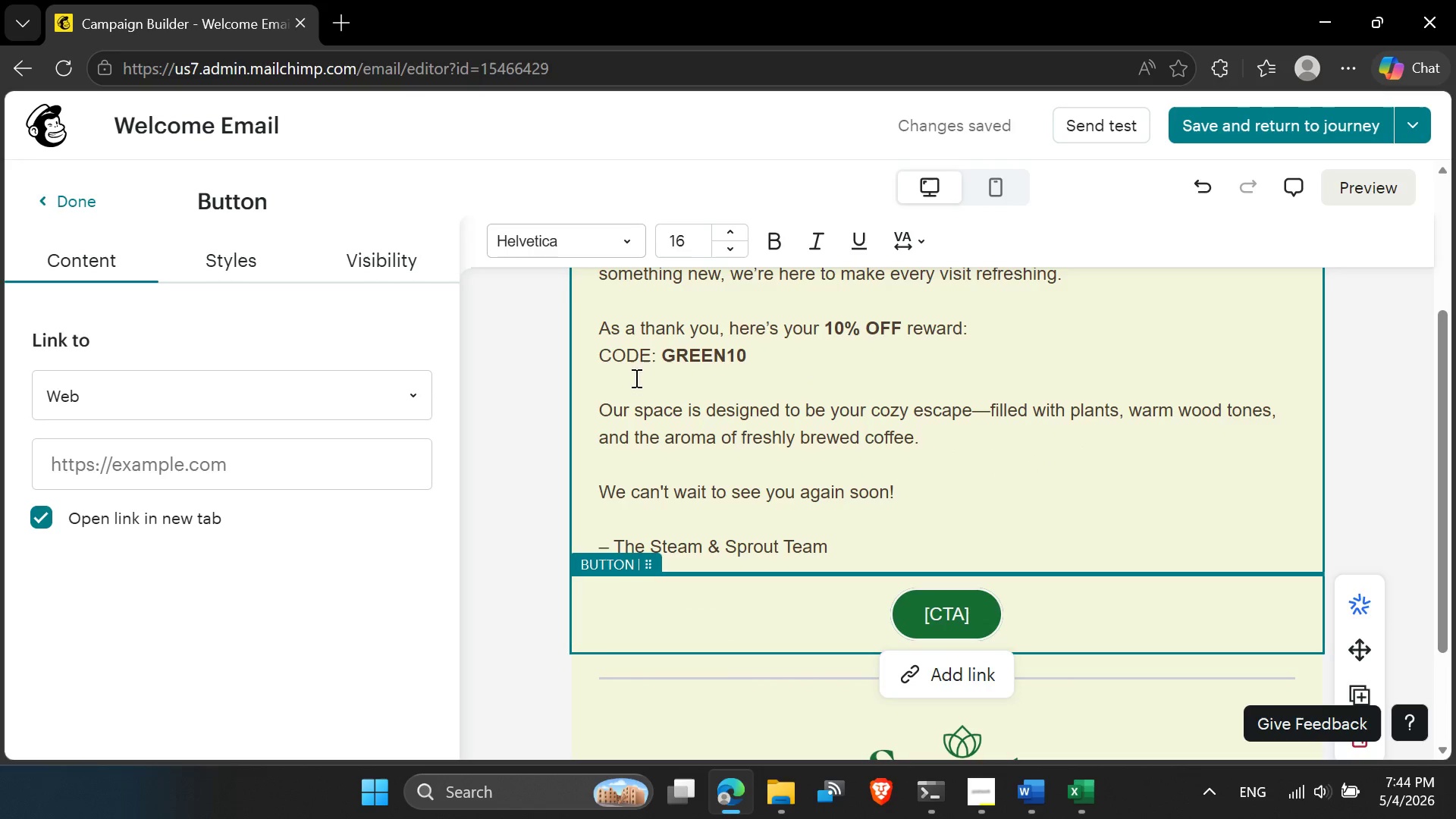 
left_click([607, 354])
 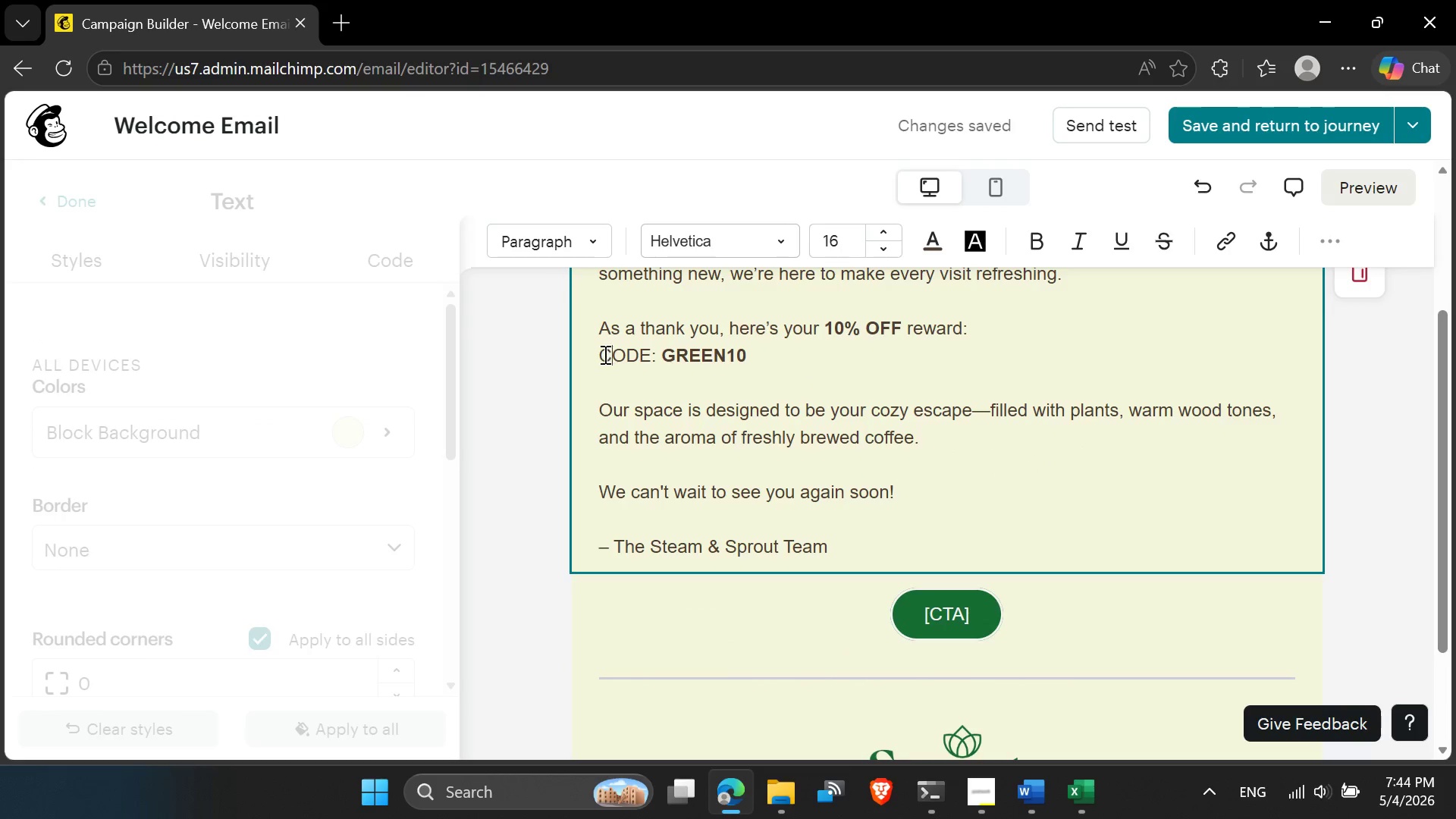 
left_click([597, 354])
 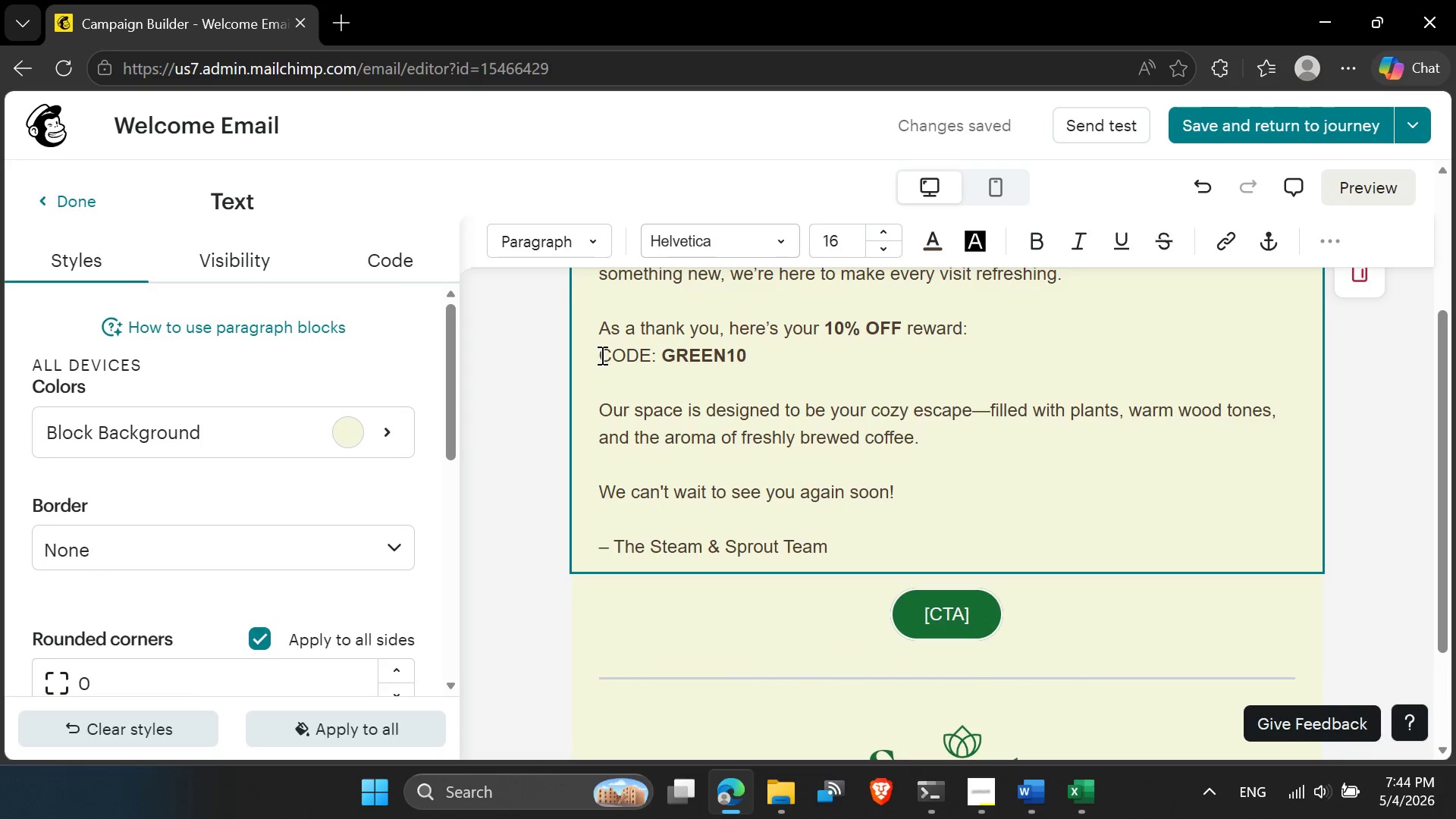 
left_click([604, 356])
 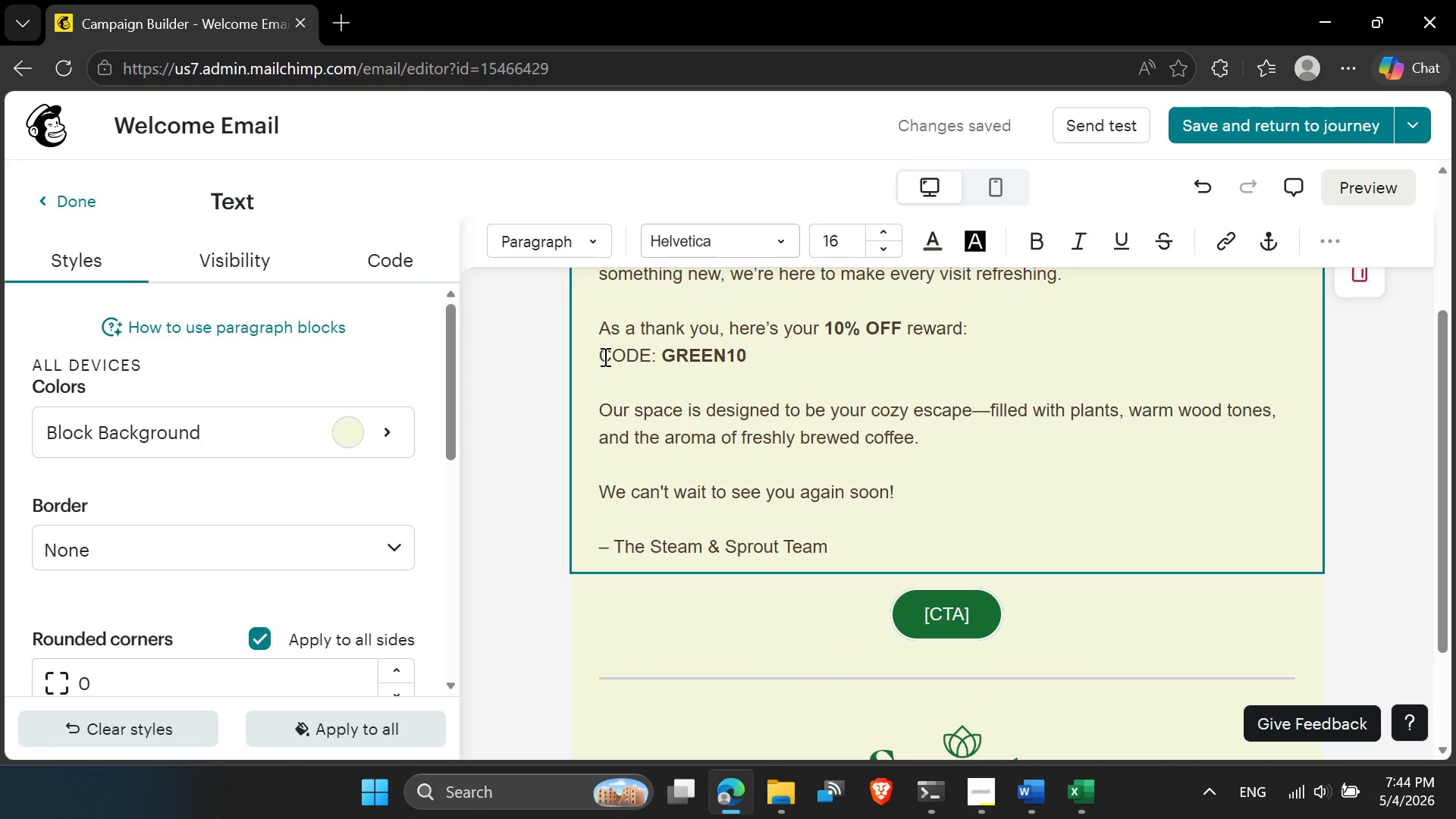 
key(Space)
 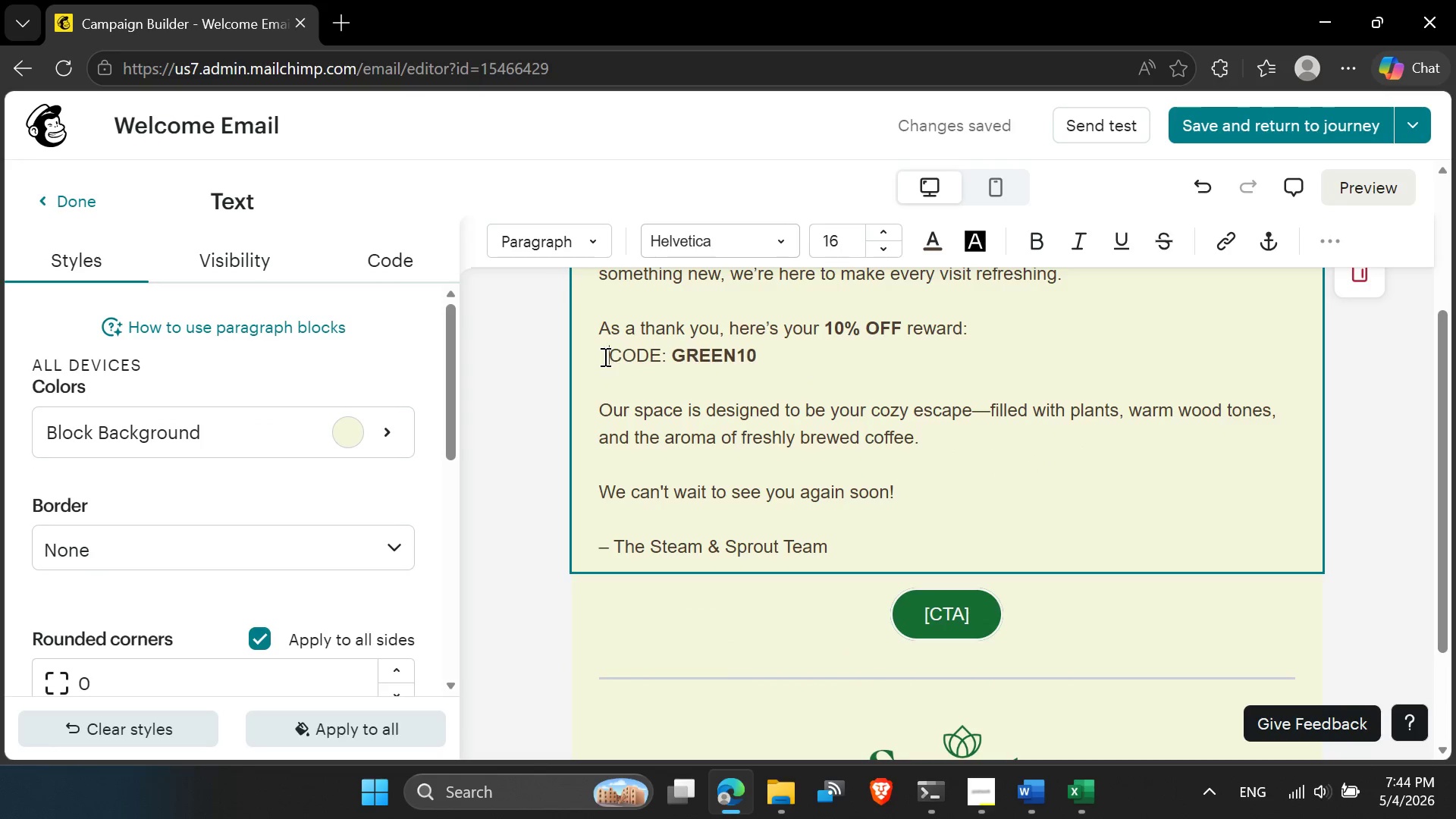 
key(Space)
 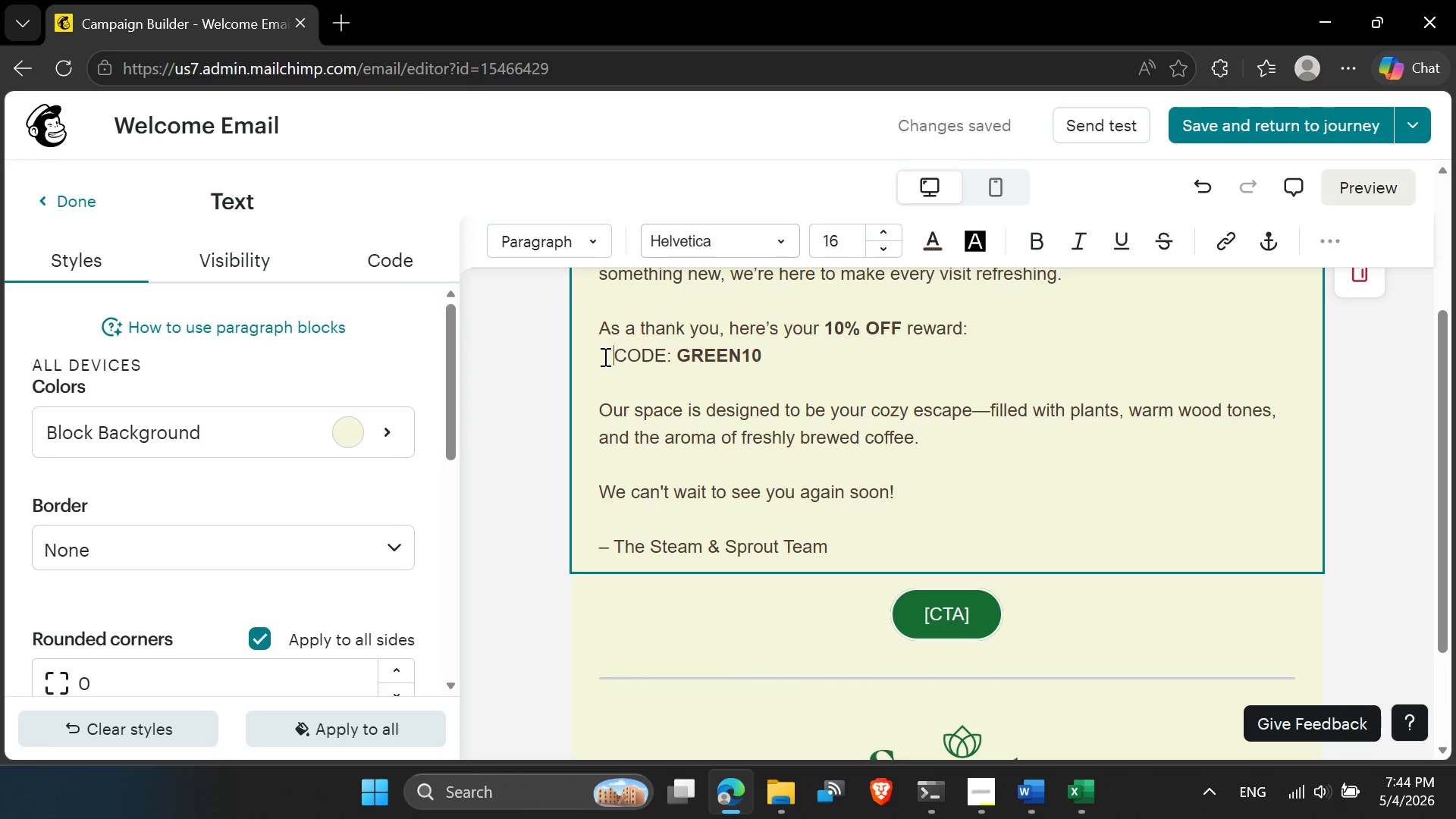 
key(Space)
 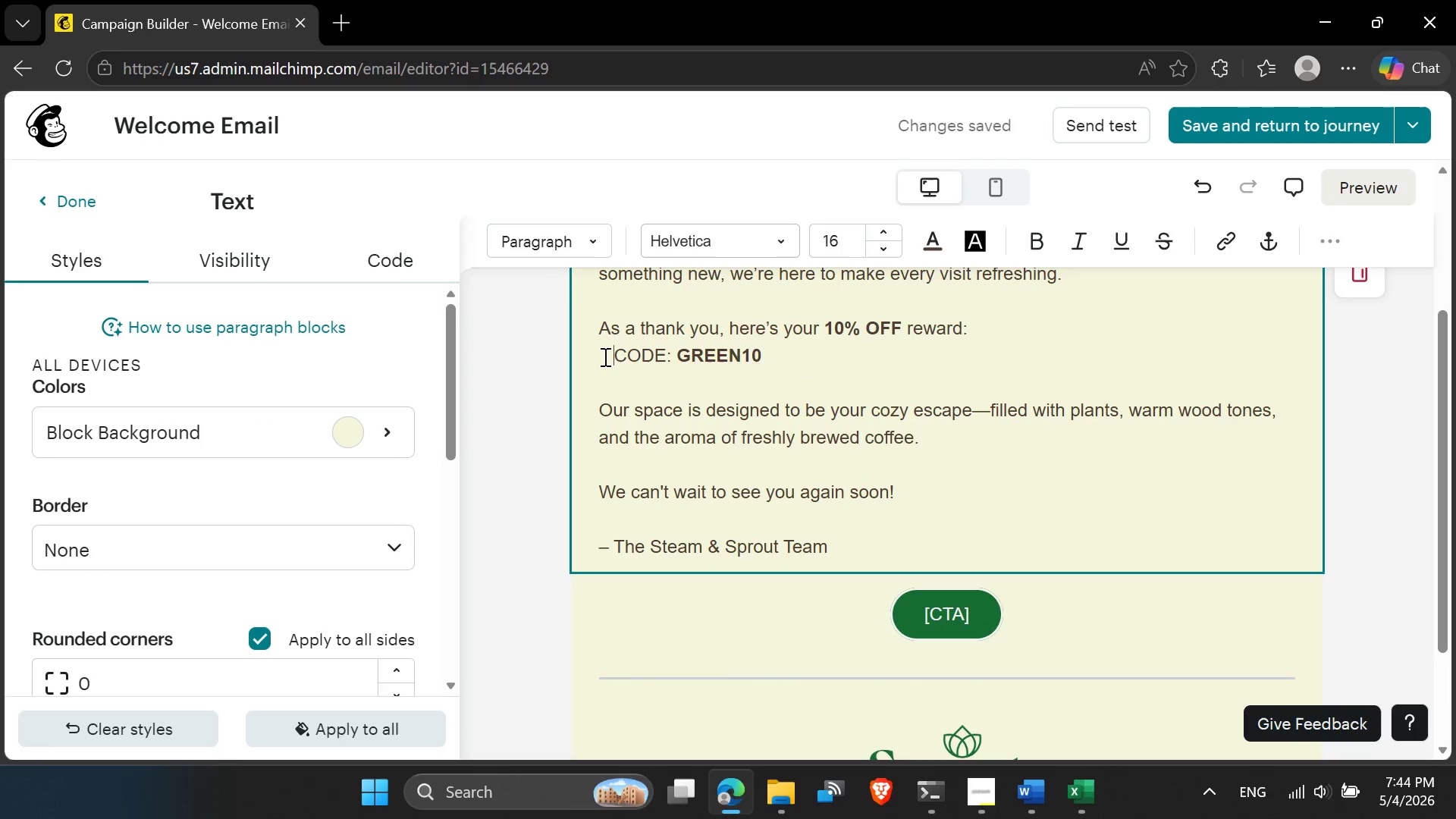 
key(Space)
 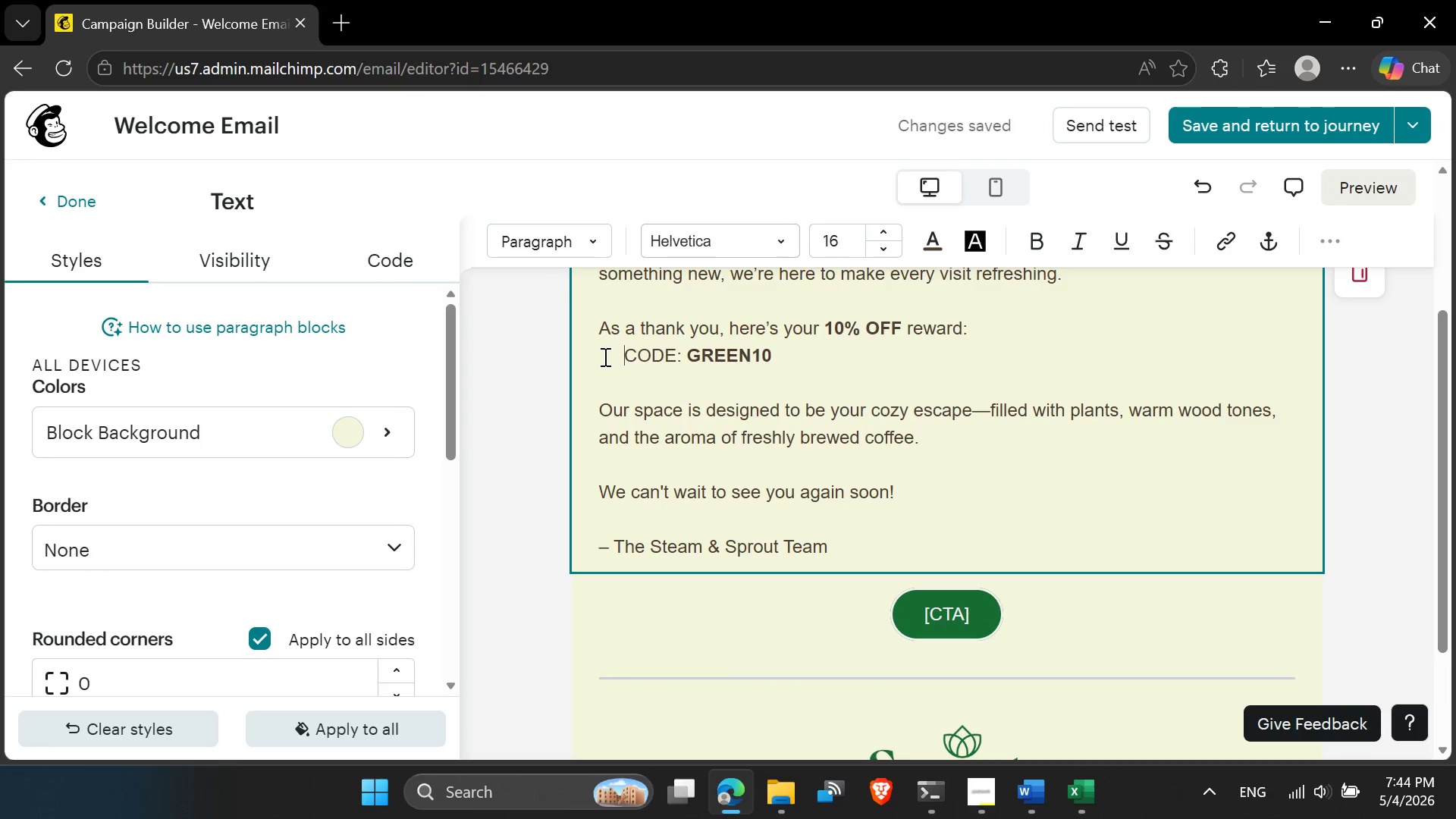 
key(Space)
 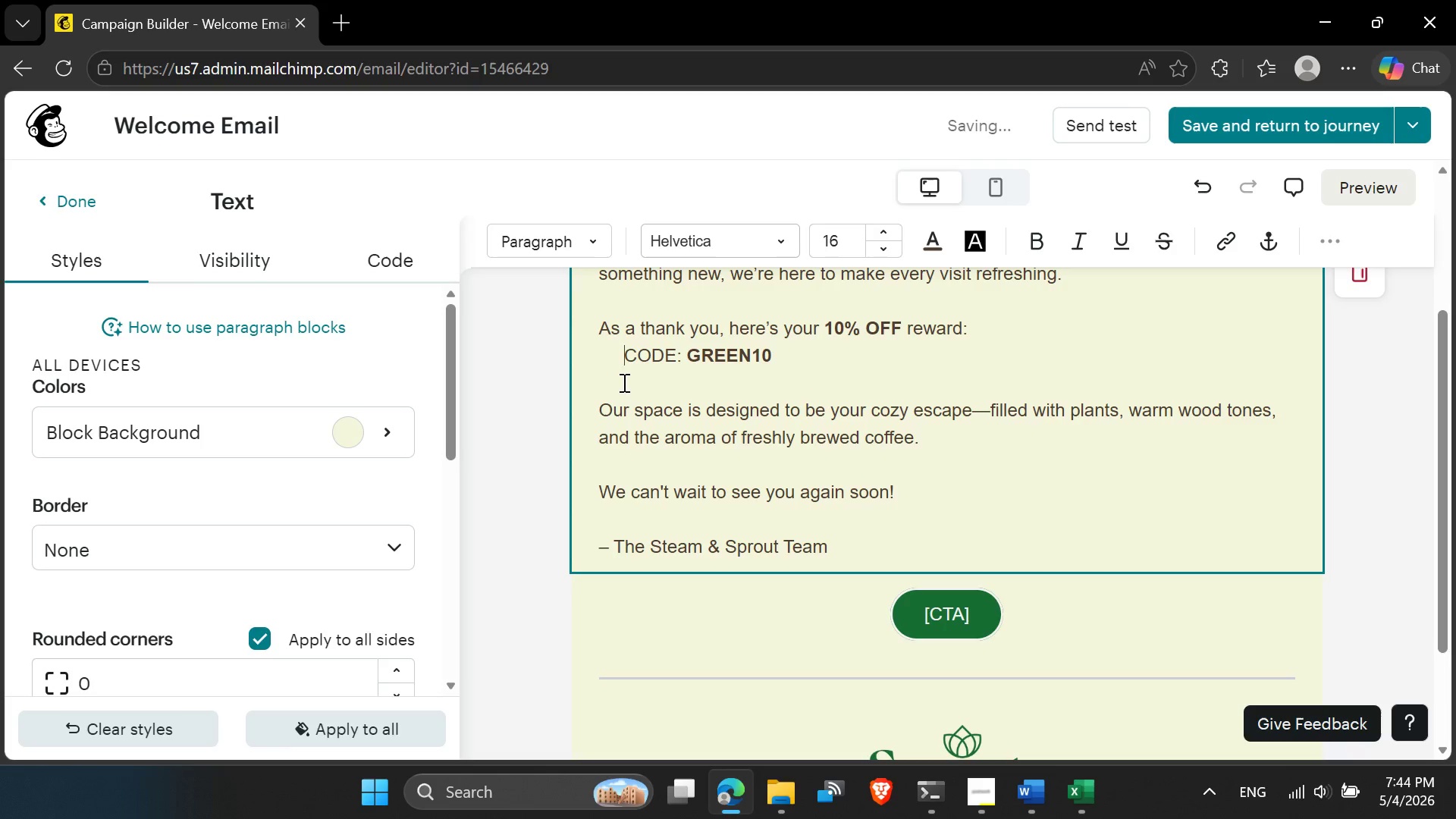 
left_click([651, 378])
 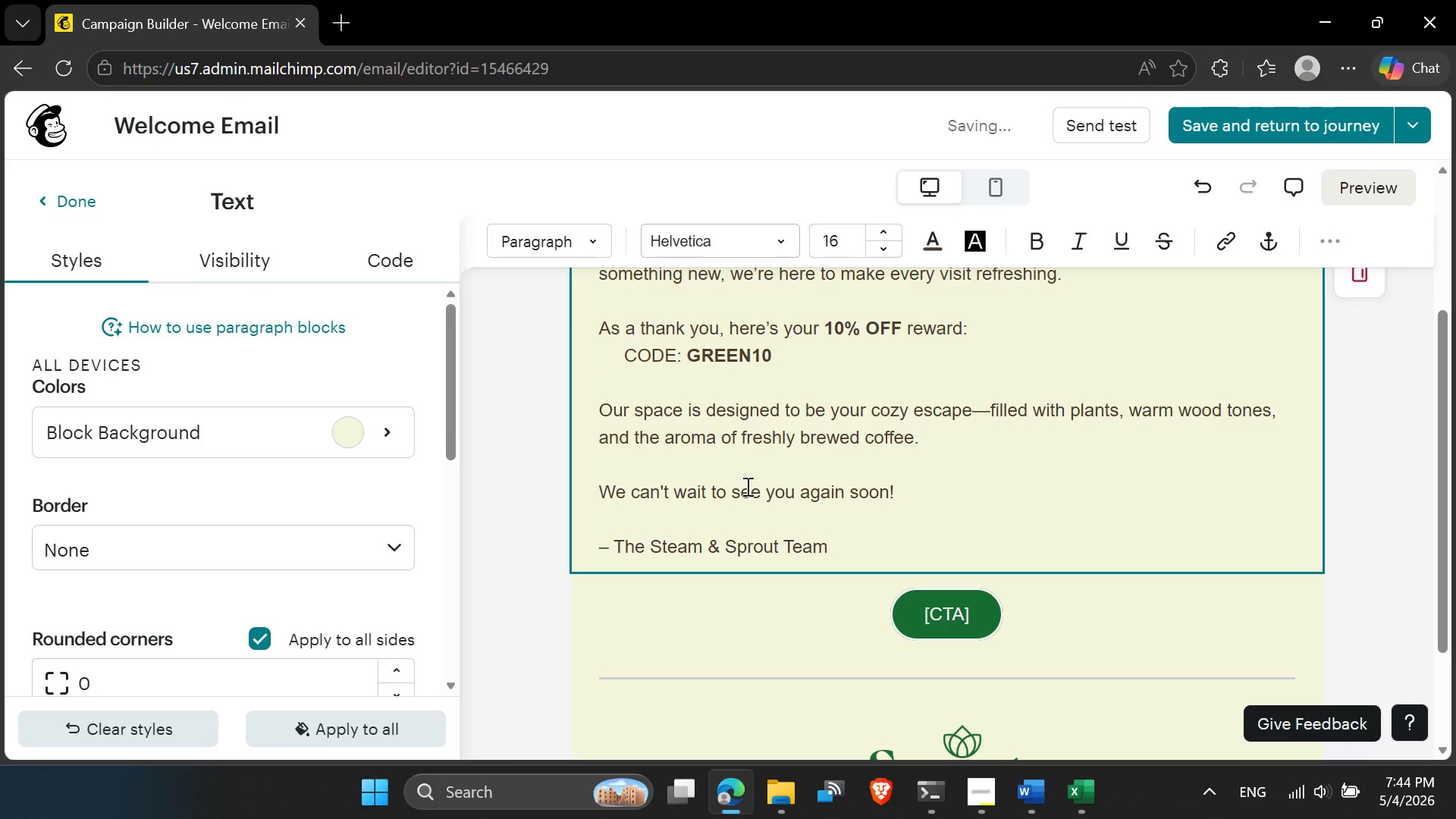 
scroll: coordinate [746, 486], scroll_direction: down, amount: 2.0
 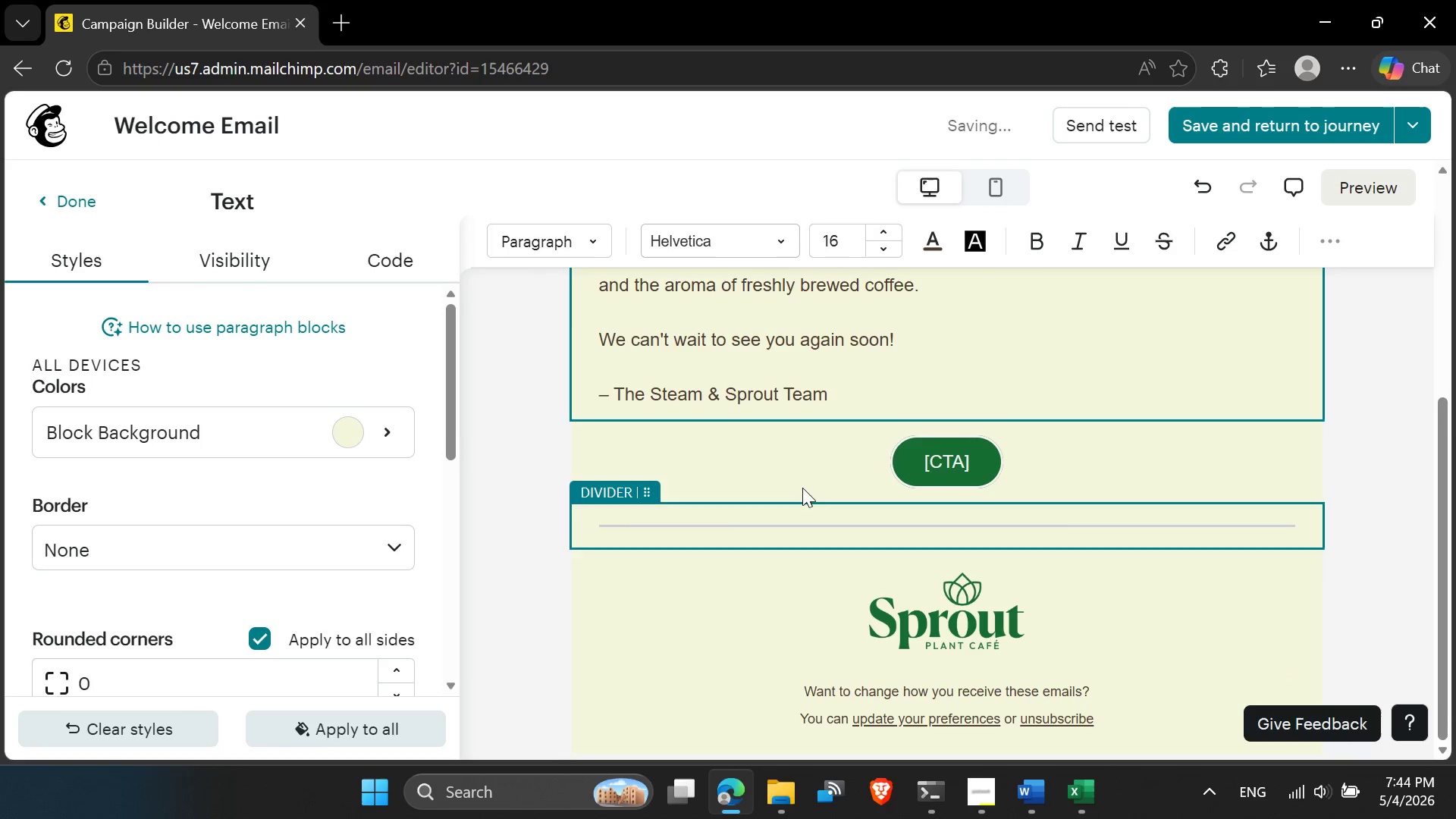 
left_click([799, 466])
 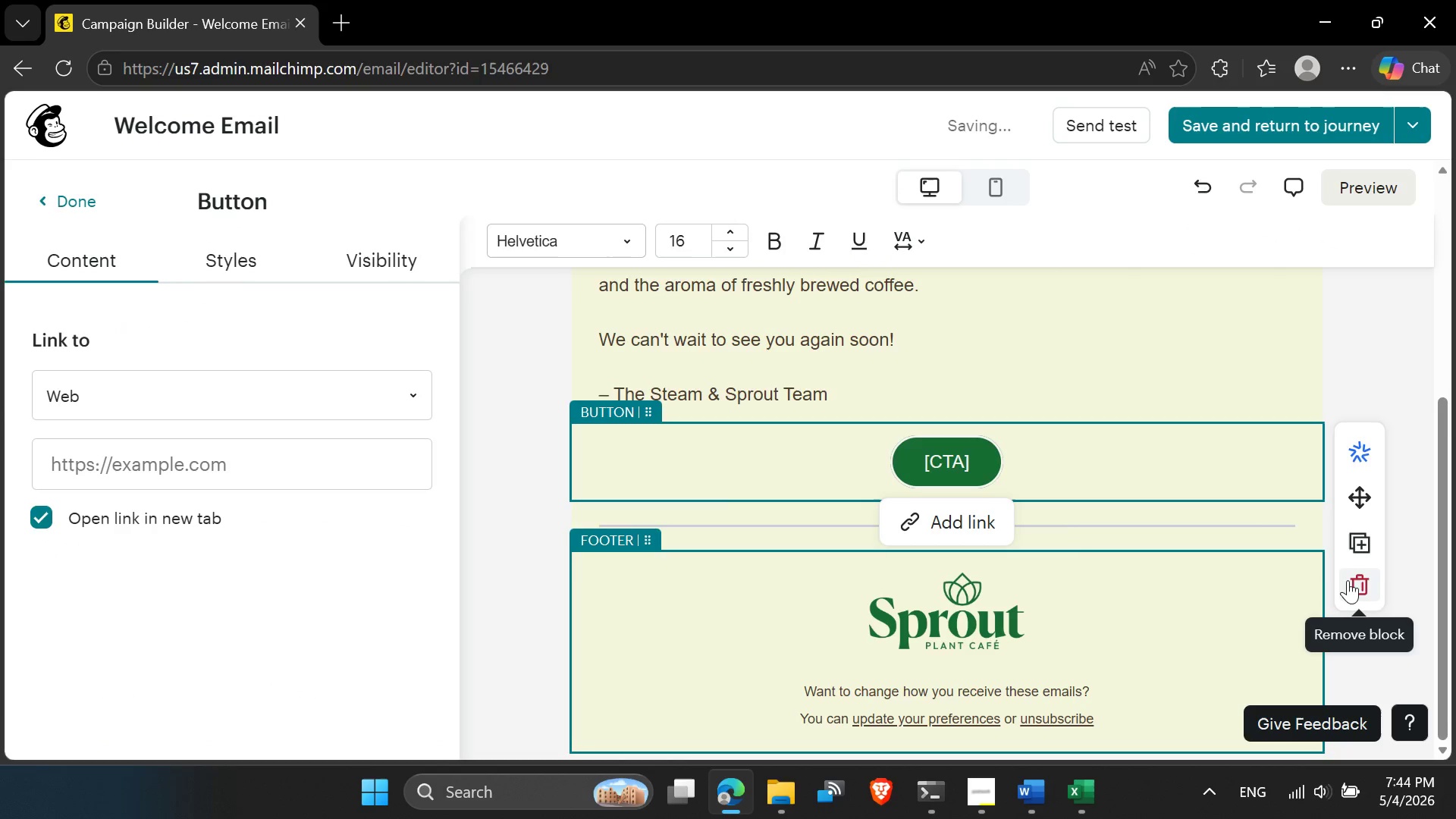 
left_click([1354, 578])
 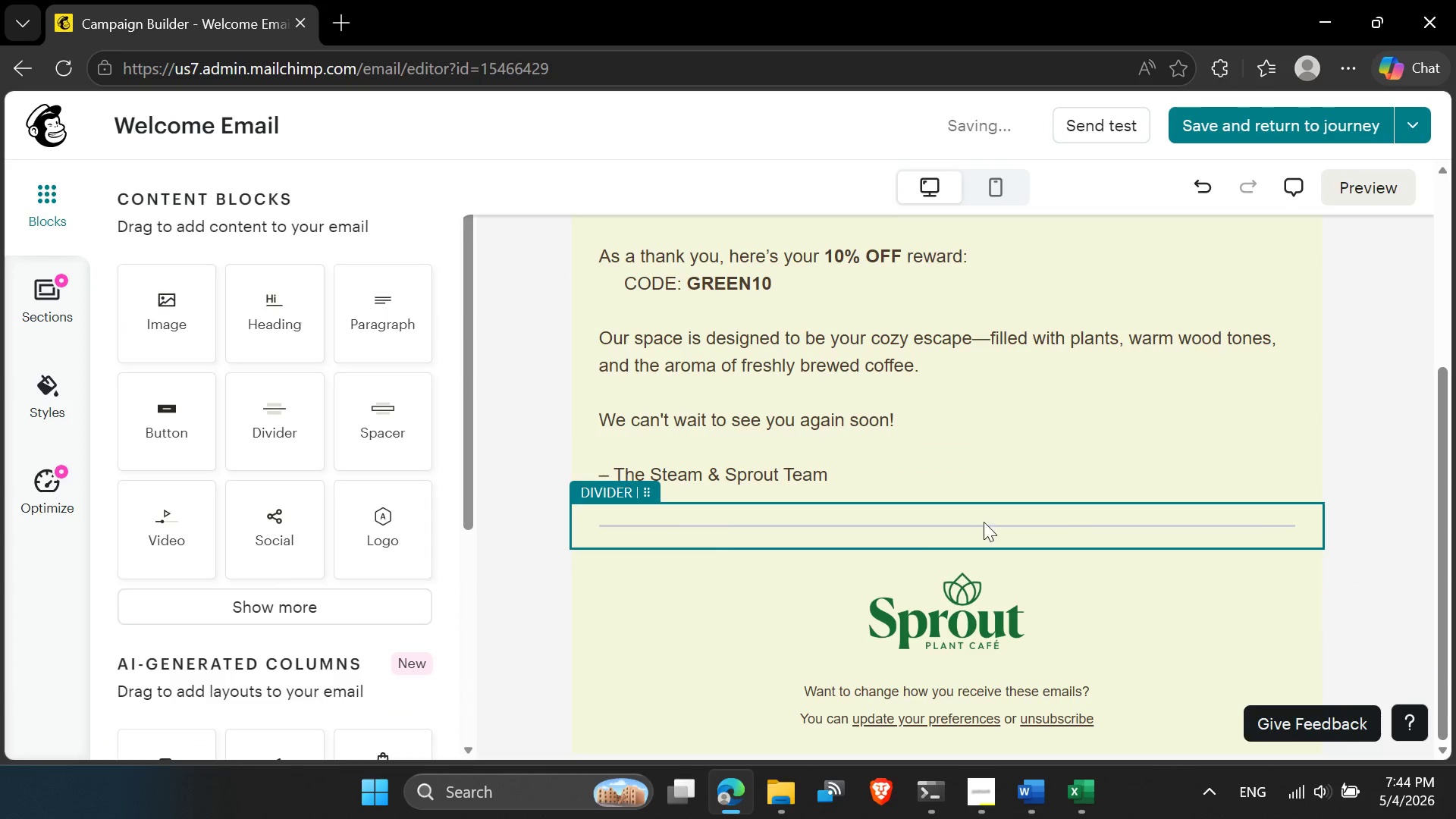 
scroll: coordinate [917, 542], scroll_direction: down, amount: 2.0
 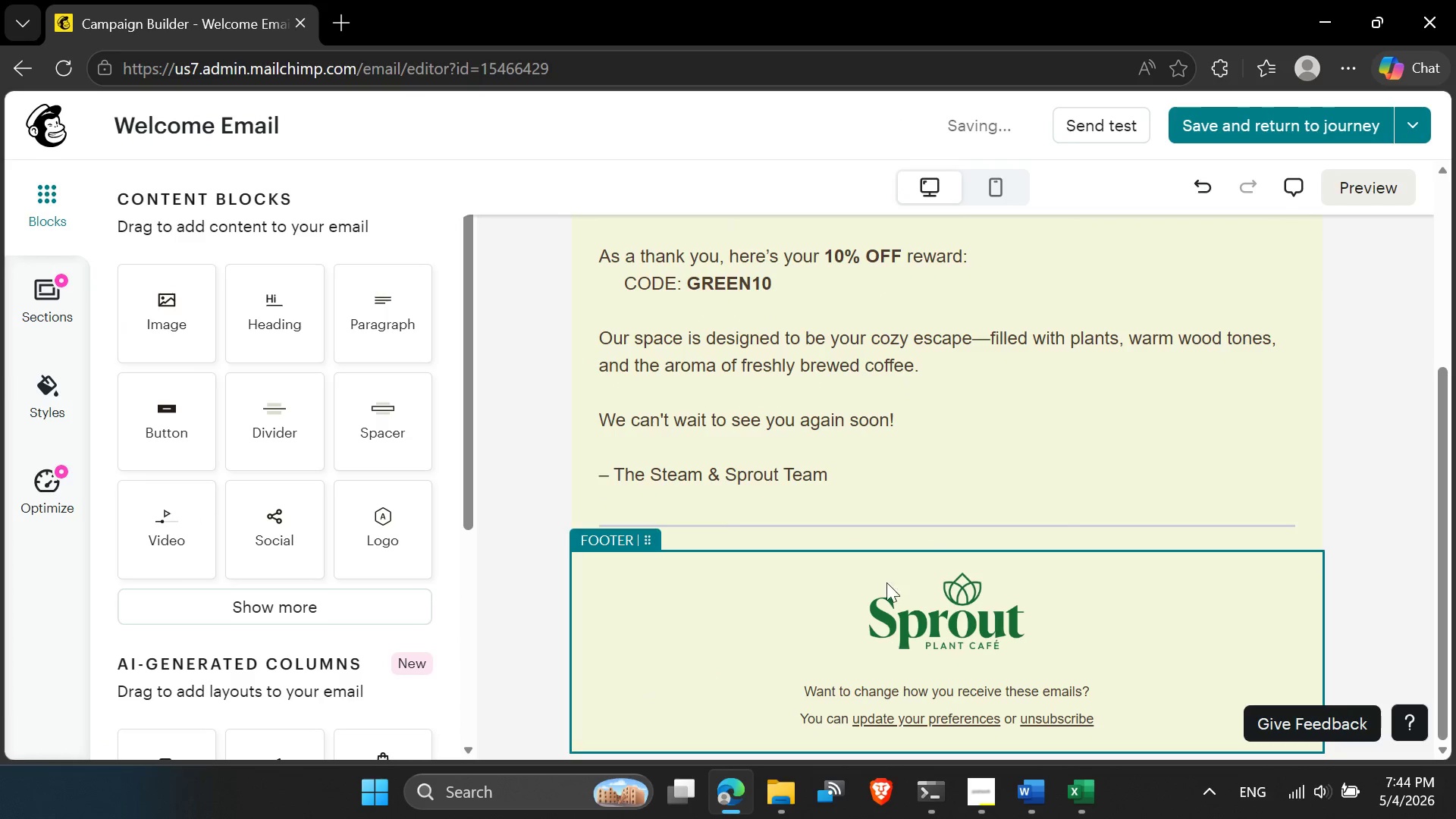 
scroll: coordinate [863, 495], scroll_direction: up, amount: 6.0
 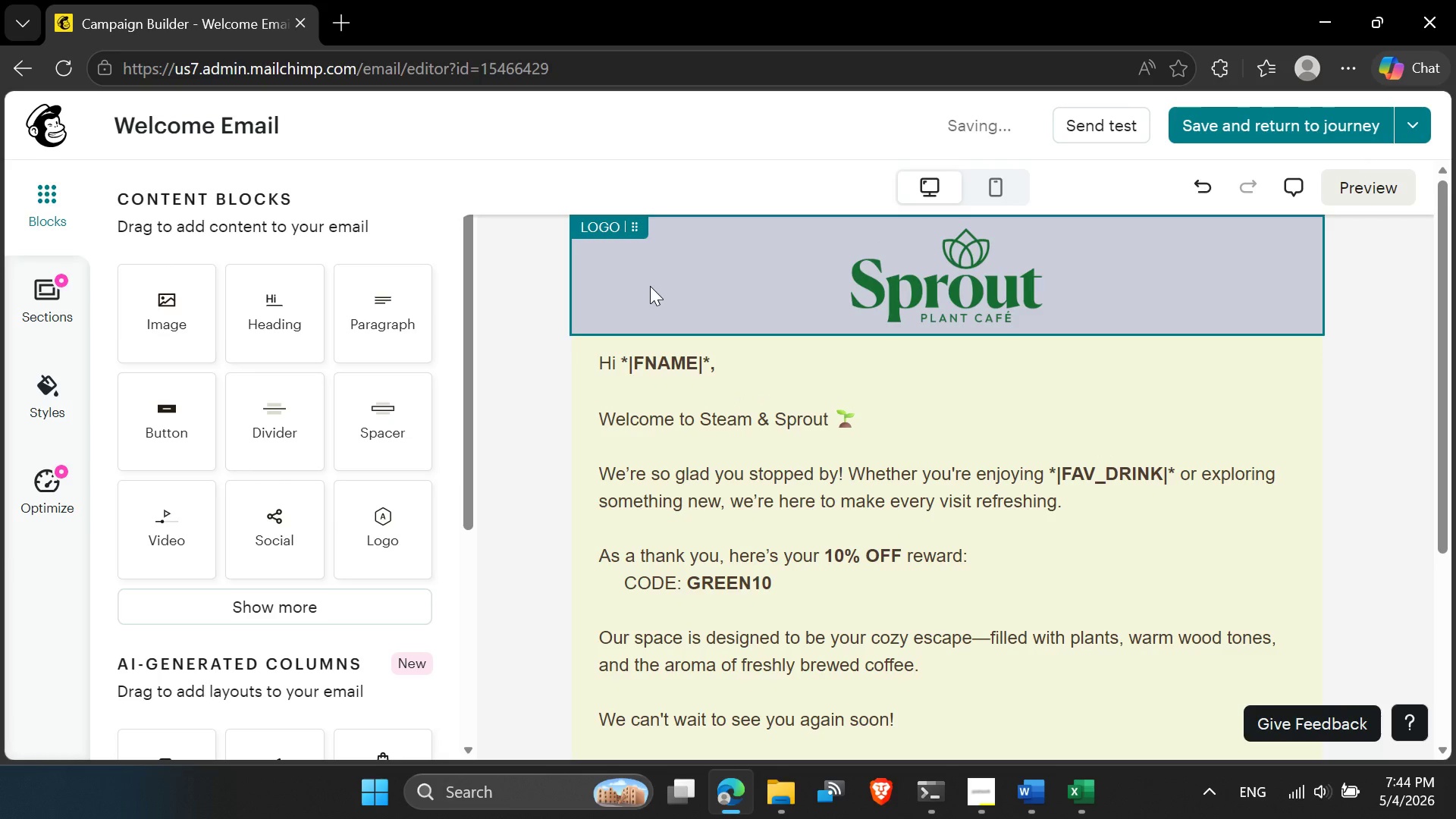 
left_click([650, 286])
 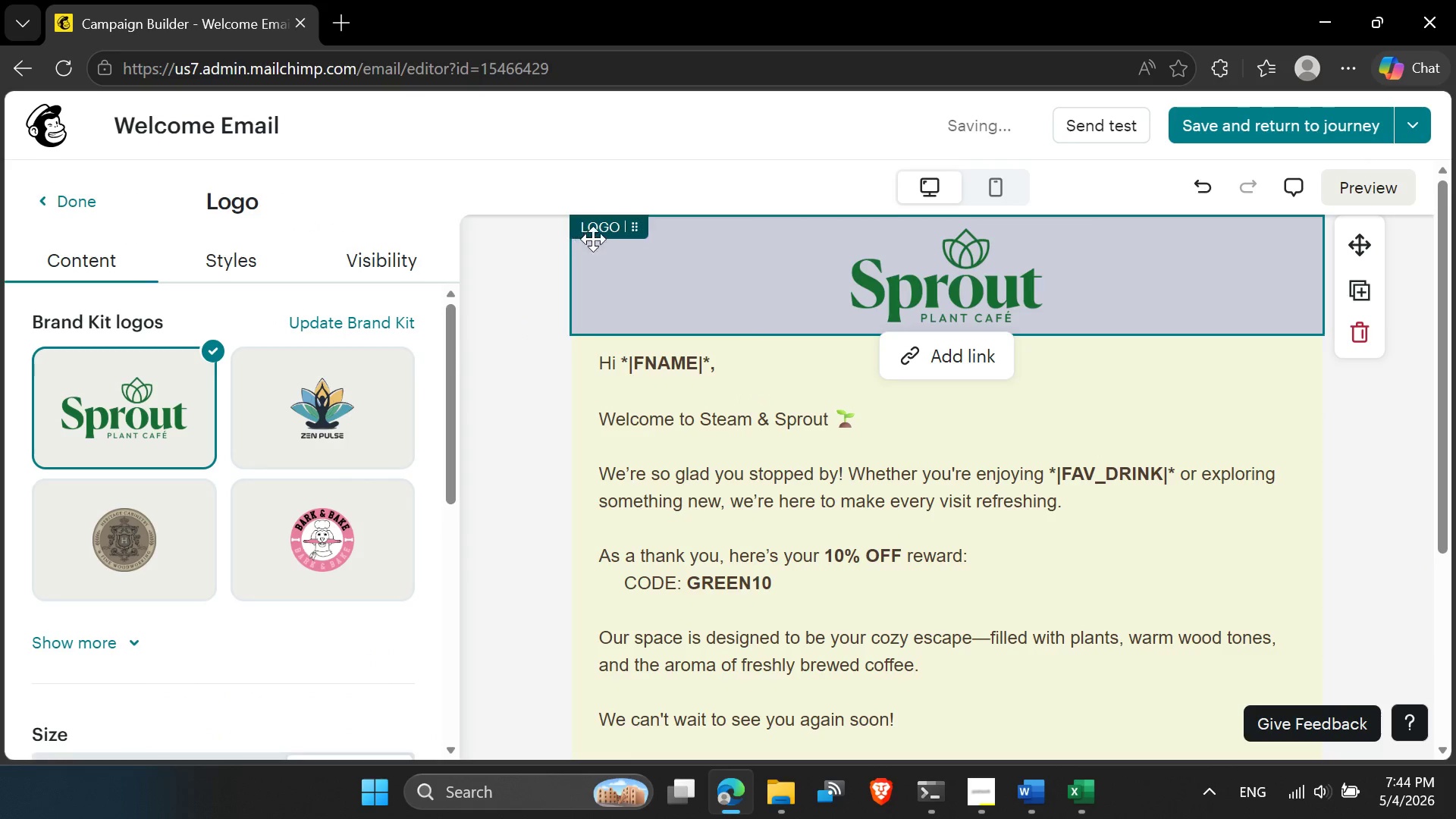 
left_click([745, 292])
 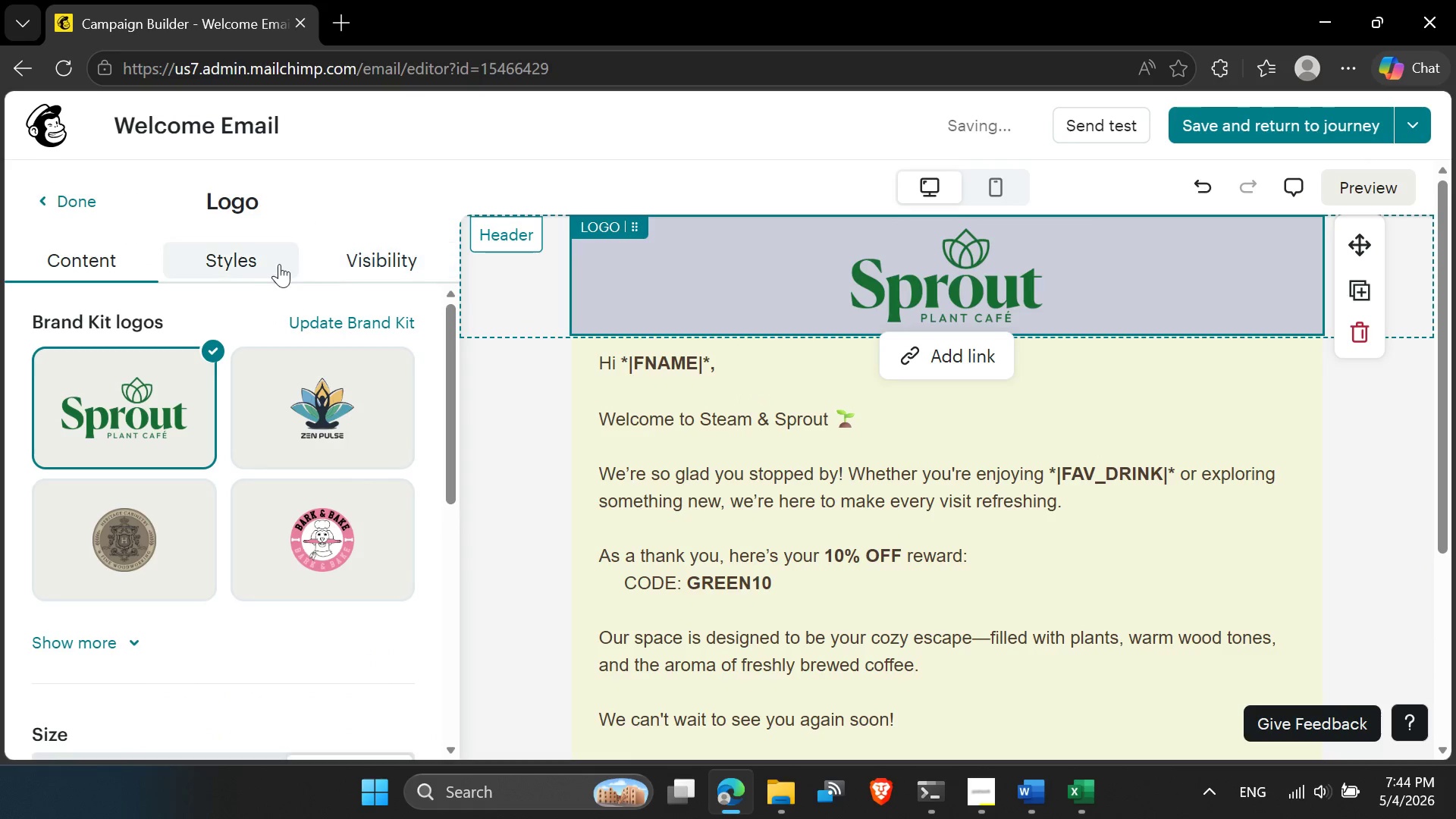 
scroll: coordinate [883, 290], scroll_direction: up, amount: 2.0
 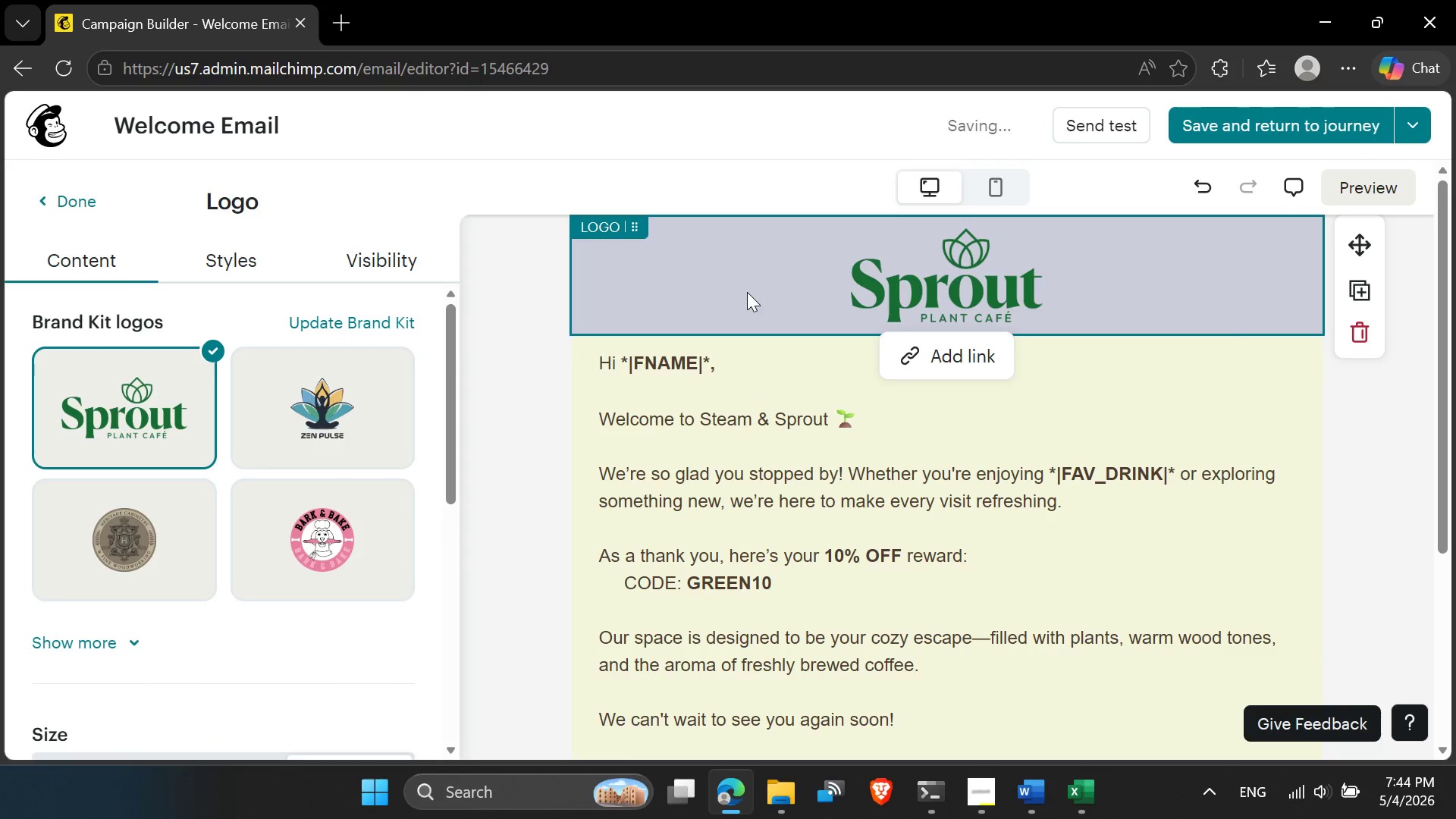 
left_click([266, 263])
 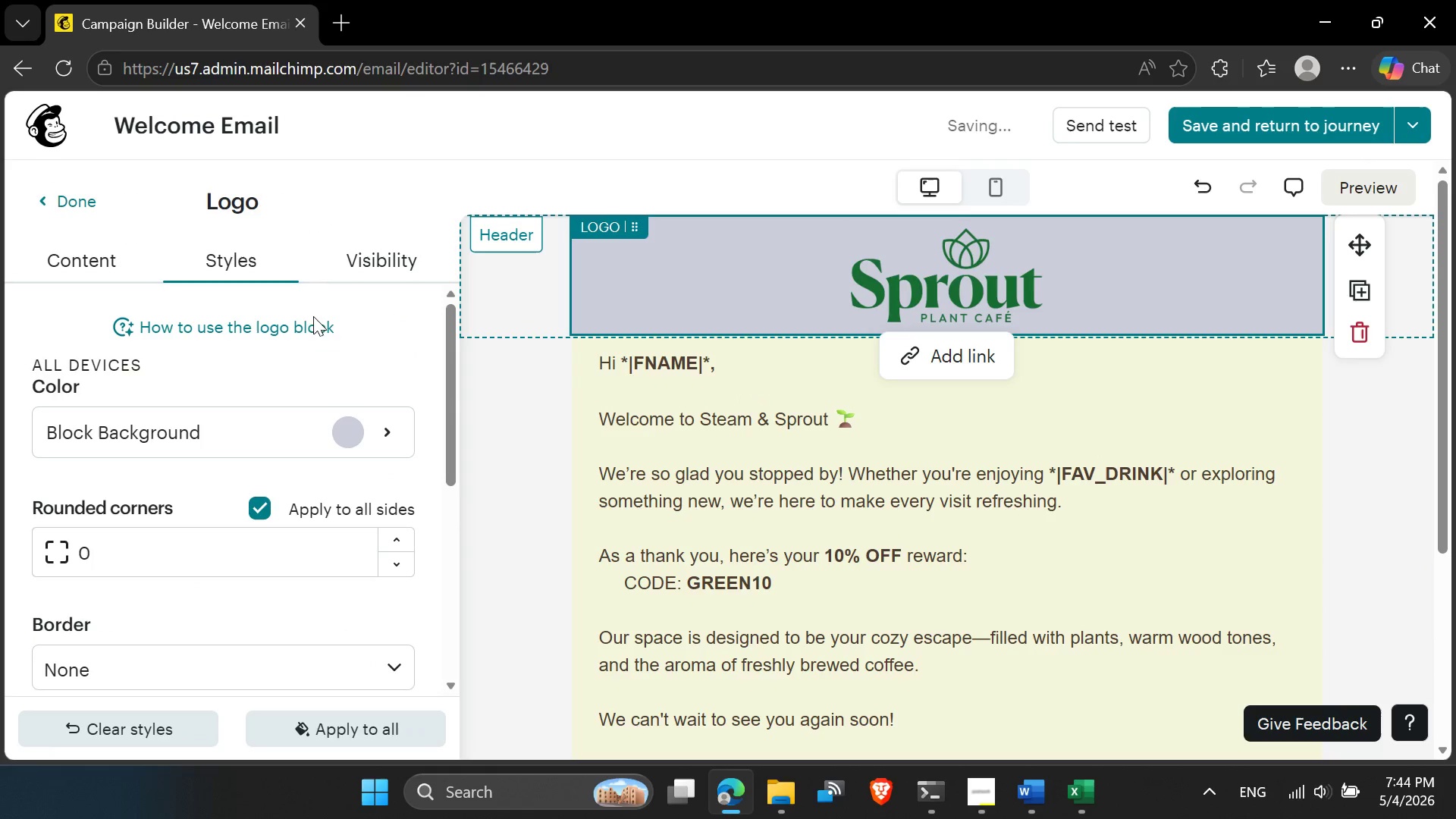 
scroll: coordinate [313, 353], scroll_direction: down, amount: 1.0
 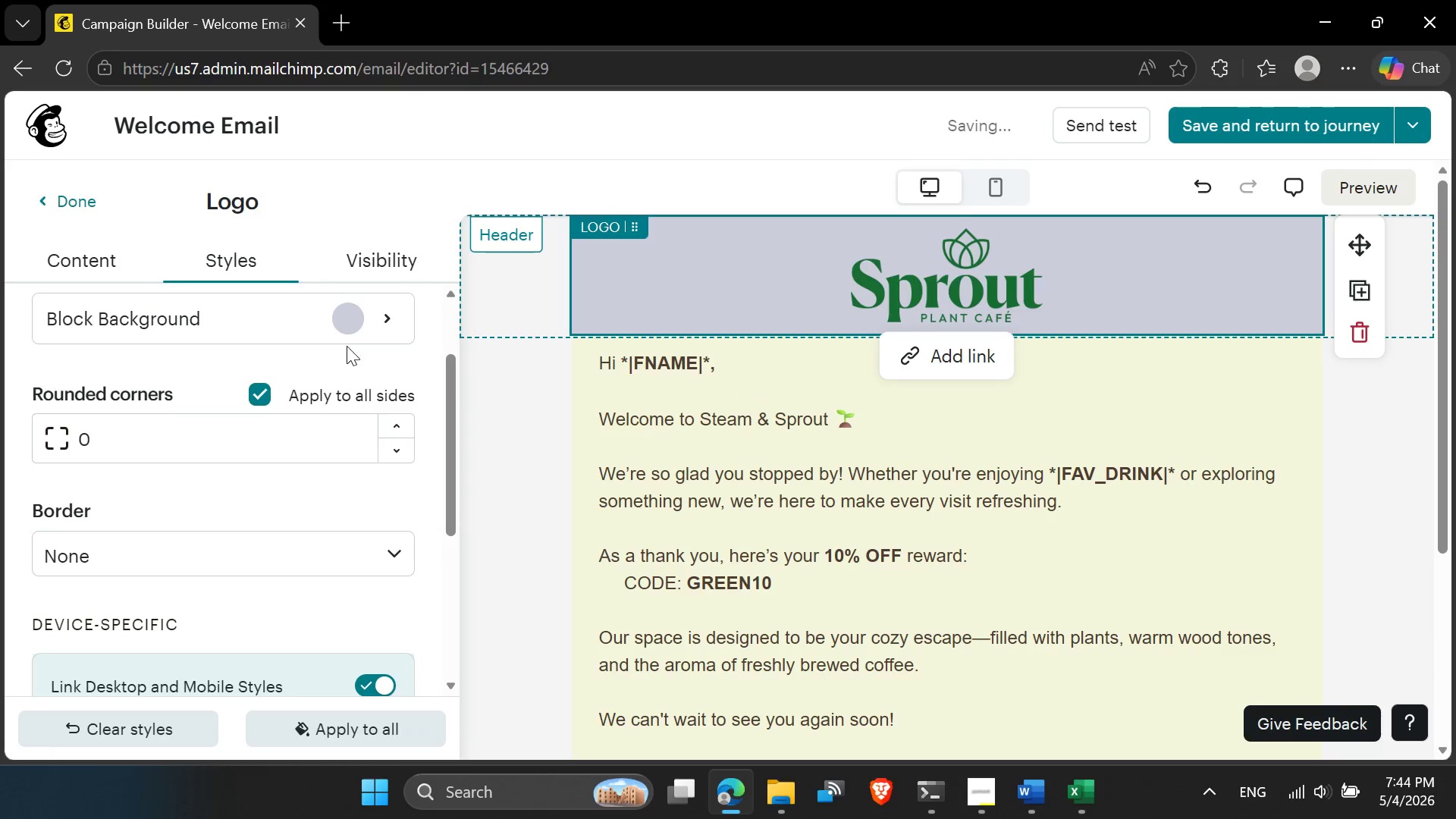 
left_click([343, 331])
 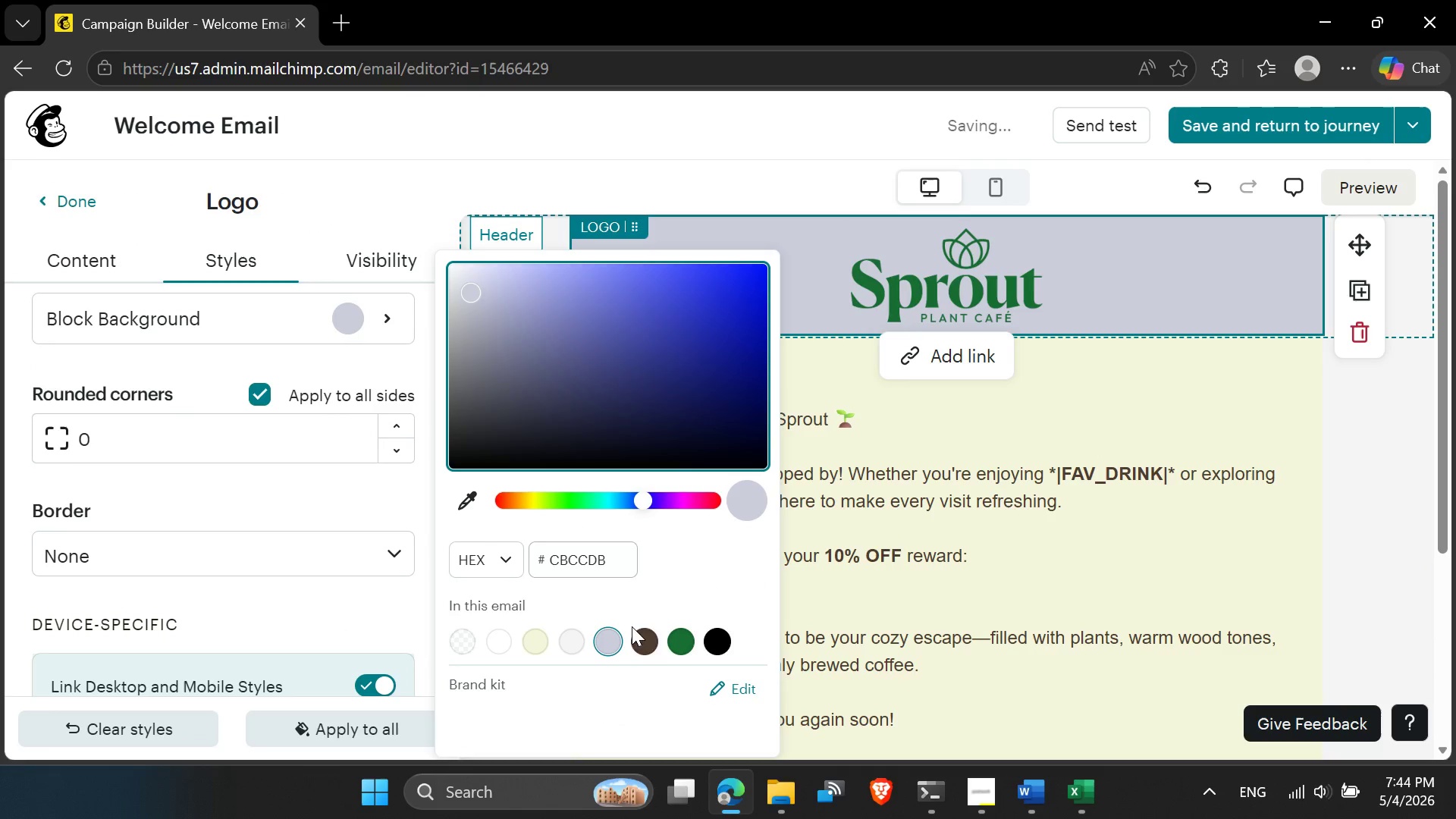 
left_click([652, 656])
 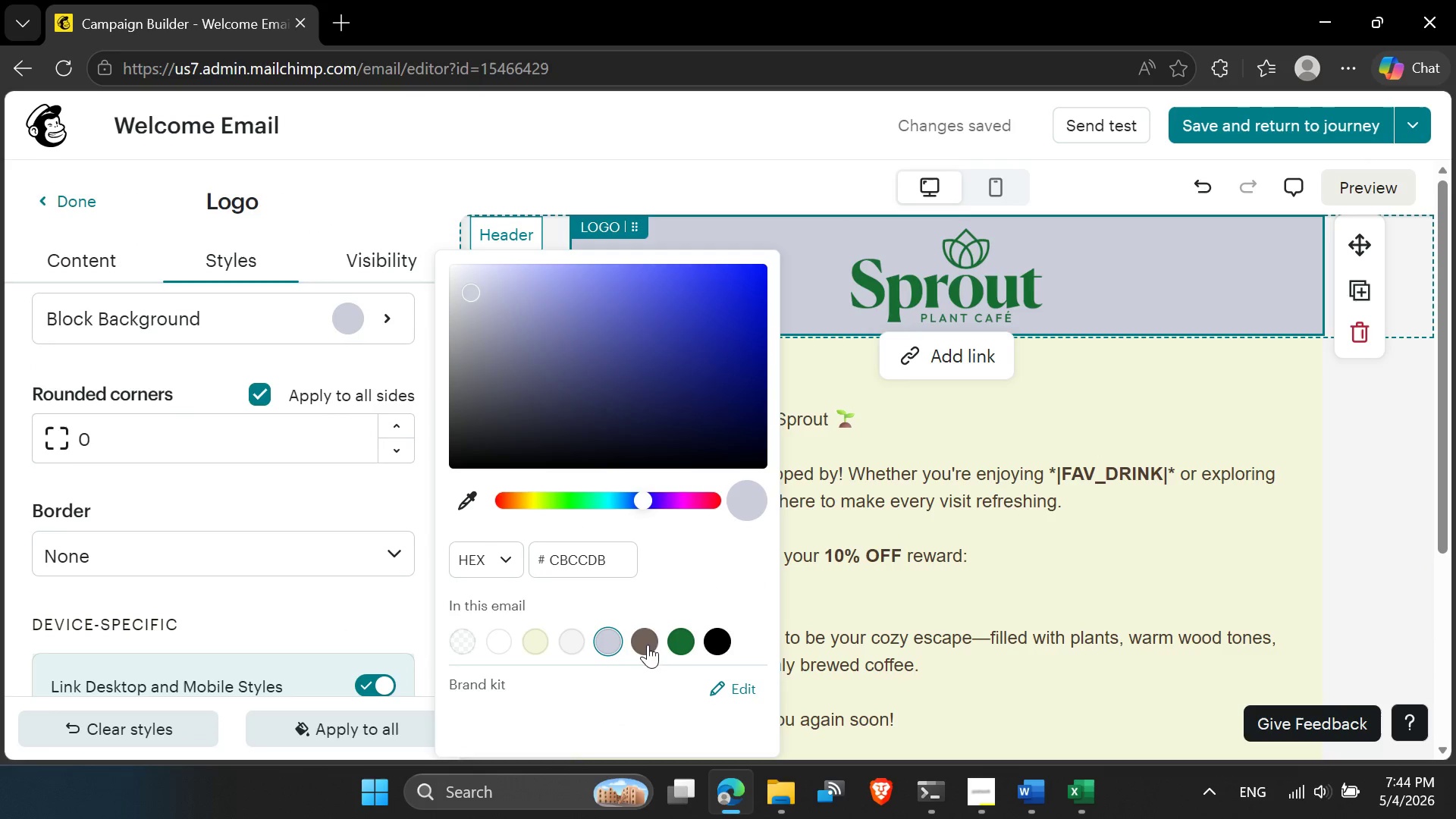 
left_click([645, 639])
 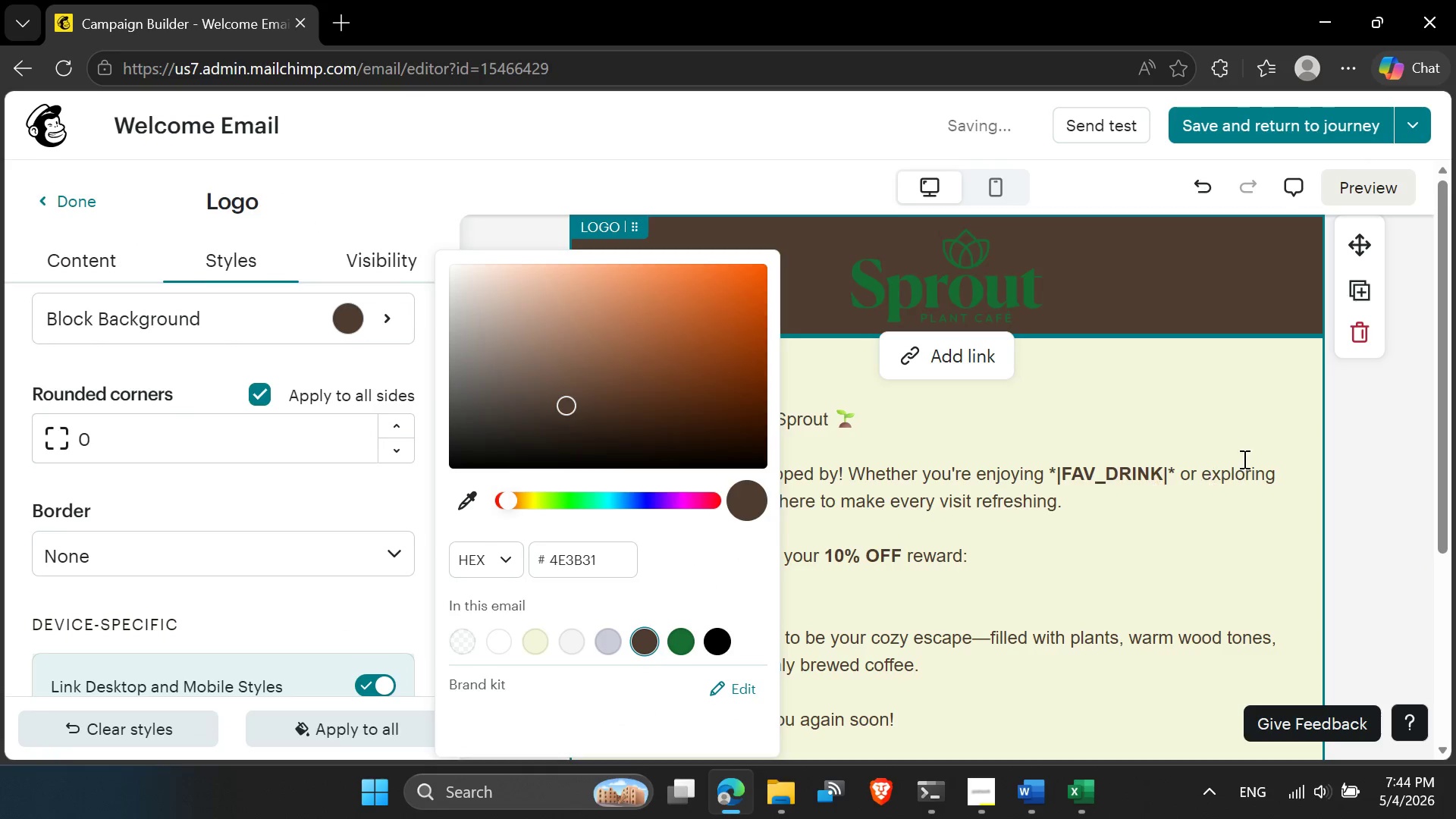 
left_click([1320, 449])
 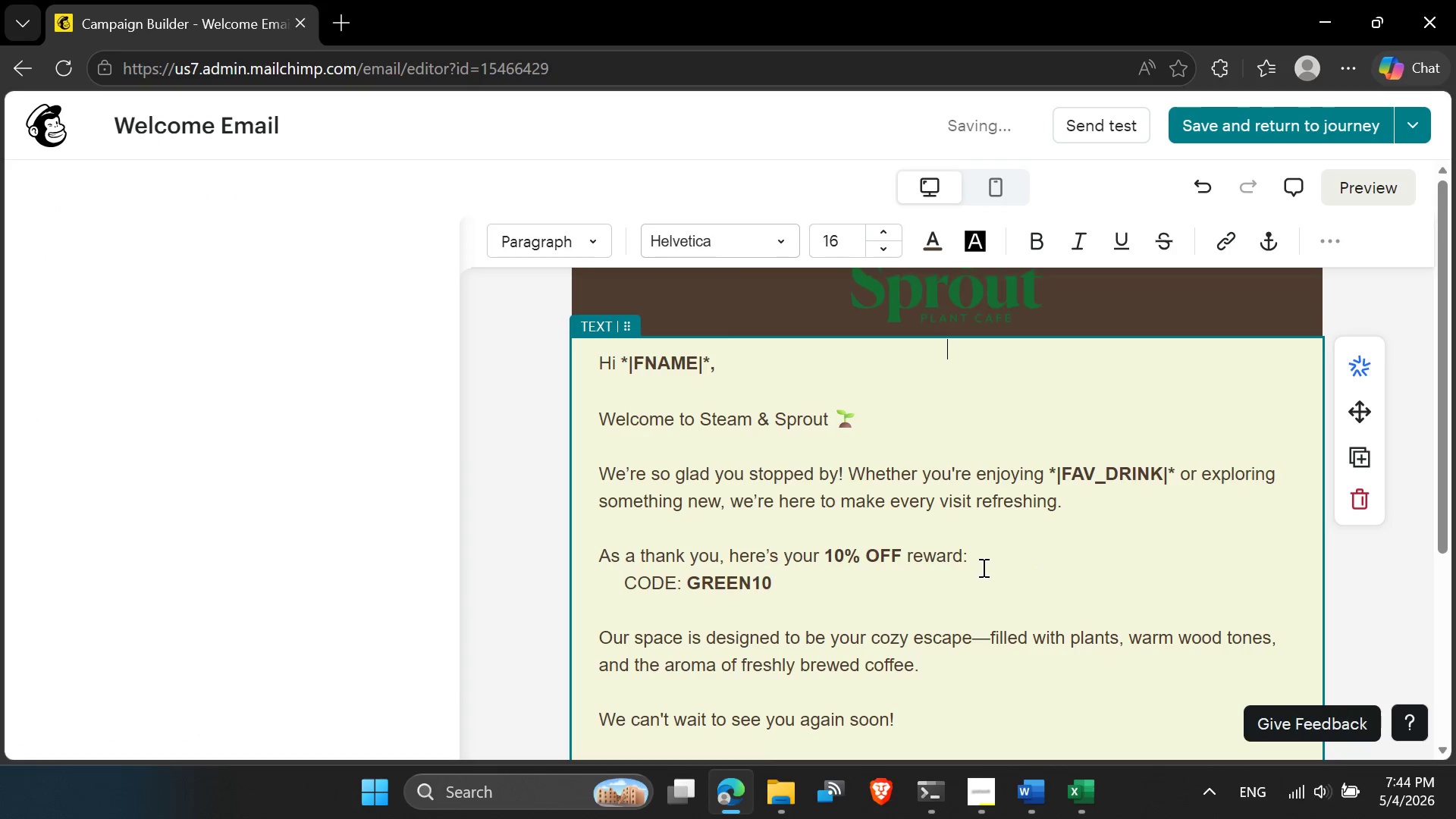 
scroll: coordinate [1002, 338], scroll_direction: up, amount: 14.0
 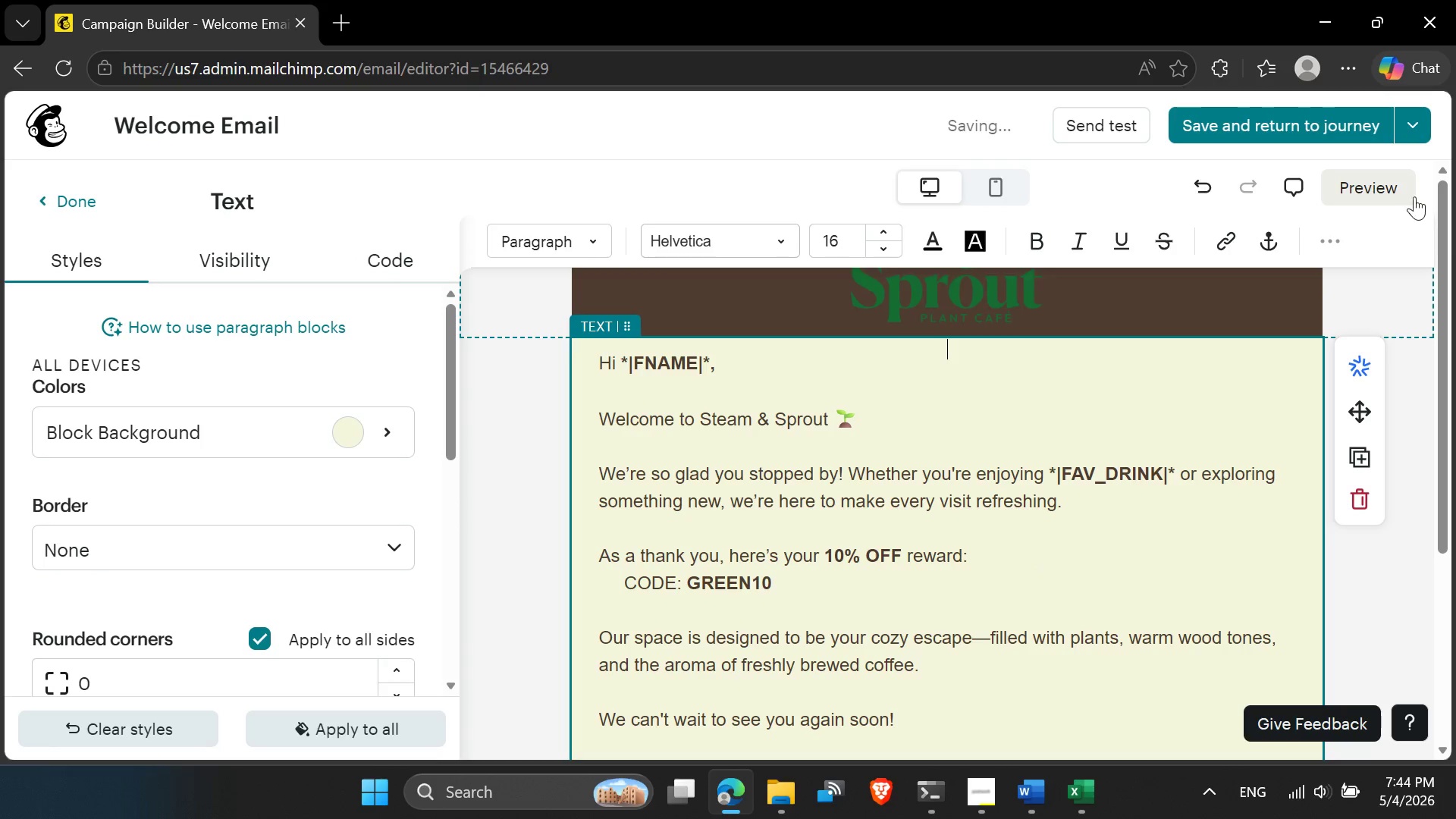 
left_click([1407, 187])
 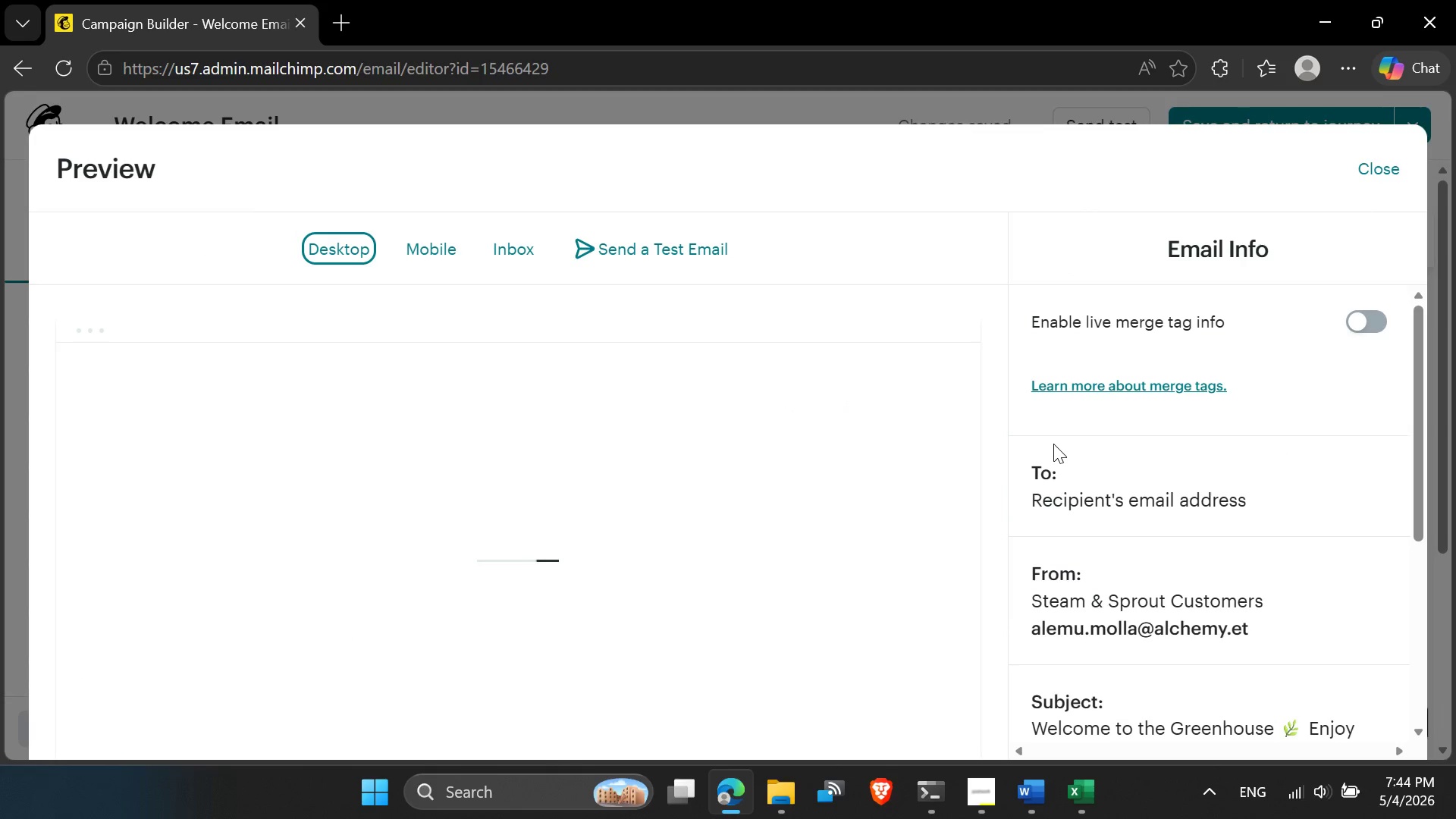 
wait(7.97)
 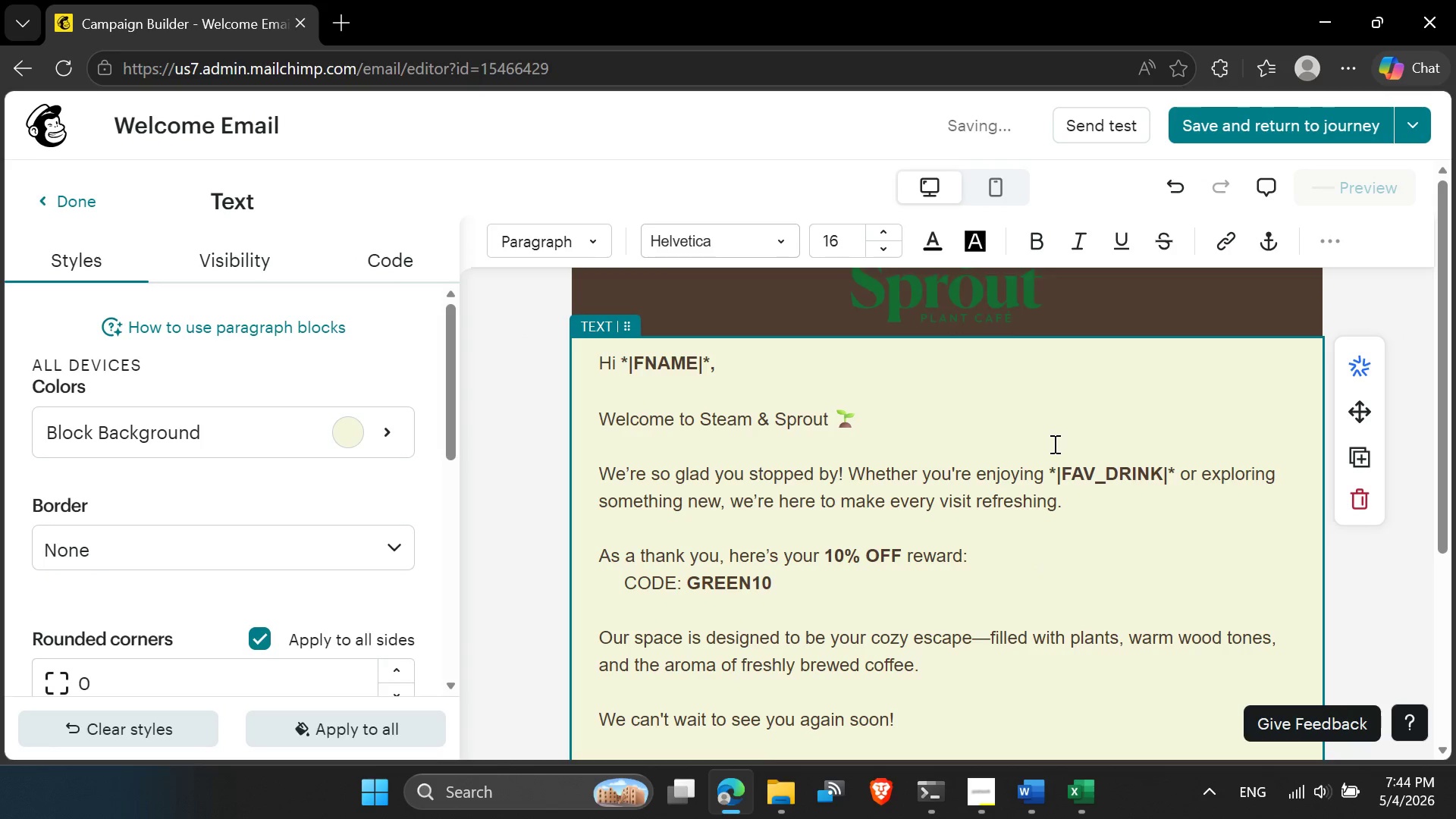 
scroll: coordinate [786, 575], scroll_direction: up, amount: 2.0
 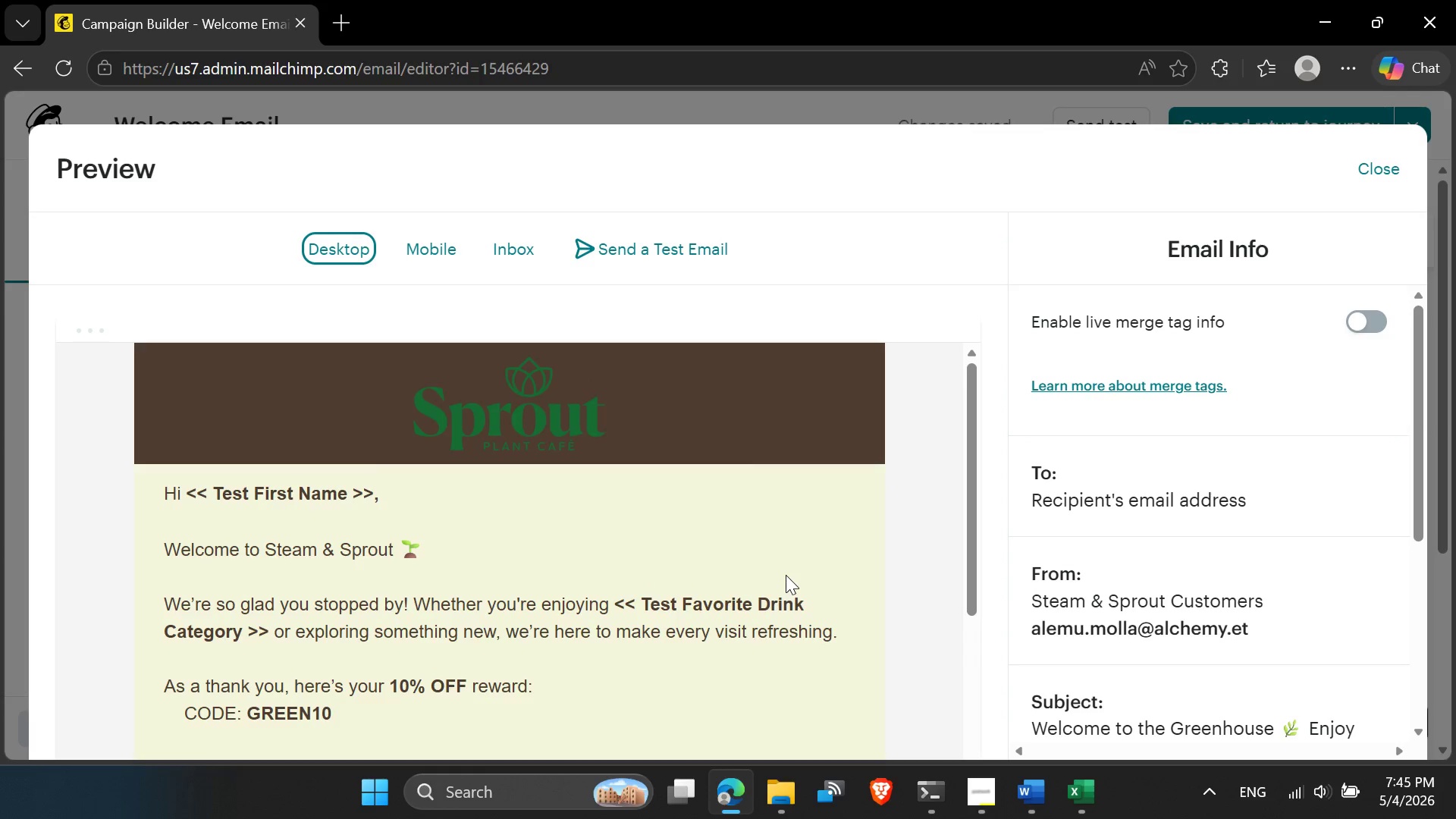 
scroll: coordinate [778, 578], scroll_direction: down, amount: 7.0
 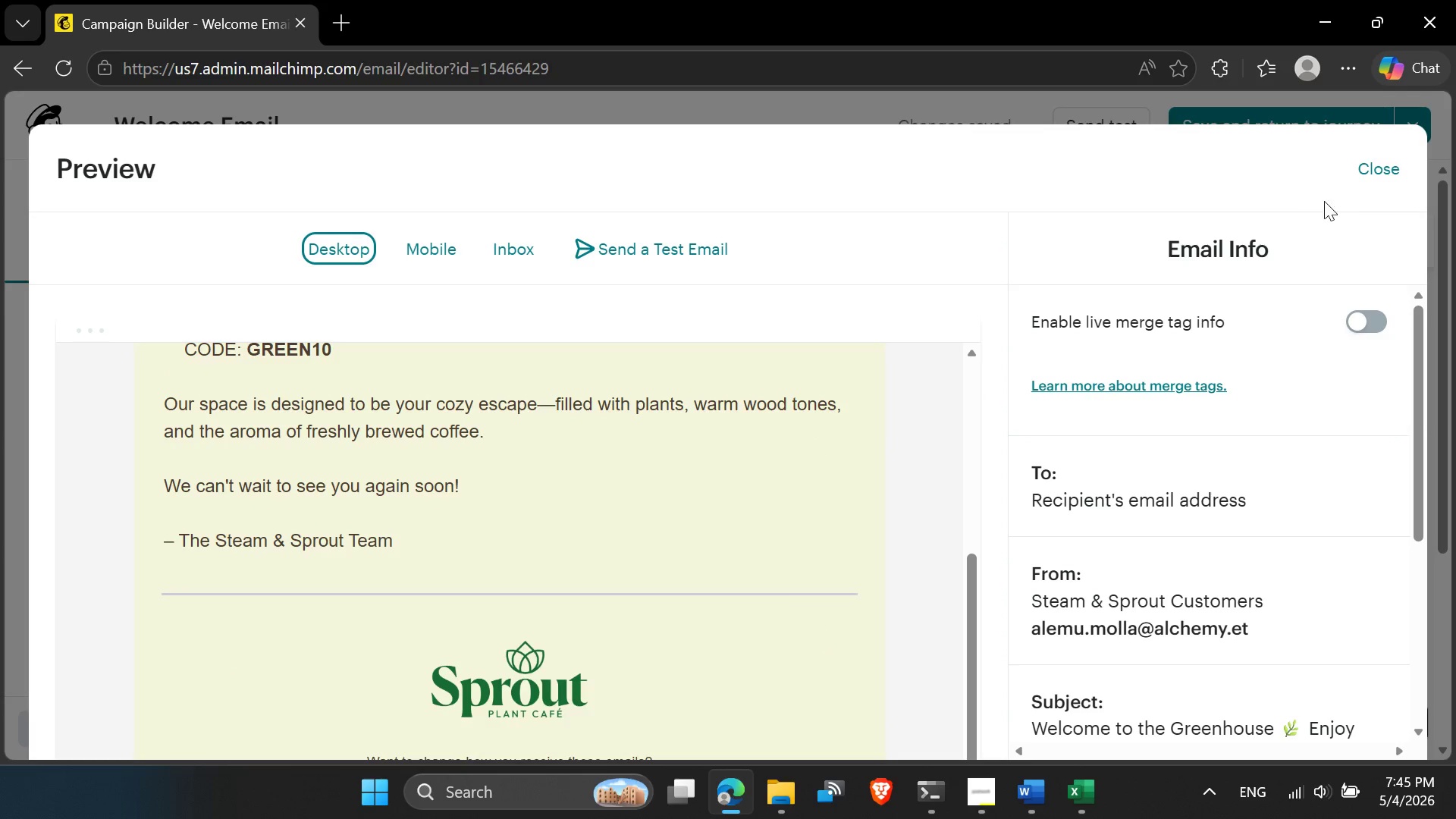 
left_click([1368, 172])
 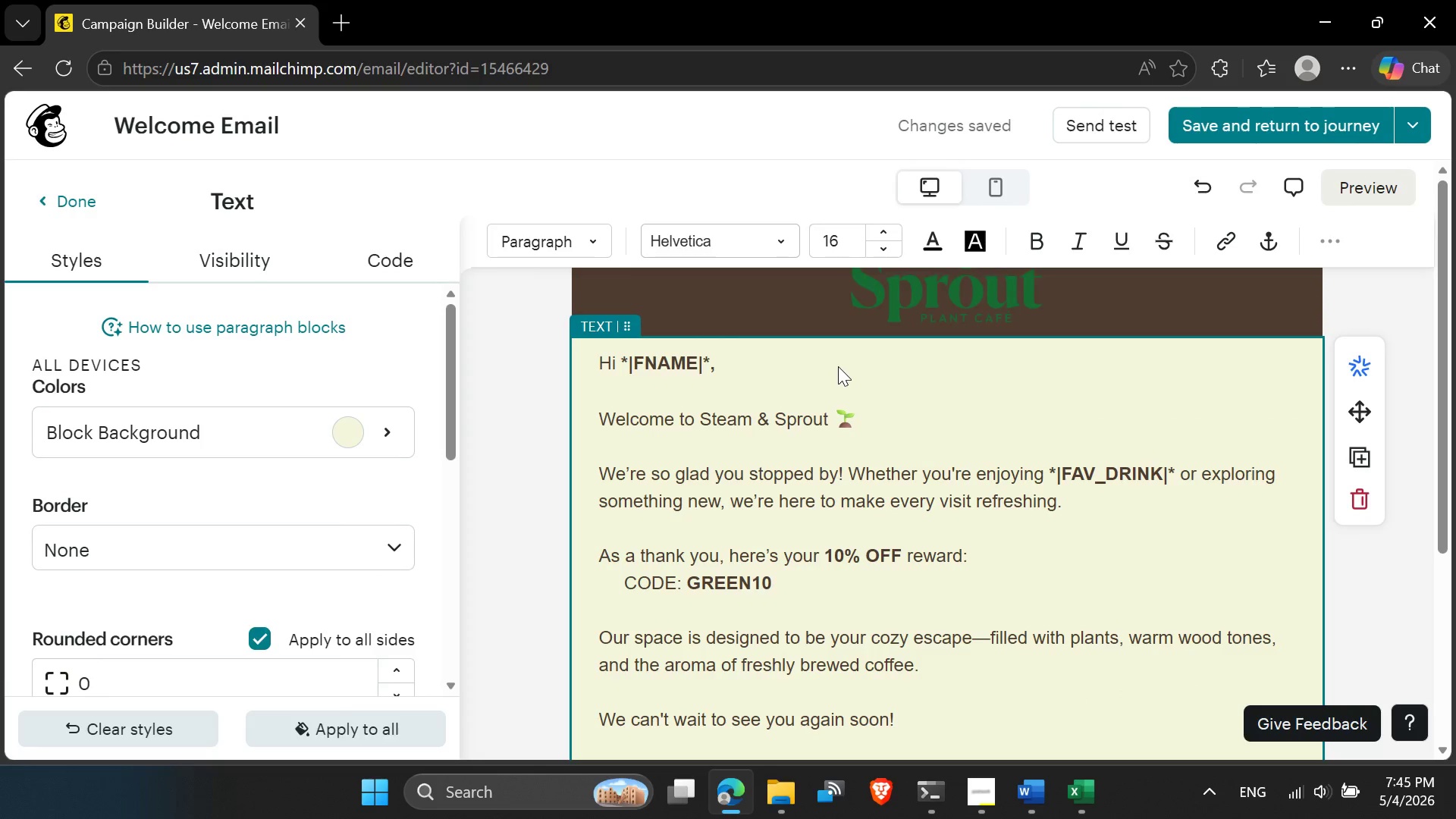 
key(Control+Z)
 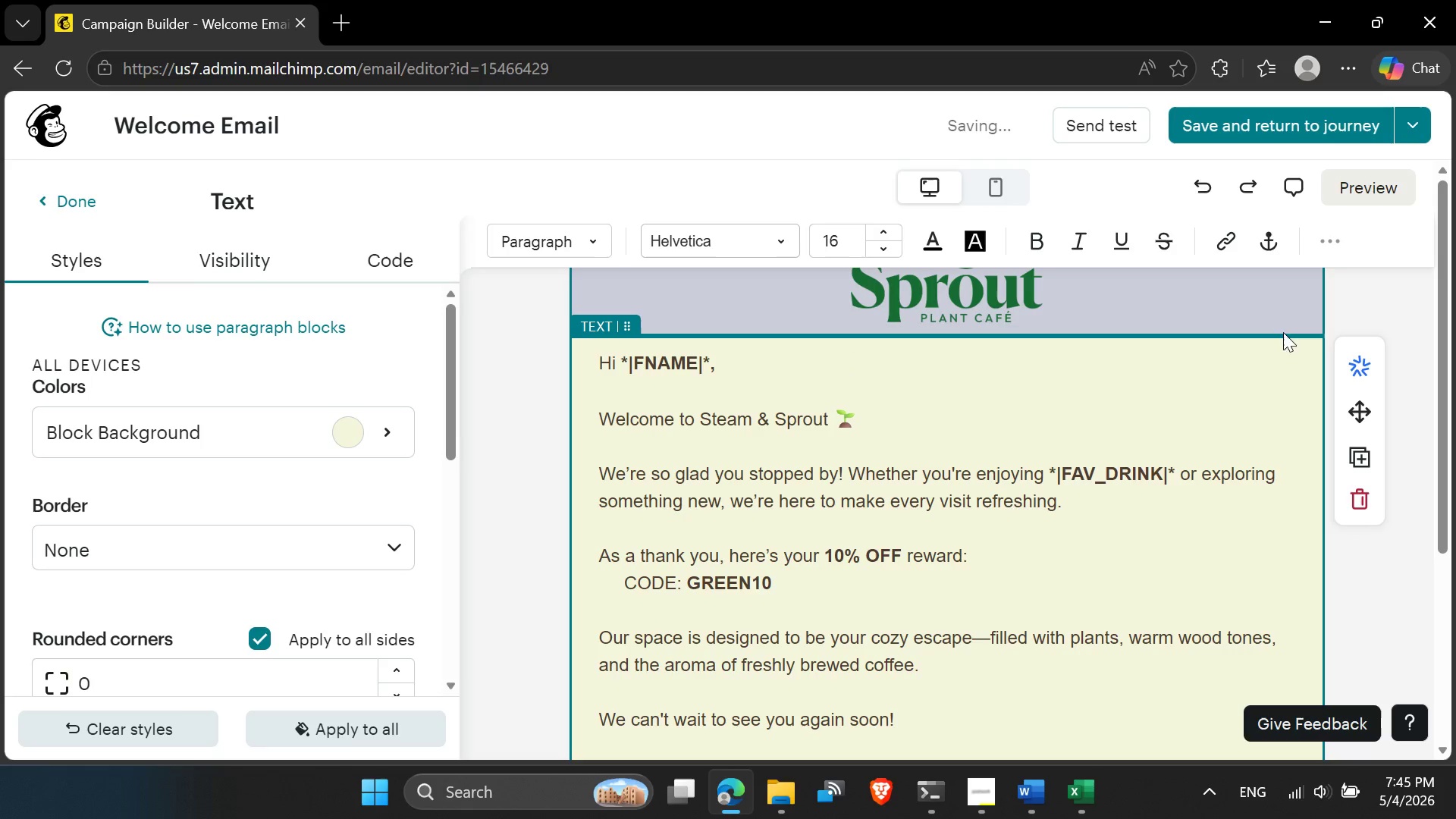 
left_click([1354, 312])
 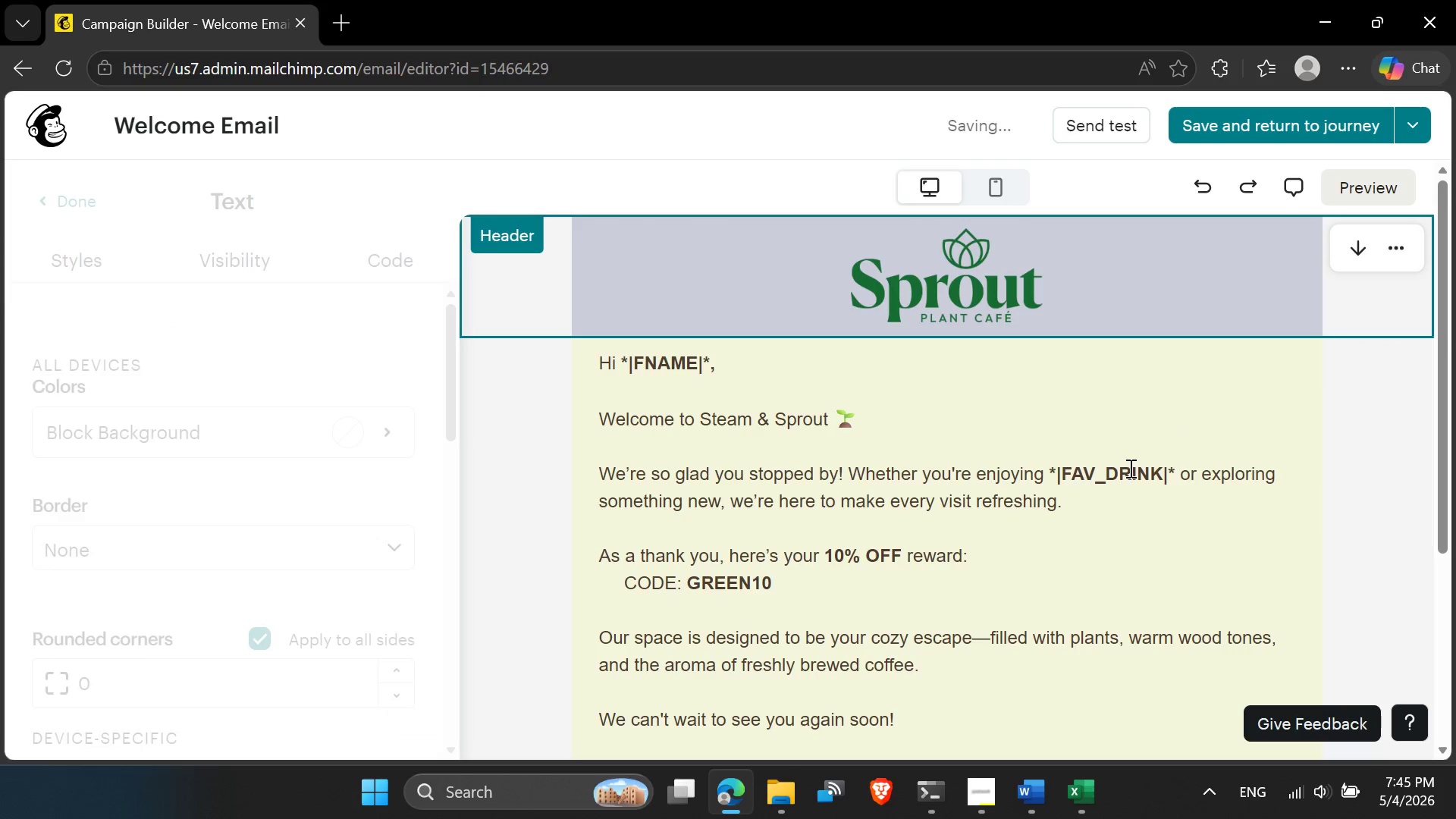 
scroll: coordinate [827, 390], scroll_direction: up, amount: 5.0
 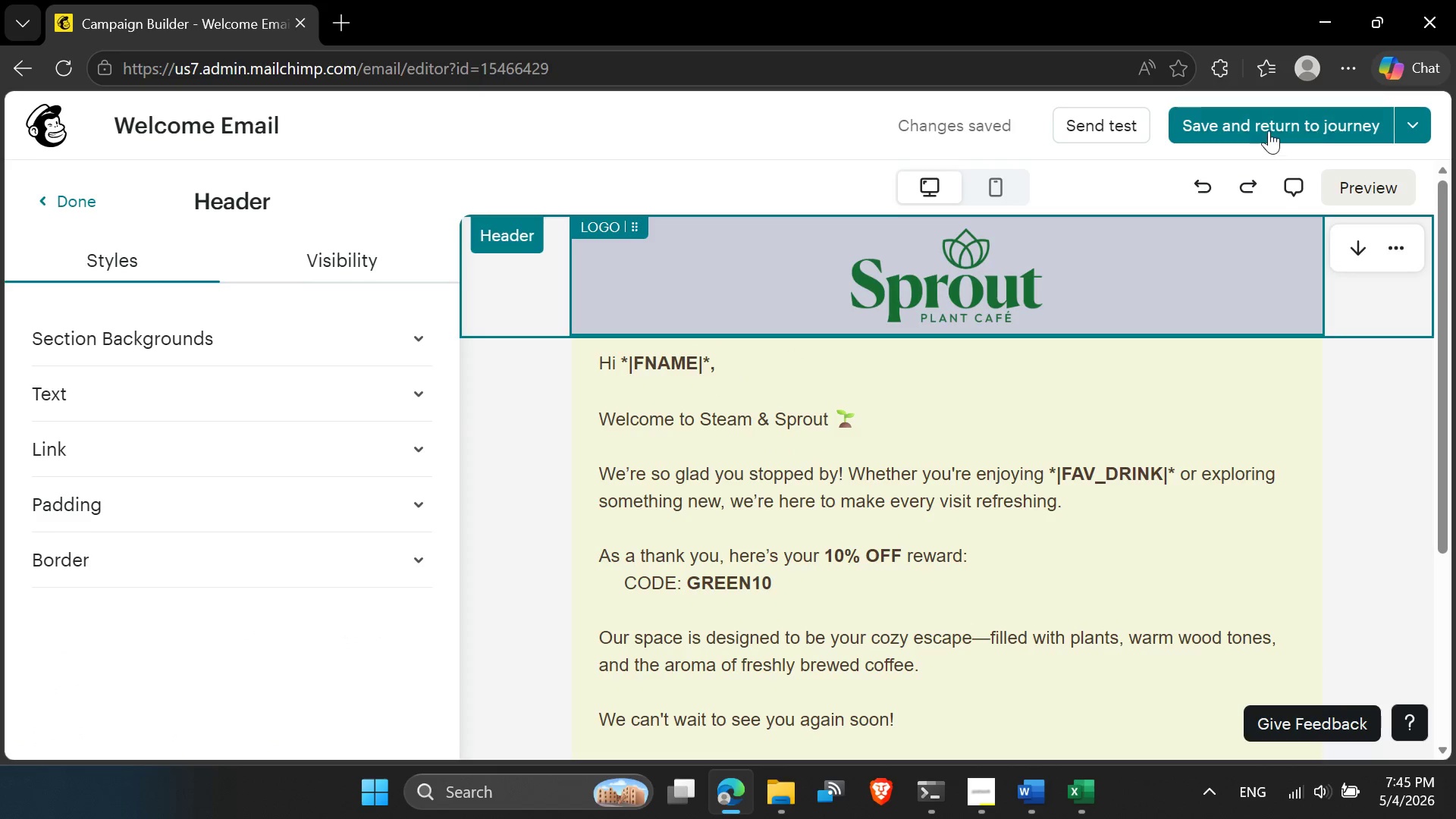 
left_click([1268, 130])
 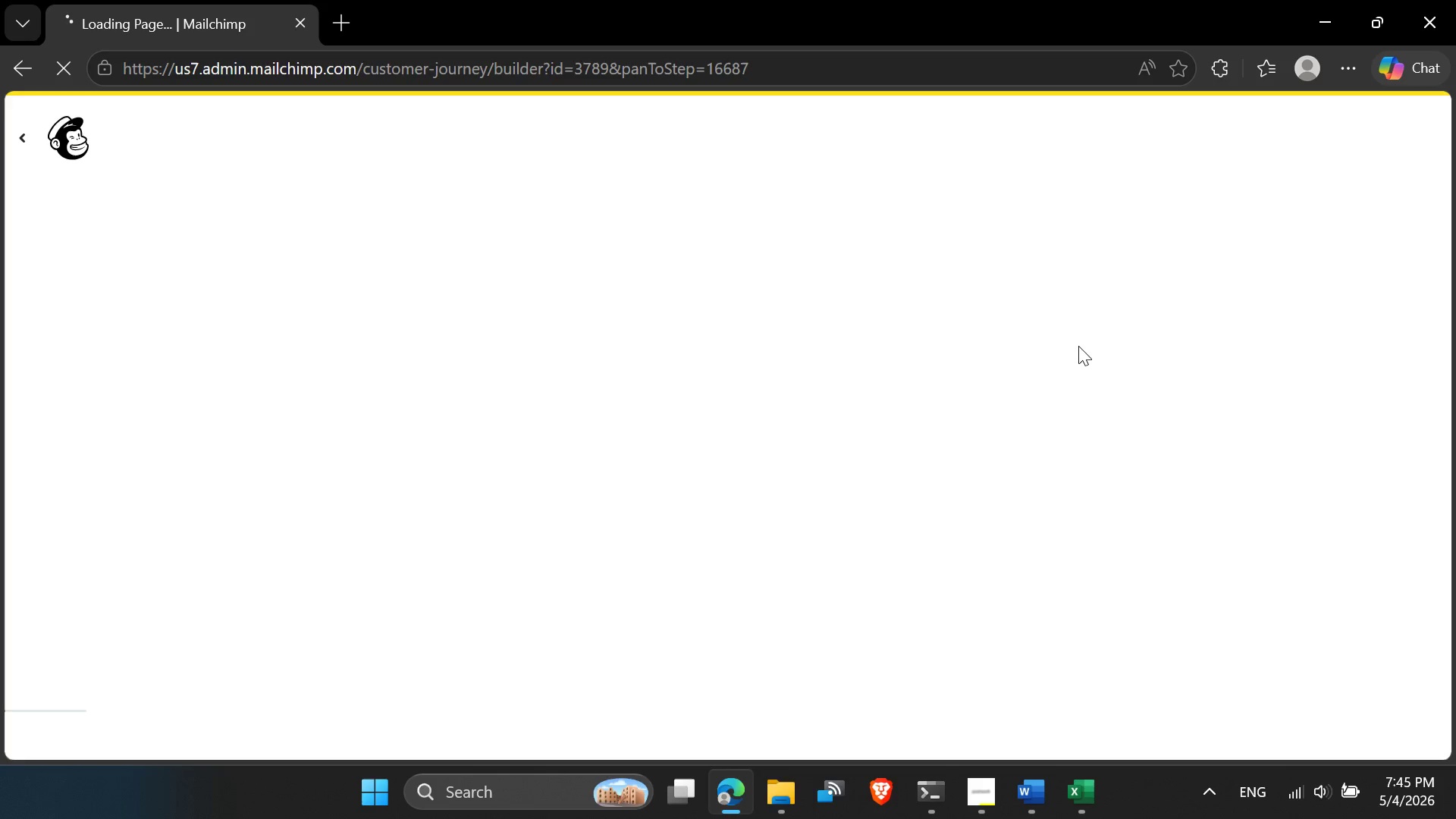 
mouse_move([1065, 462])
 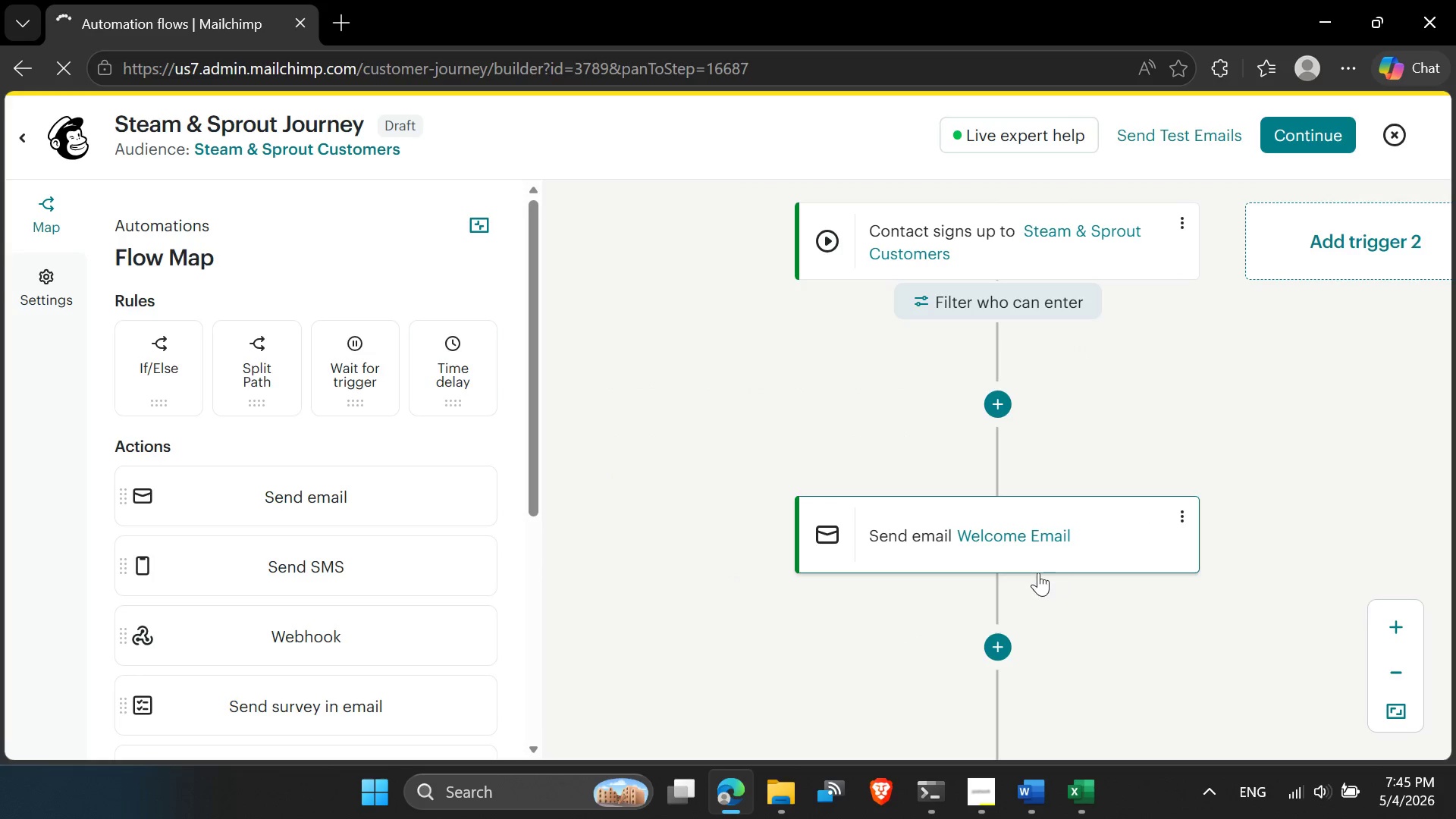 
scroll: coordinate [1031, 582], scroll_direction: down, amount: 2.0
 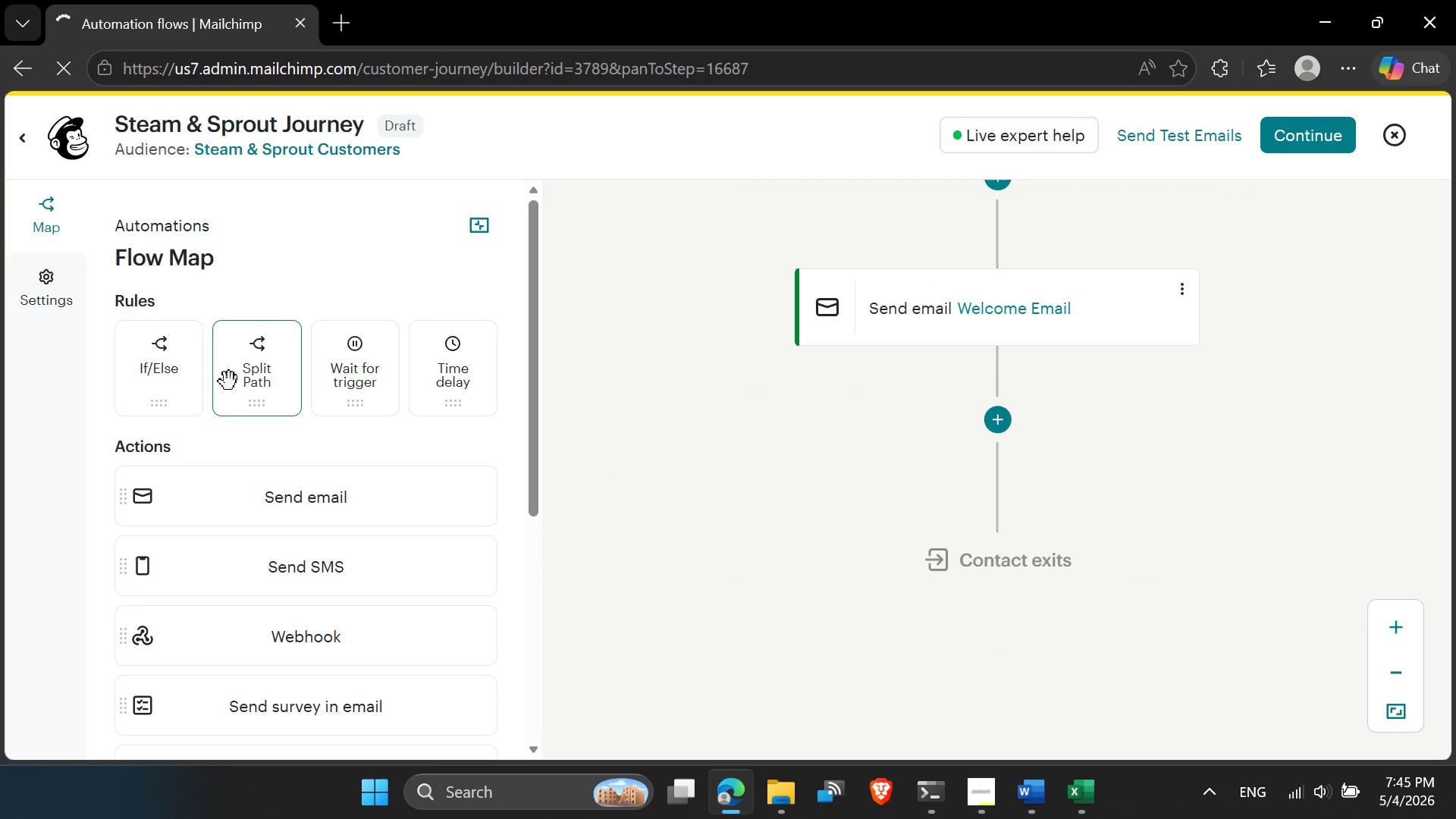 
left_click_drag(start_coordinate=[155, 370], to_coordinate=[916, 436])
 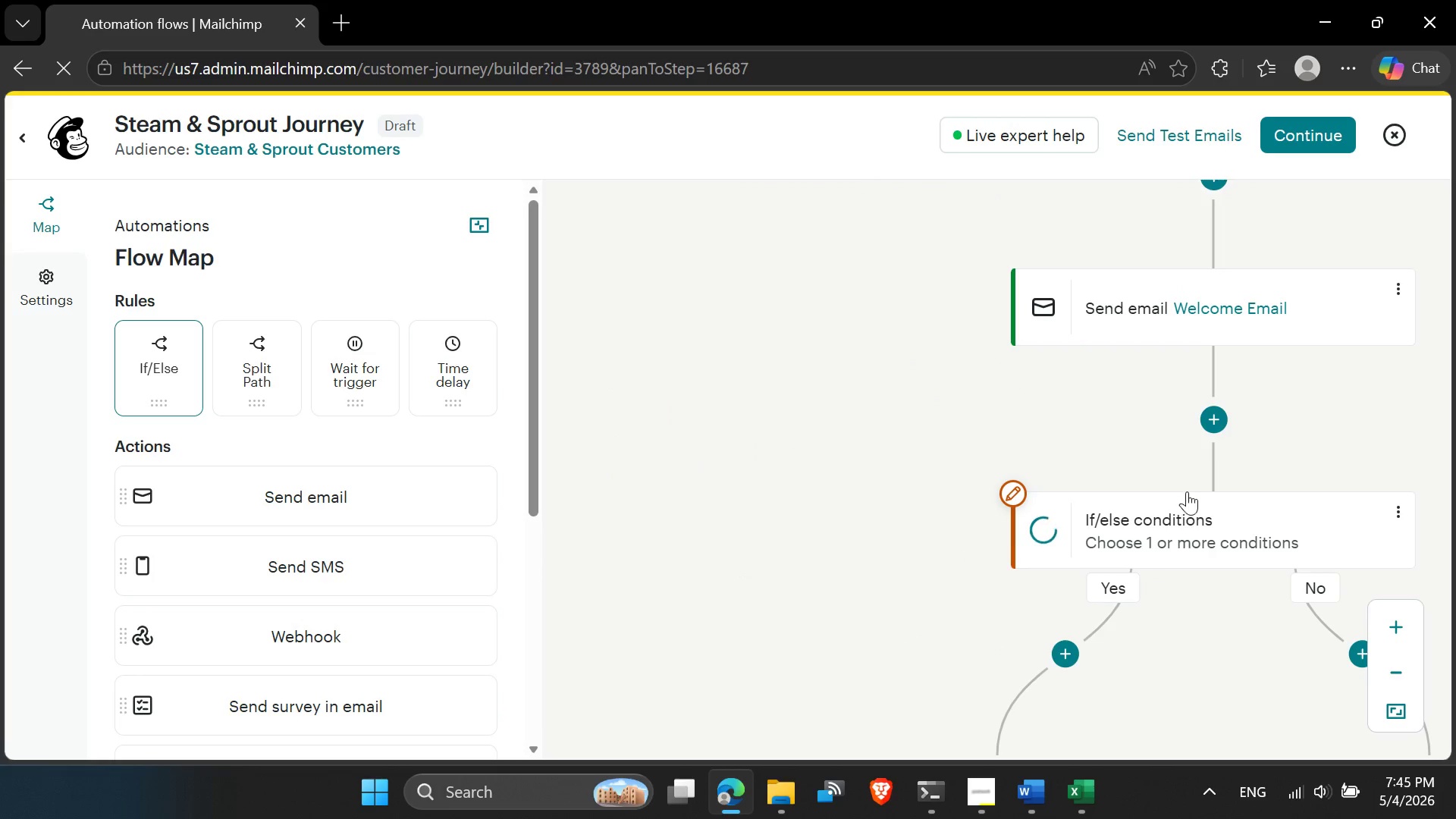 
scroll: coordinate [262, 660], scroll_direction: down, amount: 11.0
 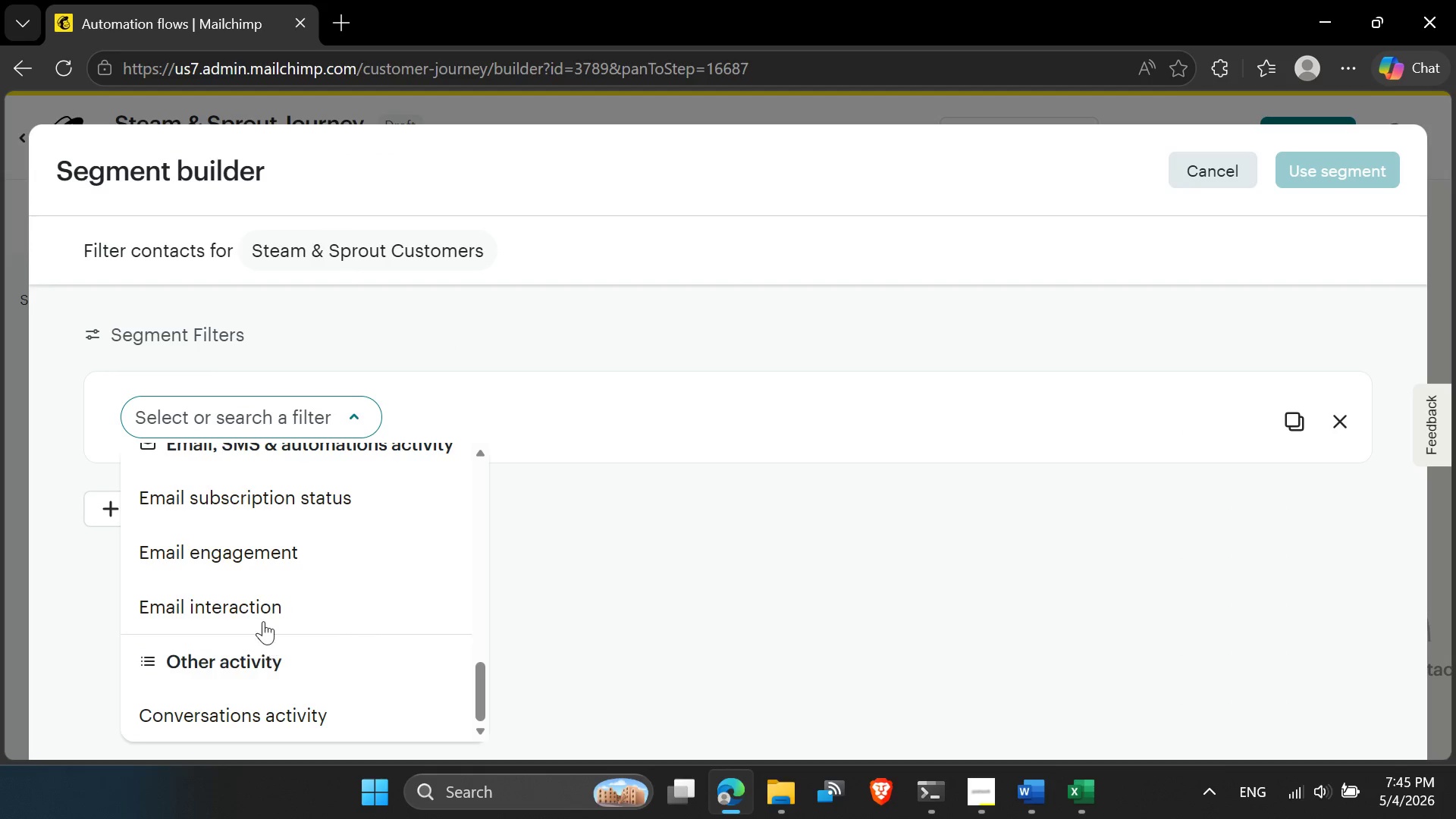 
left_click([263, 613])
 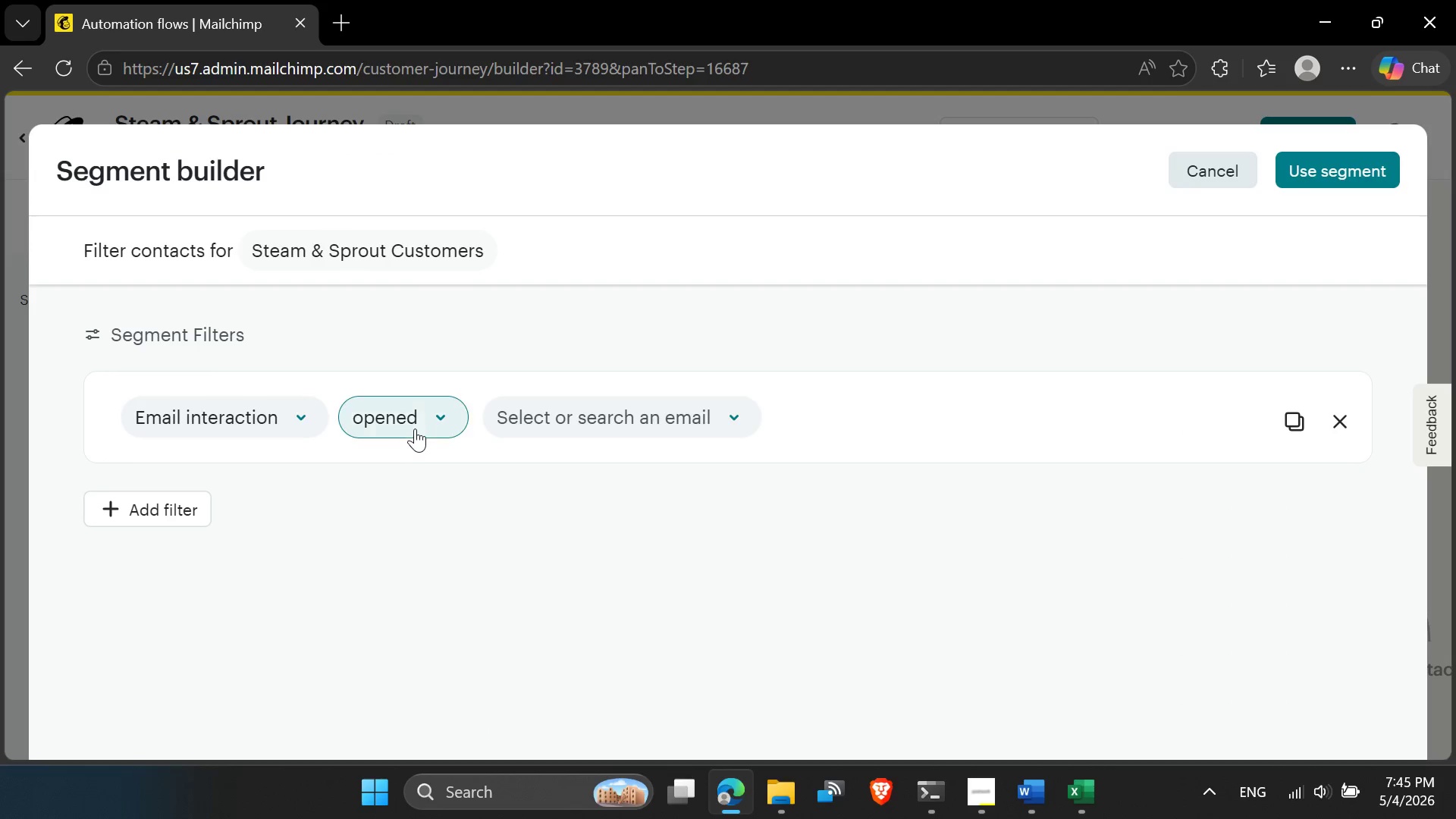 
left_click([438, 414])
 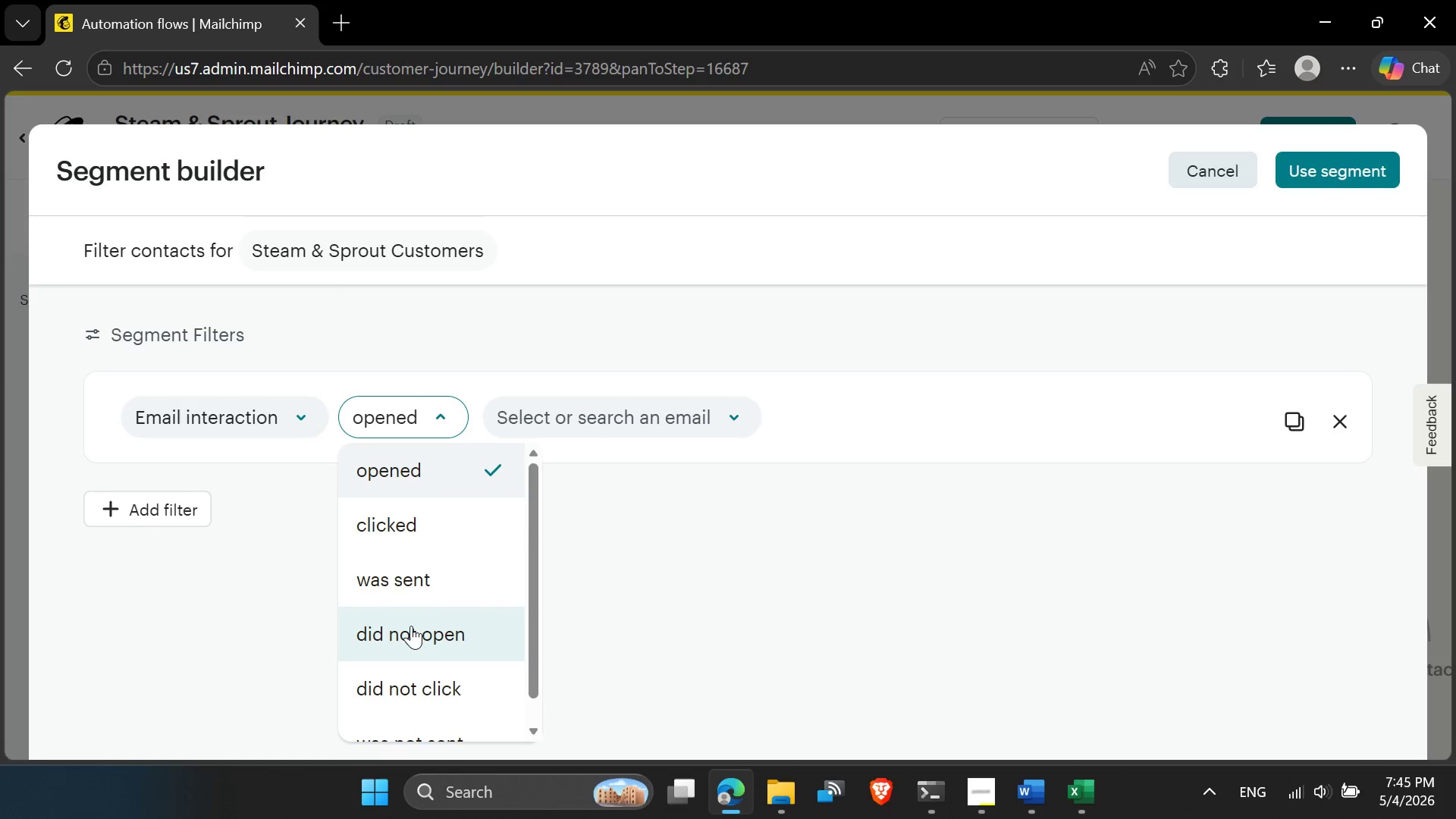 
left_click([411, 626])
 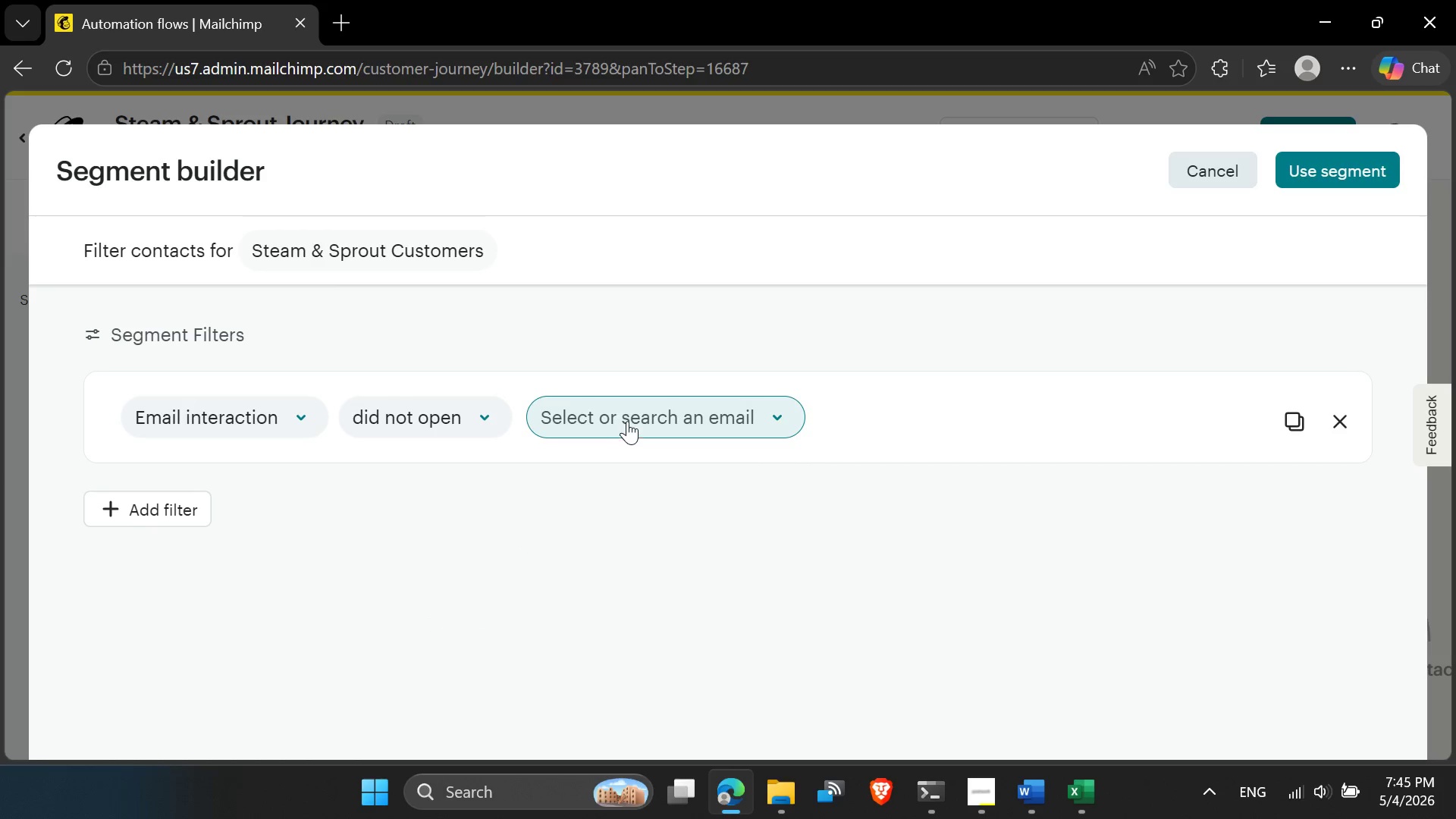 
left_click([628, 421])
 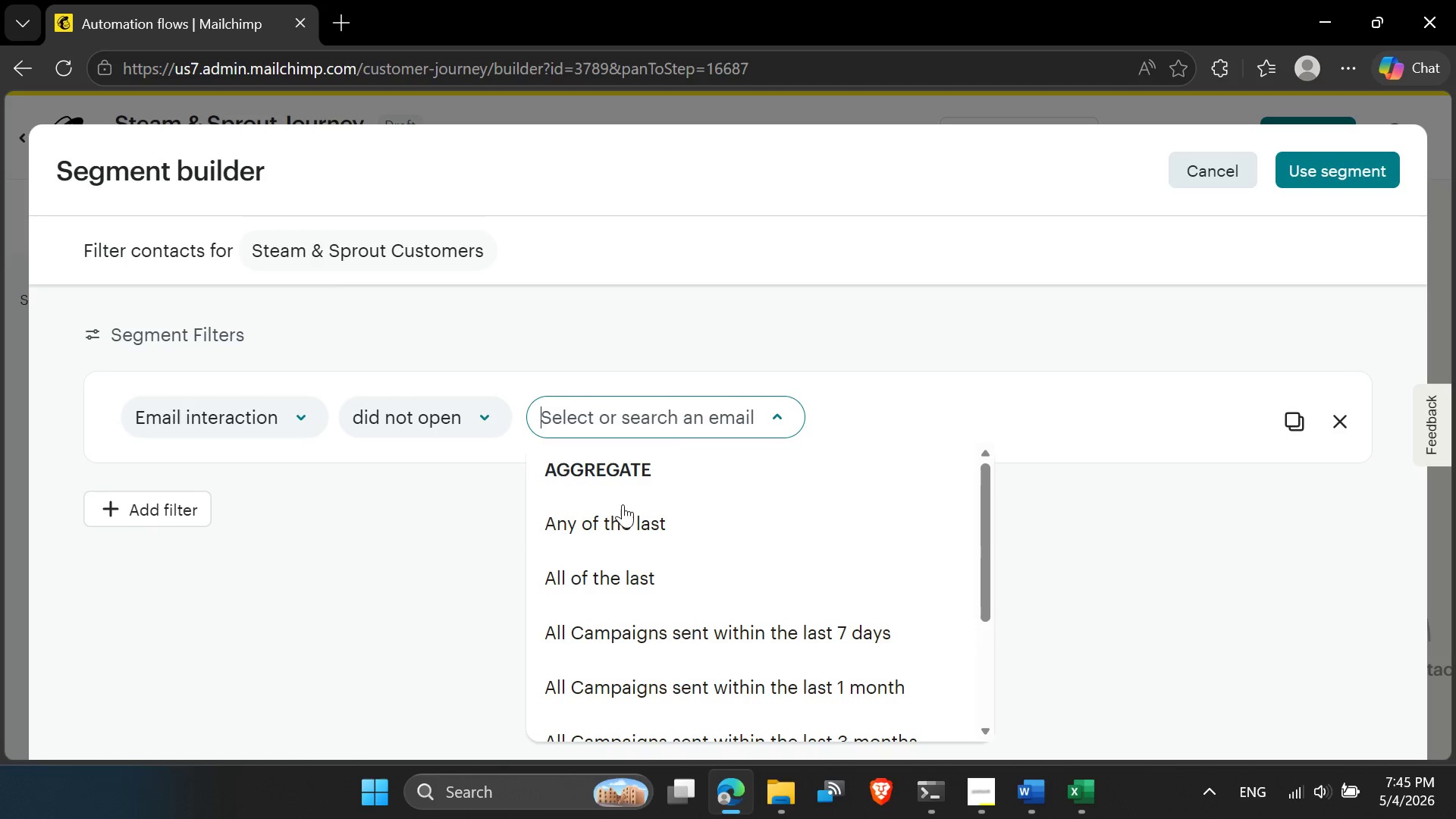 
scroll: coordinate [673, 547], scroll_direction: down, amount: 3.0
 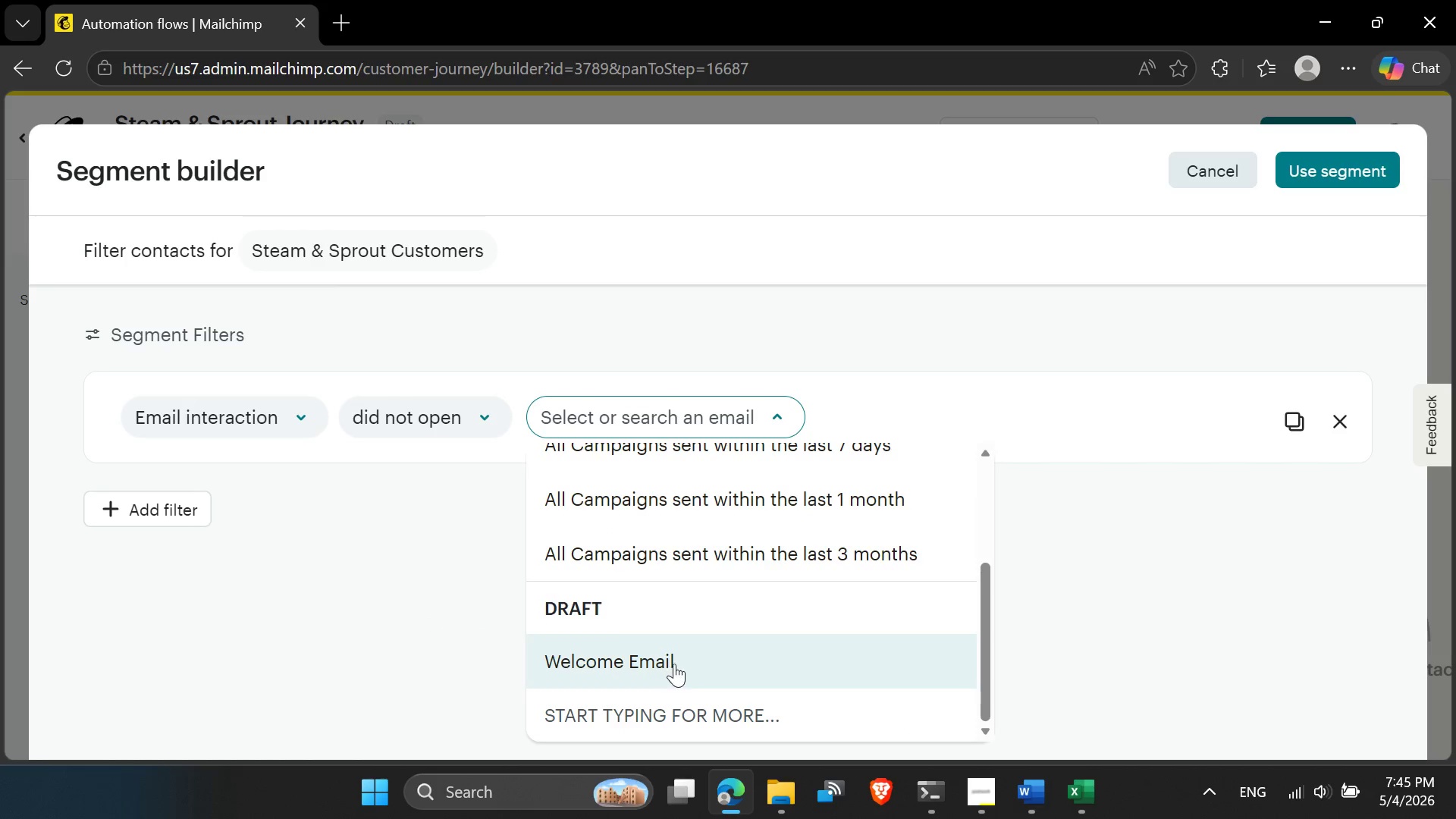 
scroll: coordinate [685, 645], scroll_direction: up, amount: 3.0
 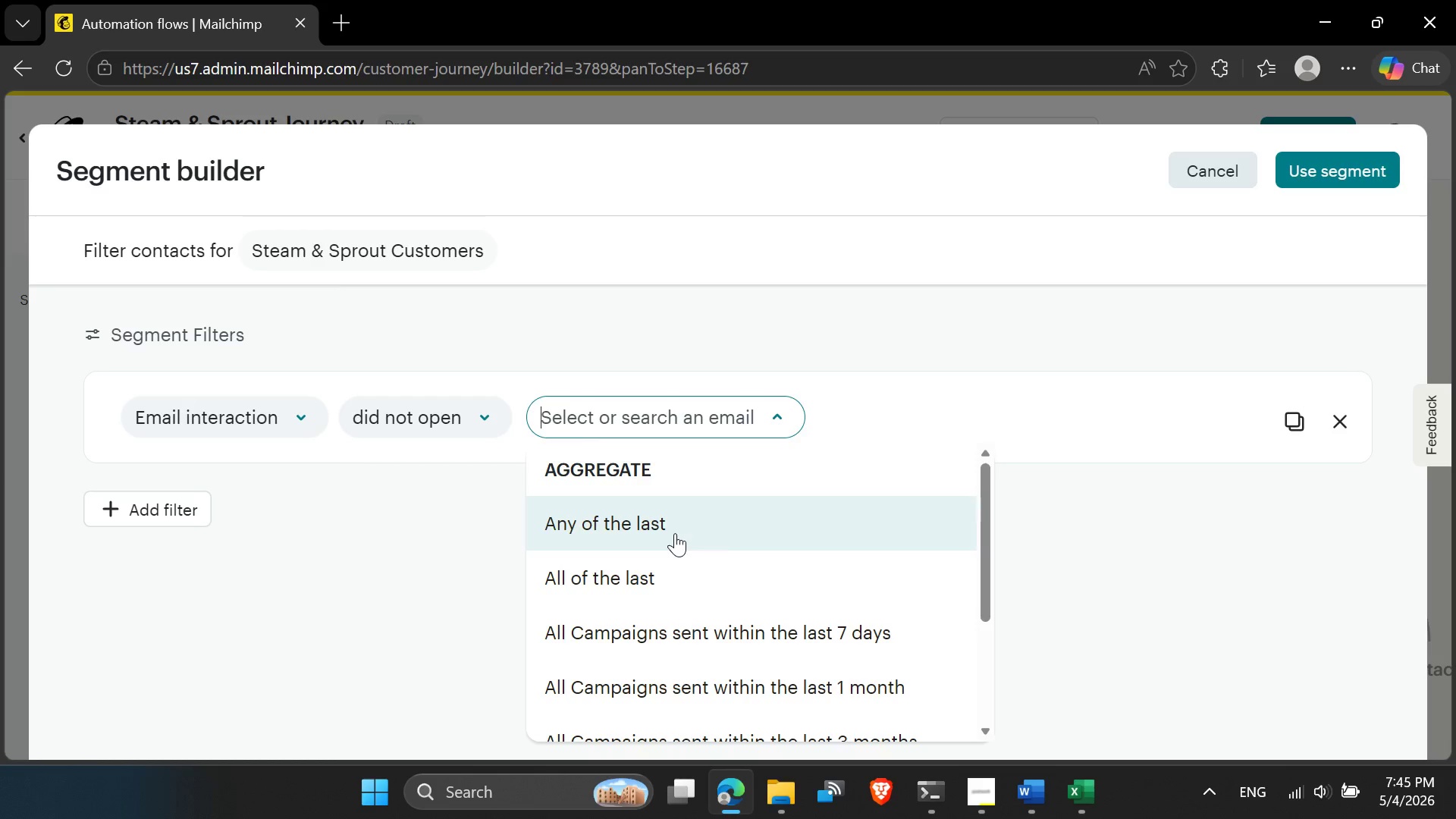 
scroll: coordinate [722, 619], scroll_direction: down, amount: 2.0
 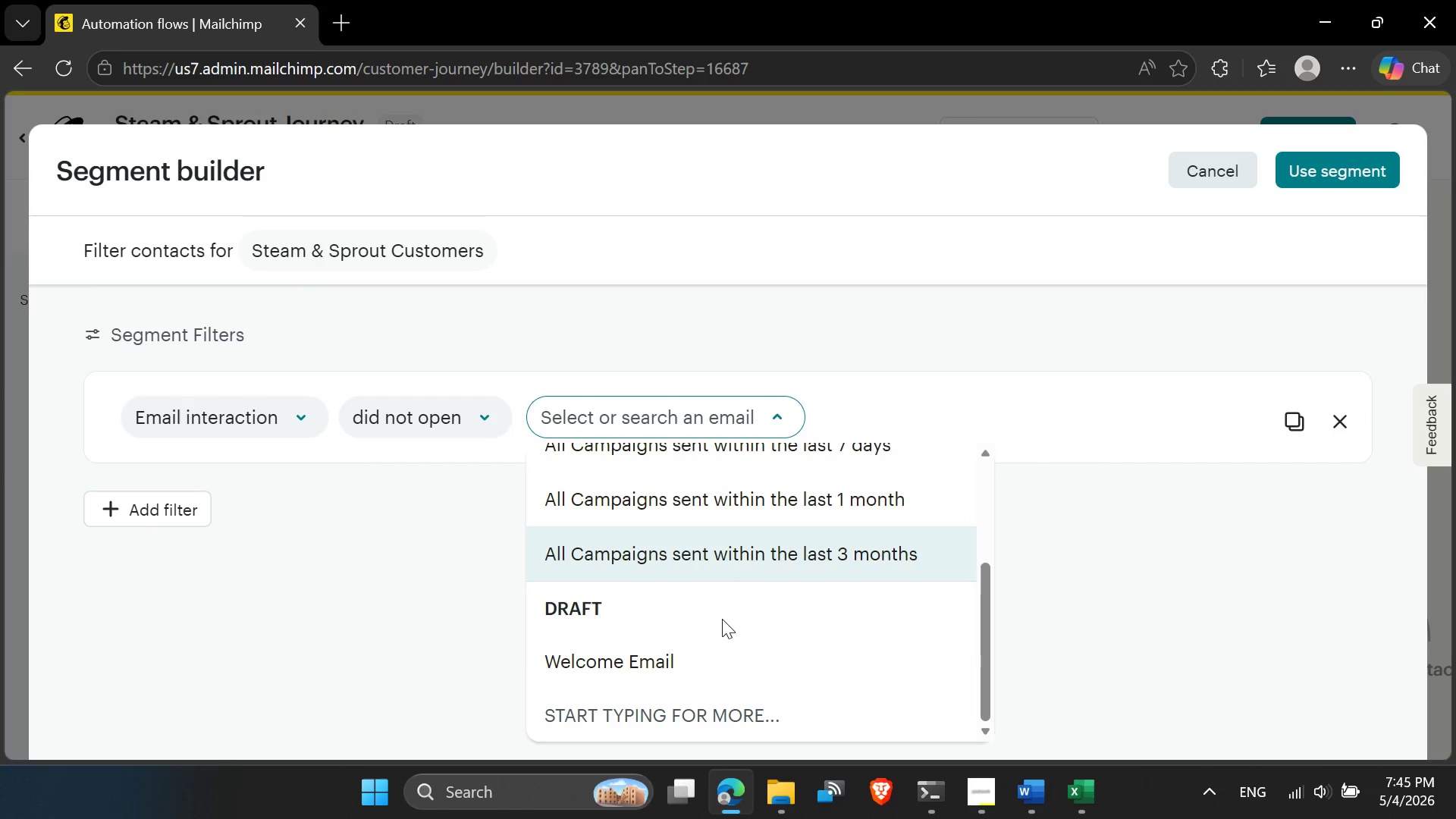 
scroll: coordinate [722, 619], scroll_direction: none, amount: 0.0
 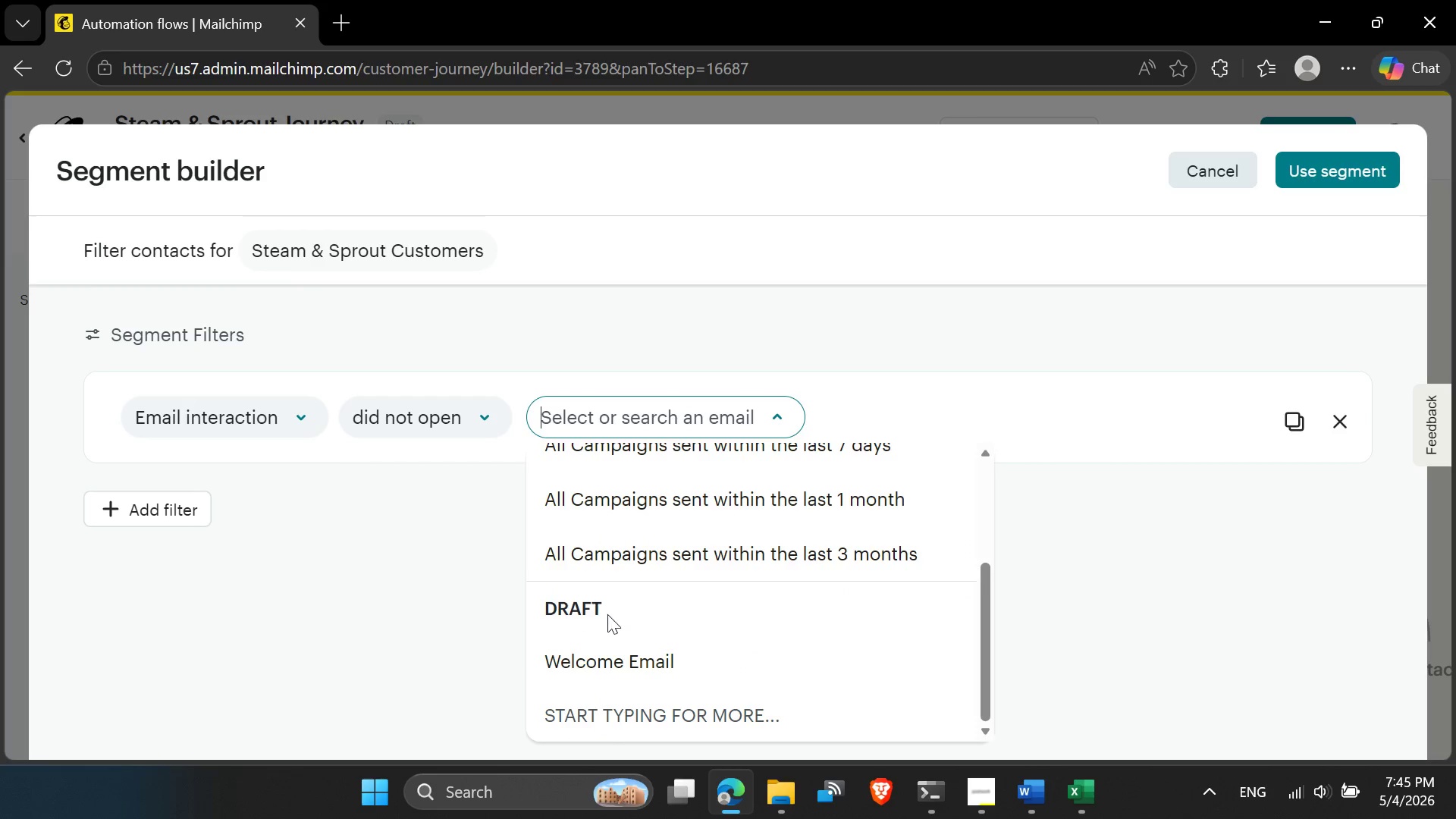 
scroll: coordinate [662, 492], scroll_direction: up, amount: 3.0
 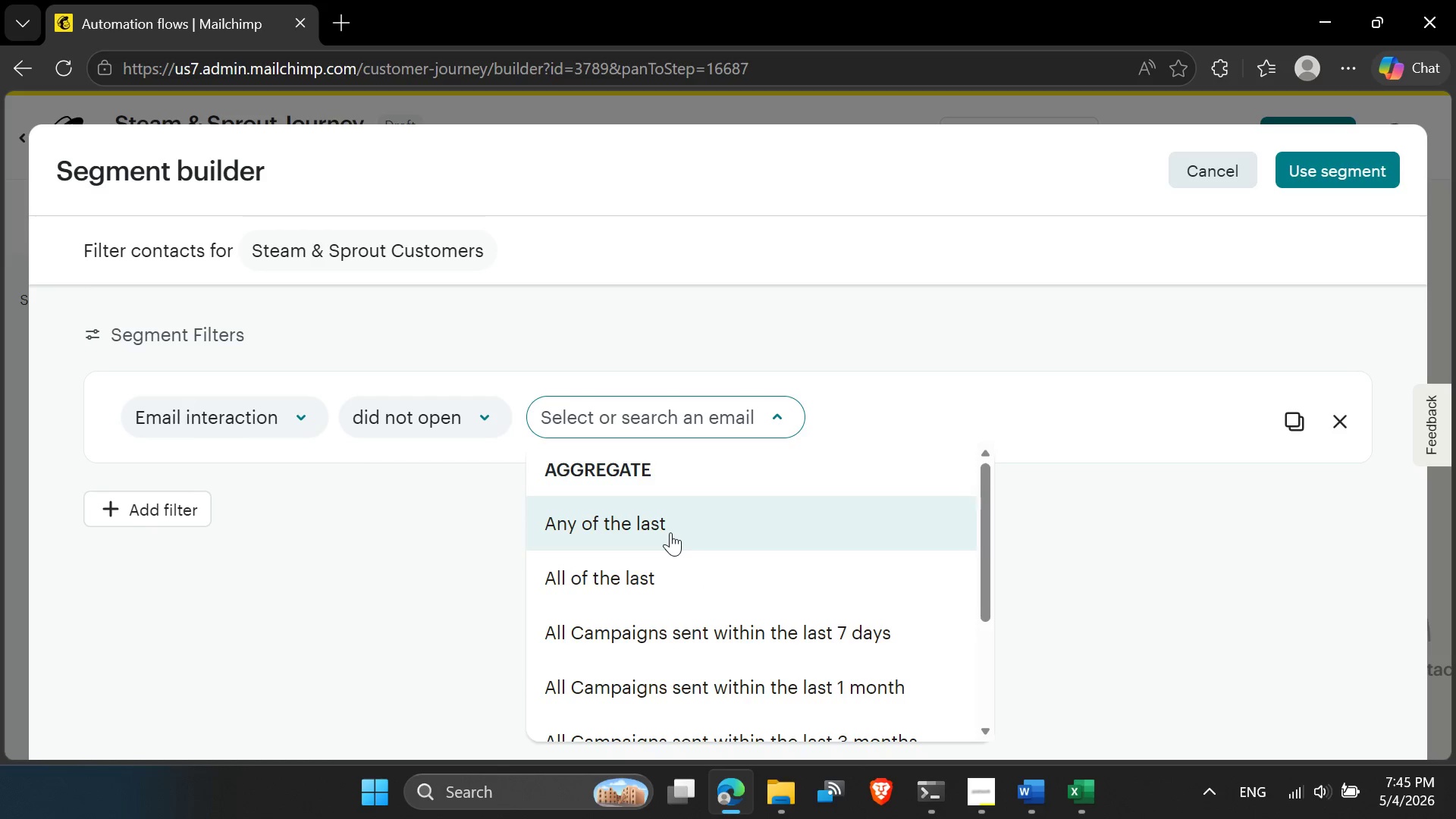 
left_click([670, 532])
 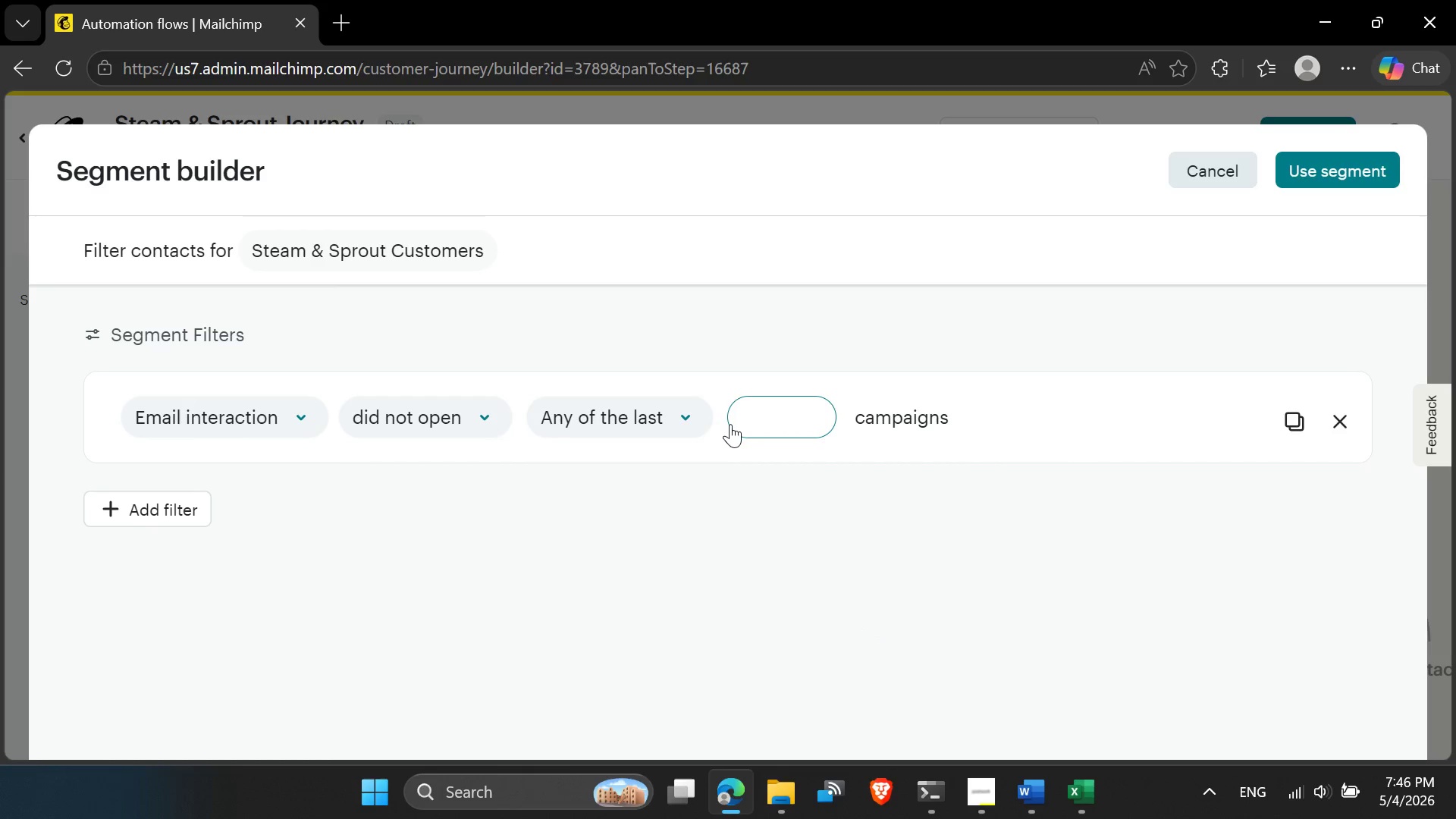 
left_click([686, 422])
 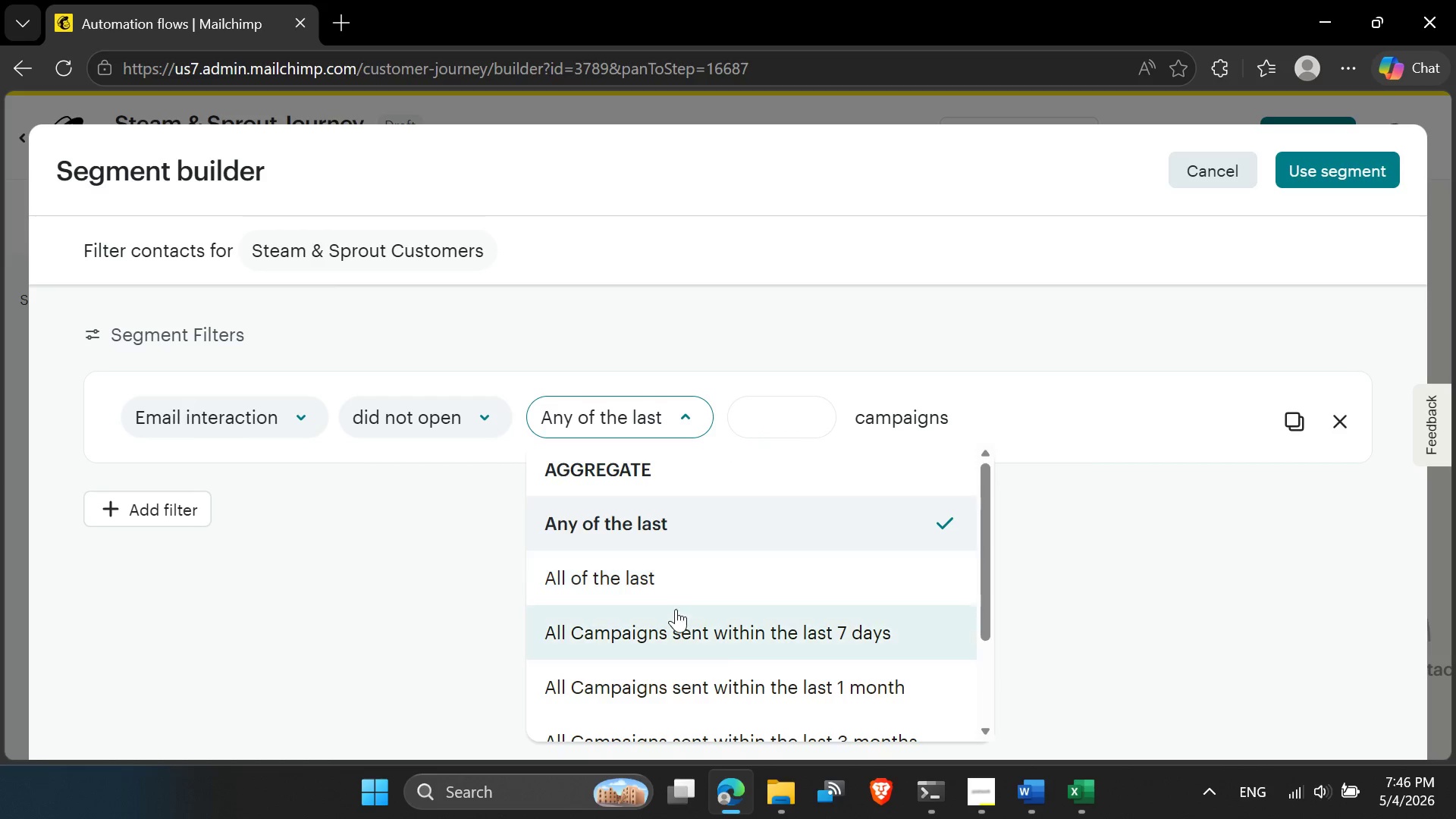 
left_click([675, 611])
 